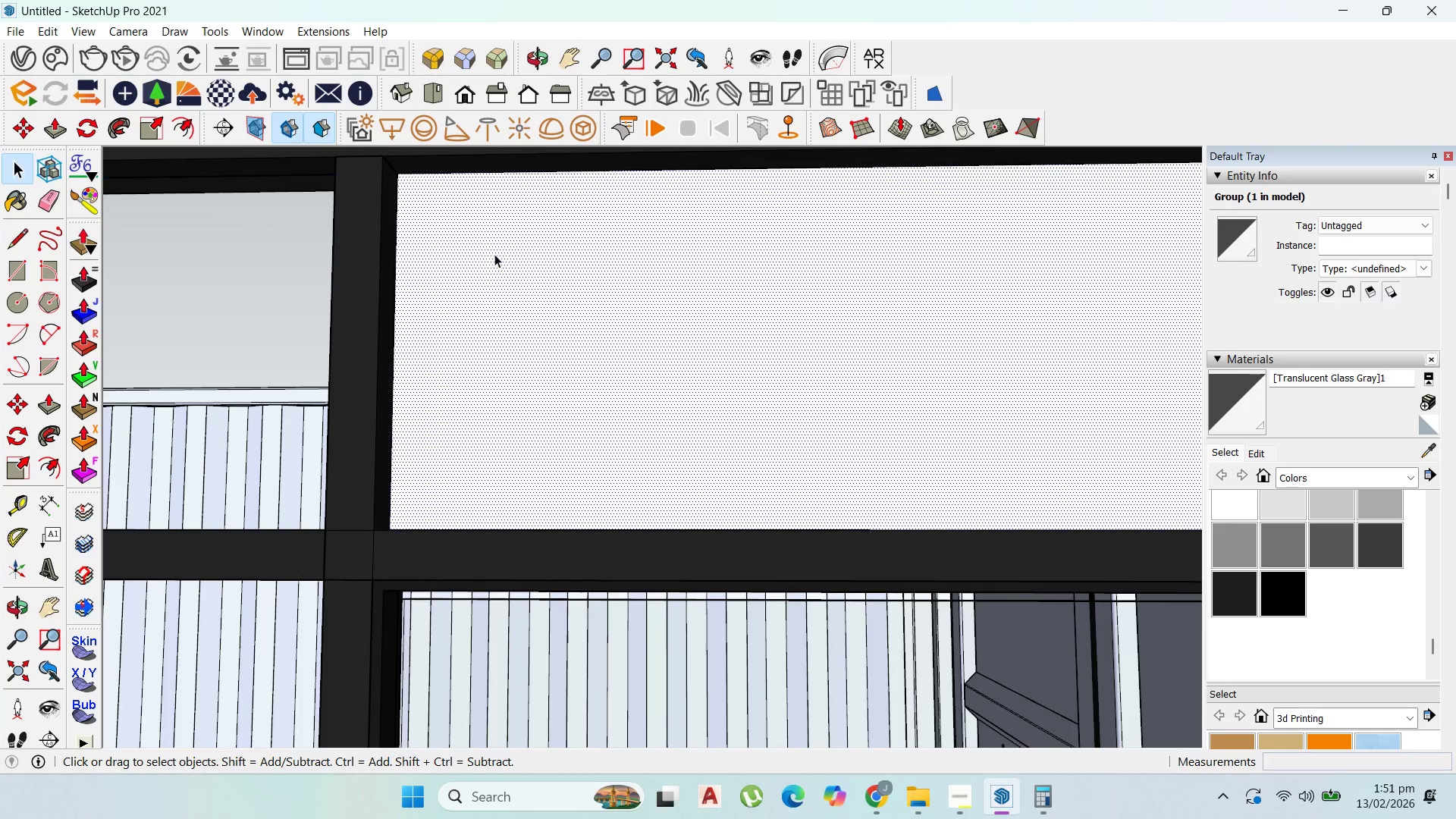 
triple_click([494, 254])
 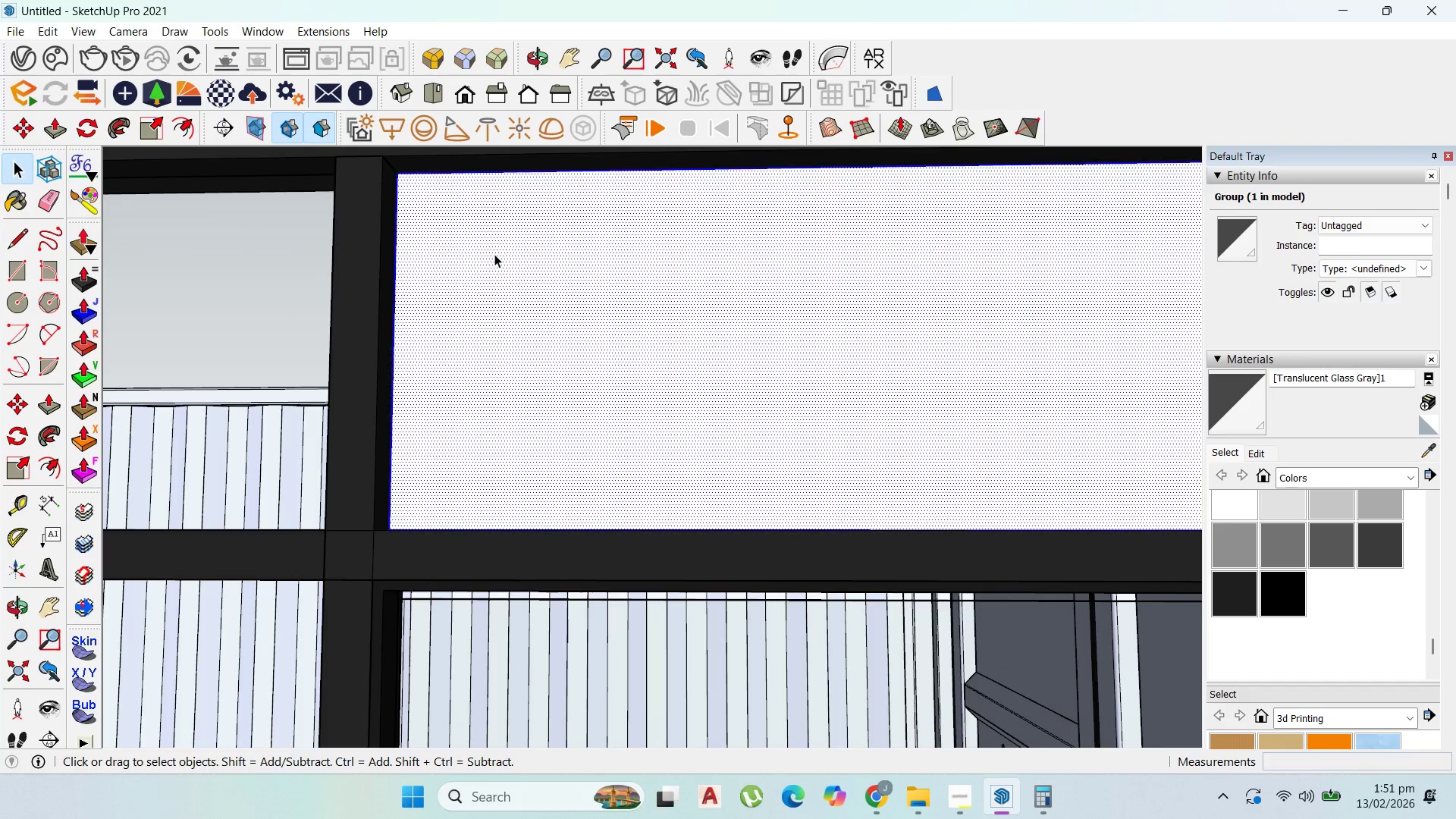 
triple_click([494, 254])
 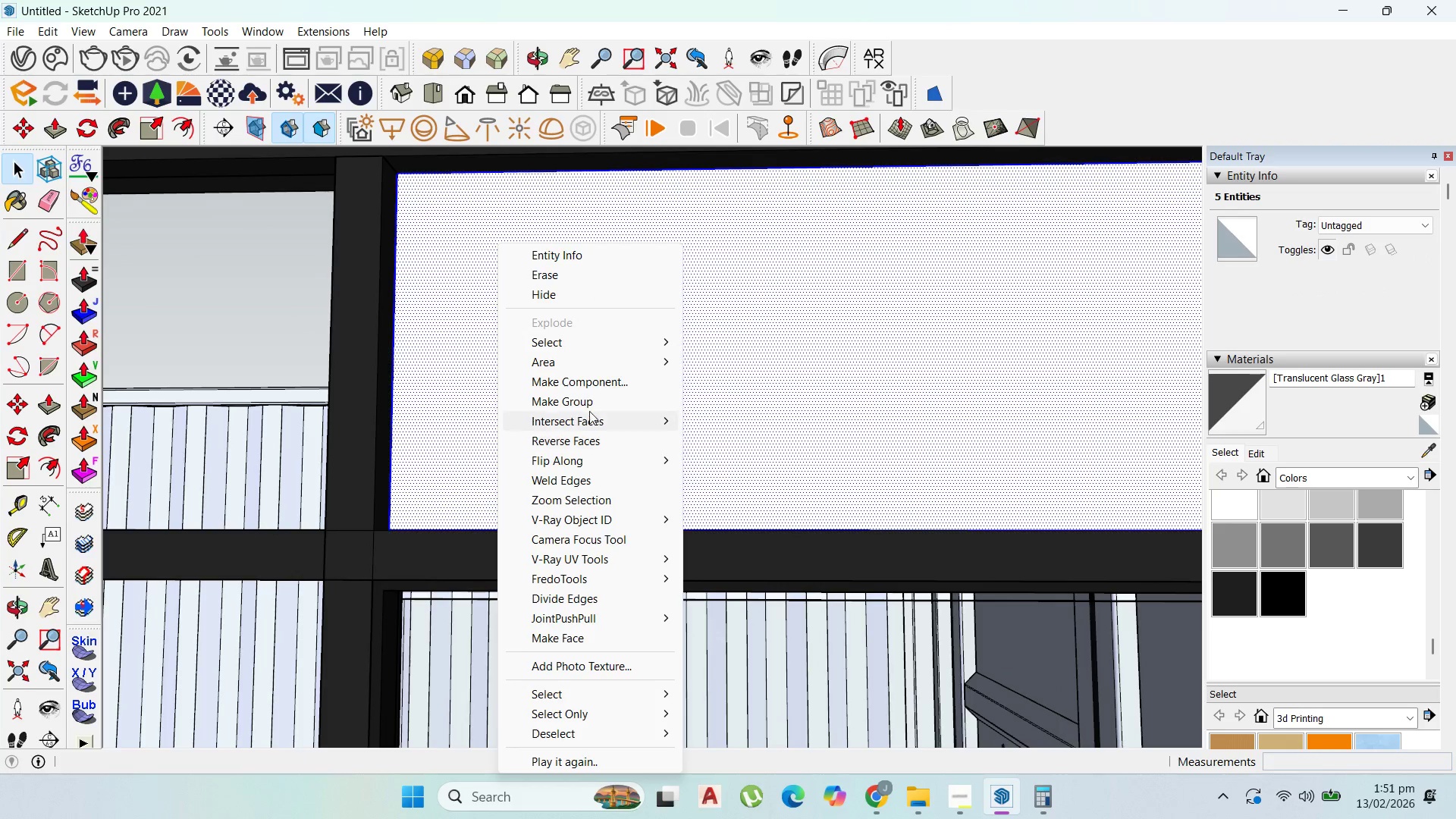 
left_click([589, 408])
 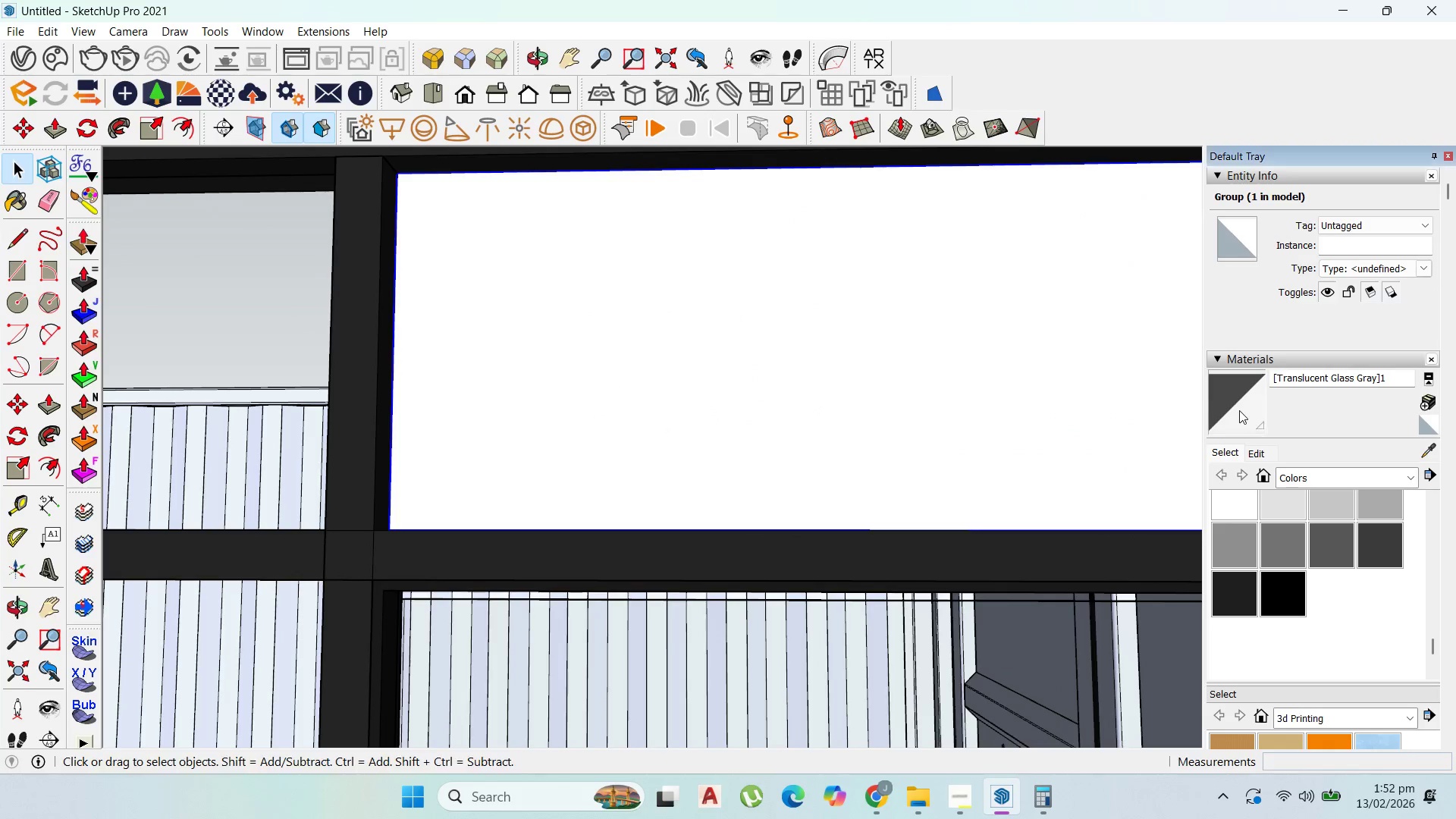 
double_click([821, 362])
 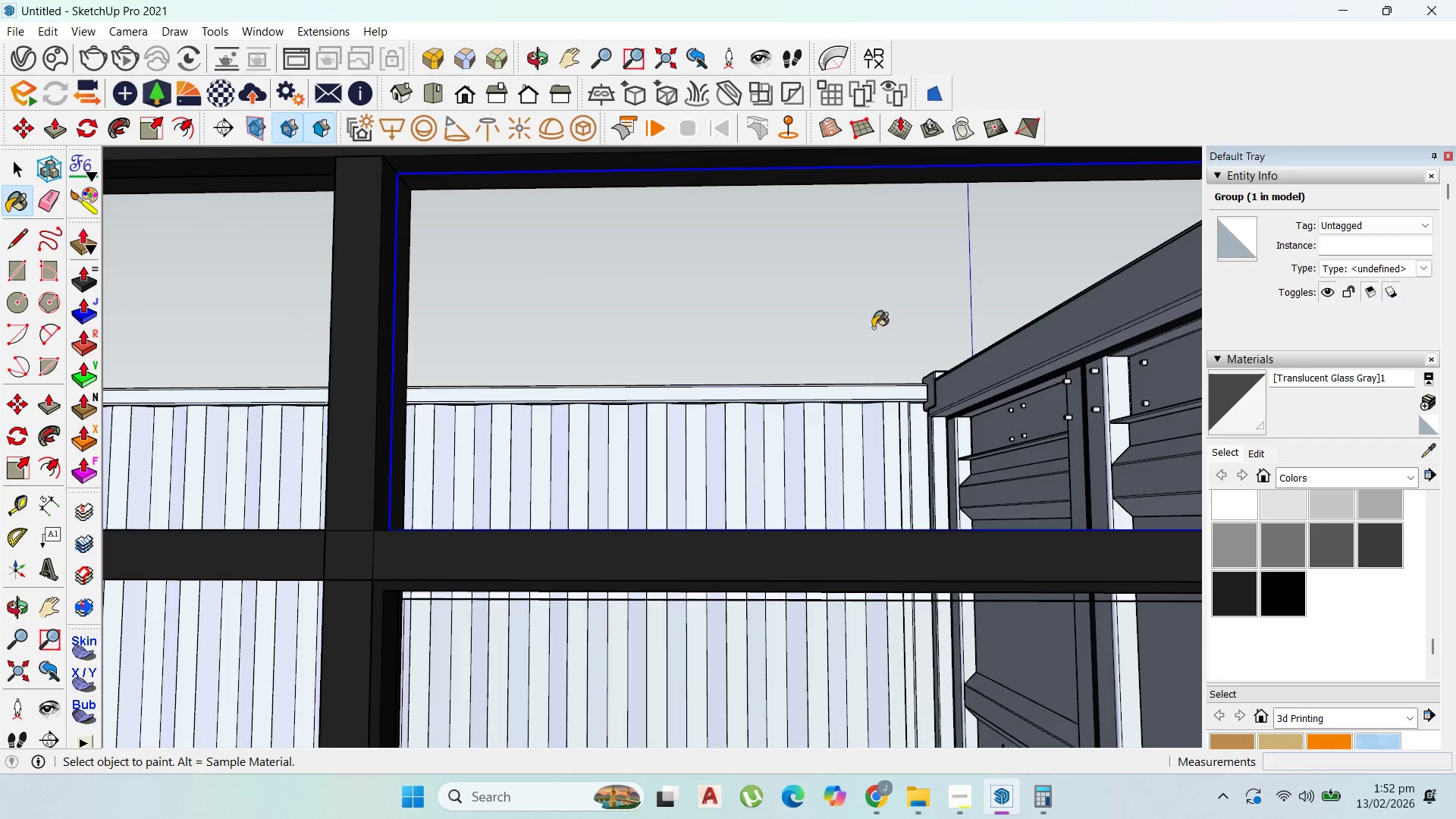 
scroll: coordinate [1072, 263], scroll_direction: down, amount: 41.0
 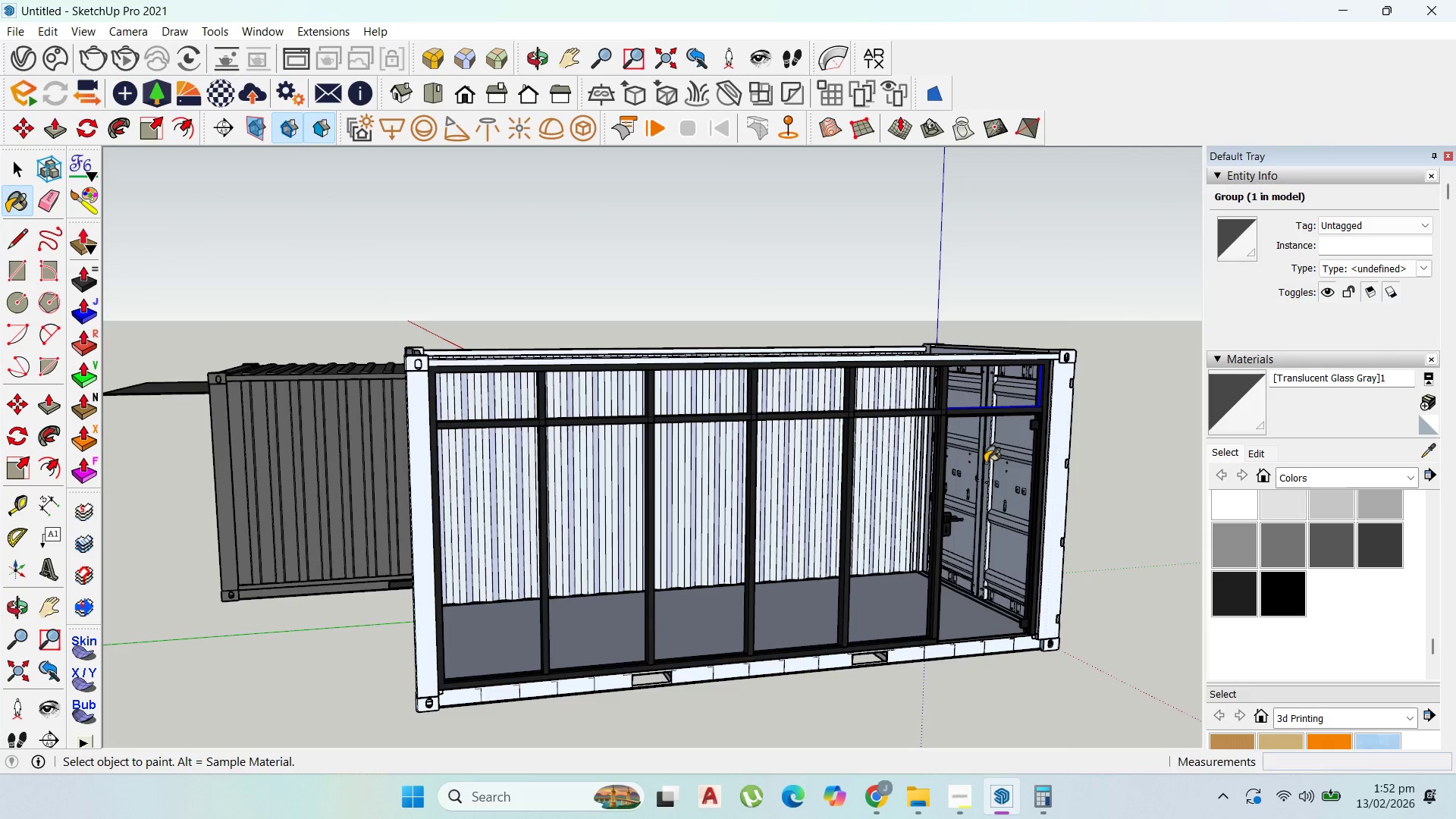 
scroll: coordinate [977, 479], scroll_direction: up, amount: 2.0
 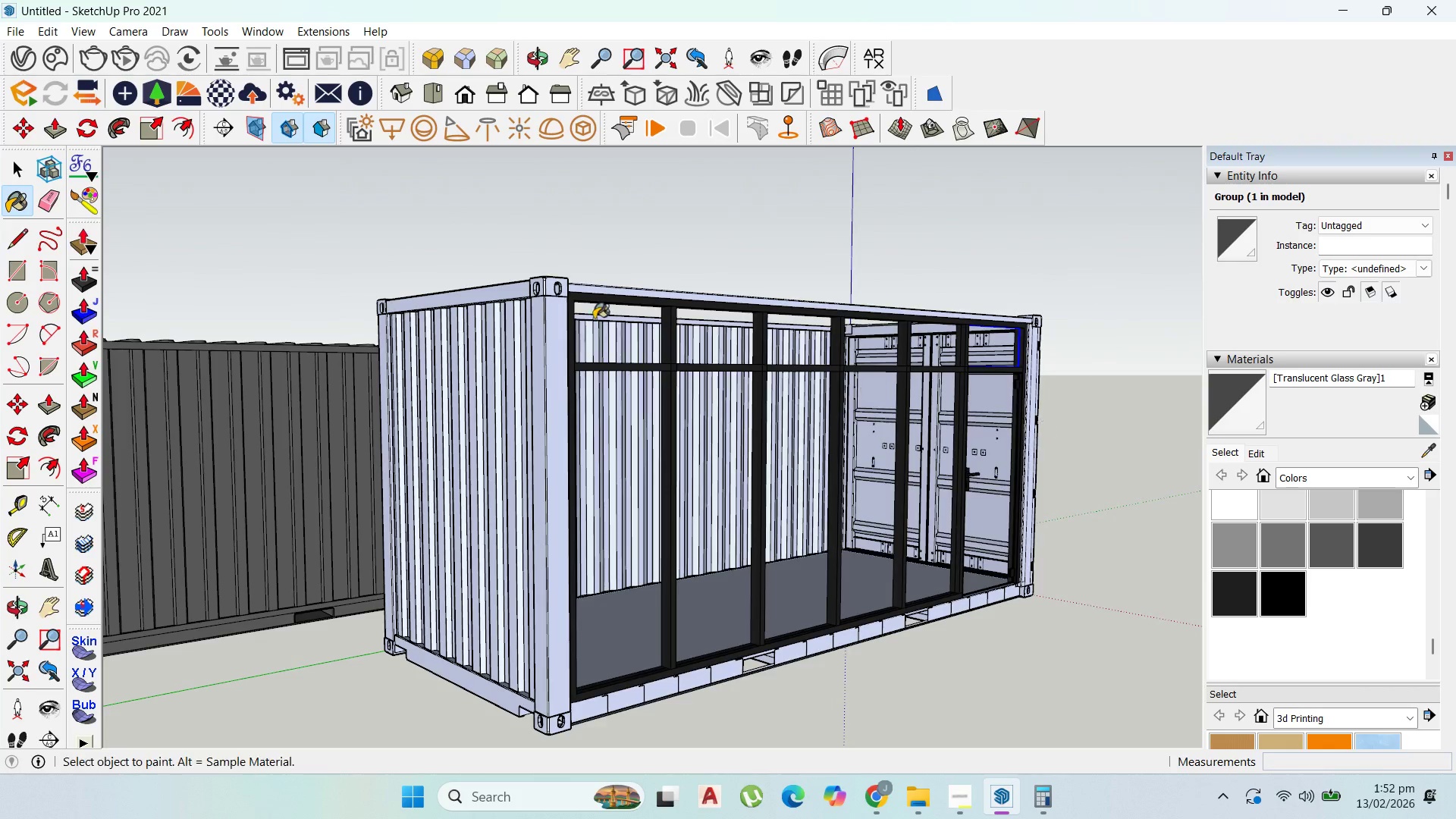 
left_click([19, 174])
 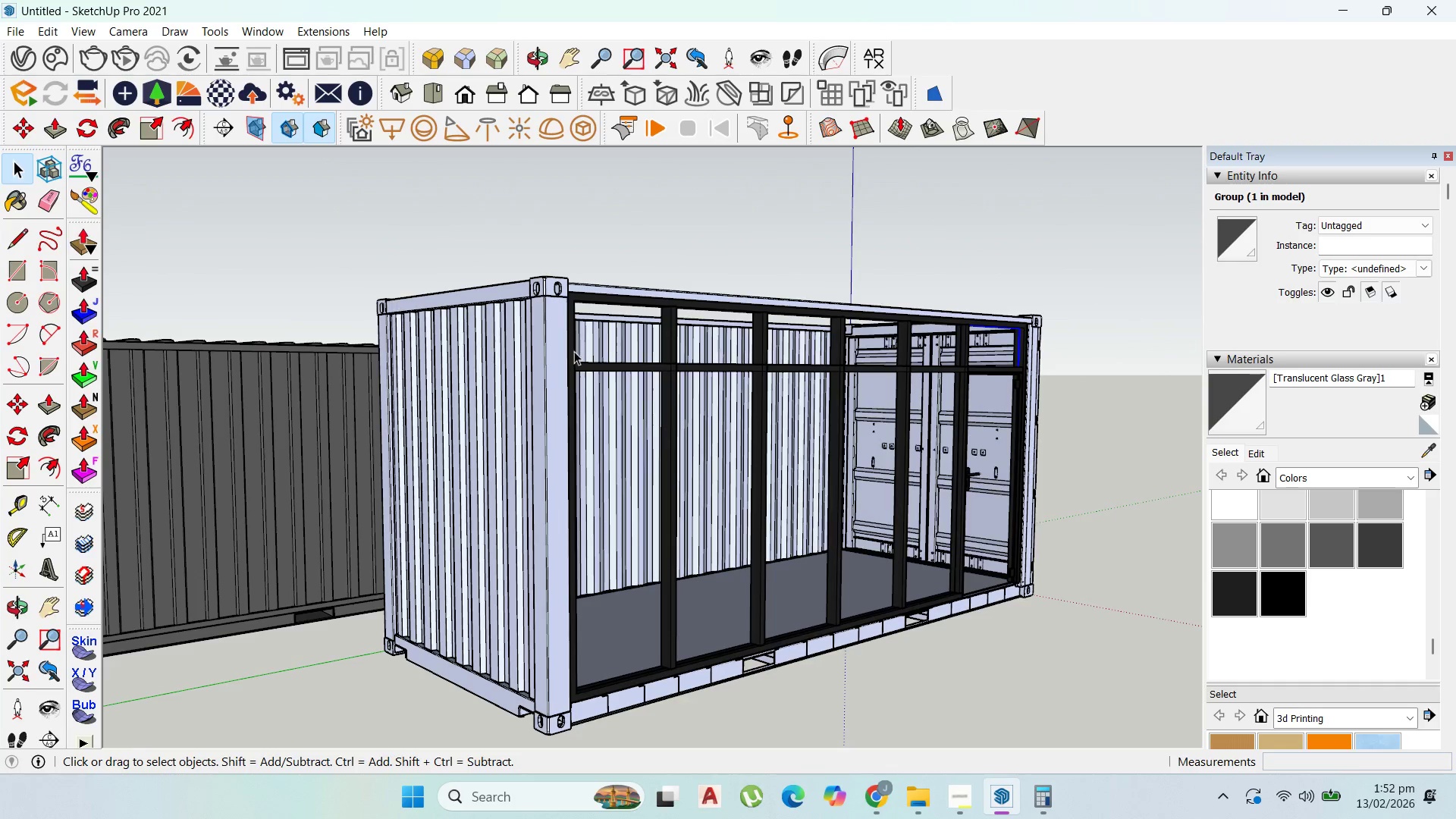 
left_click([652, 342])
 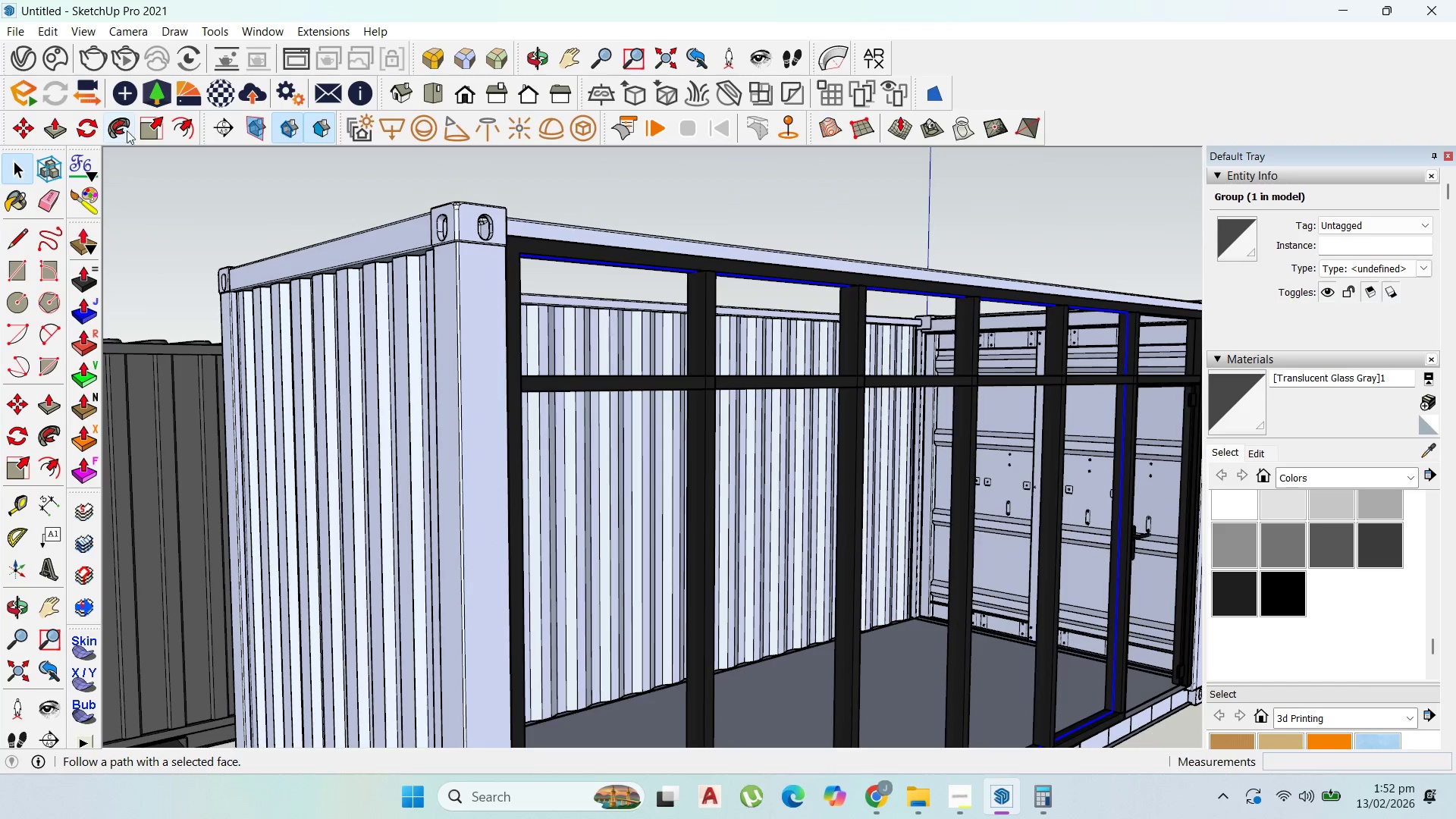 
scroll: coordinate [654, 343], scroll_direction: up, amount: 7.0
 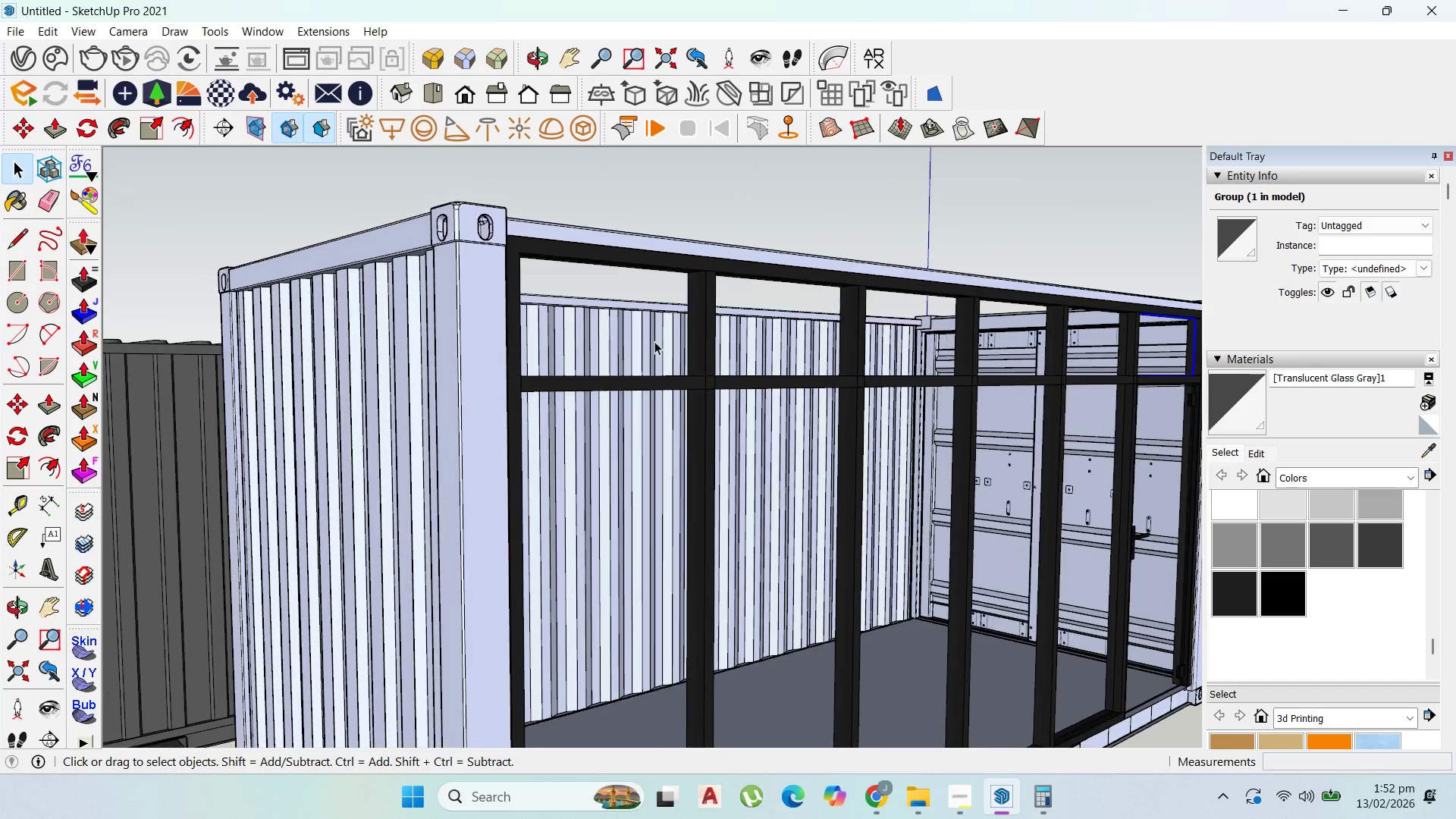 
left_click_drag(start_coordinate=[148, 130], to_coordinate=[165, 130])
 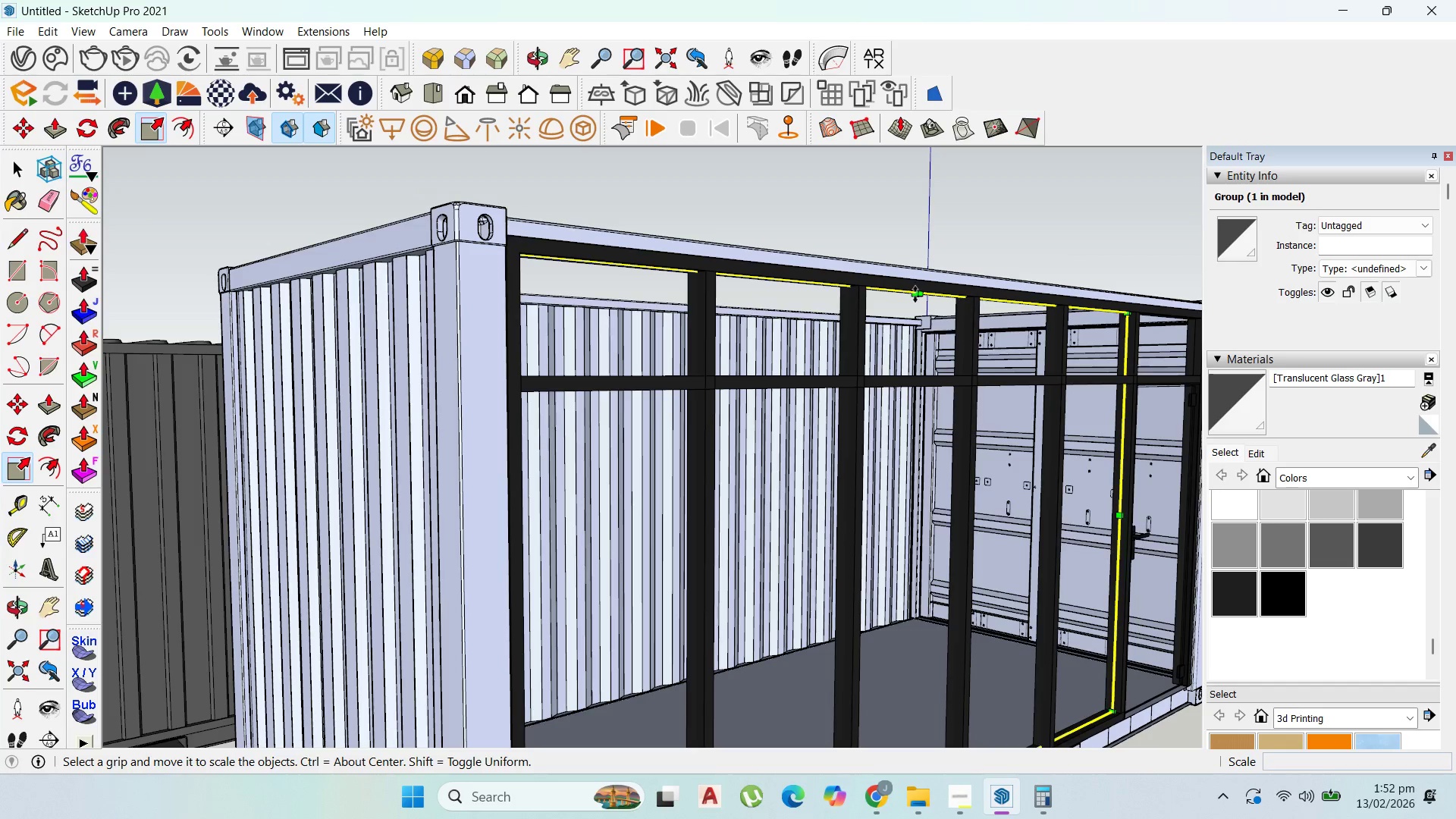 
left_click([915, 292])
 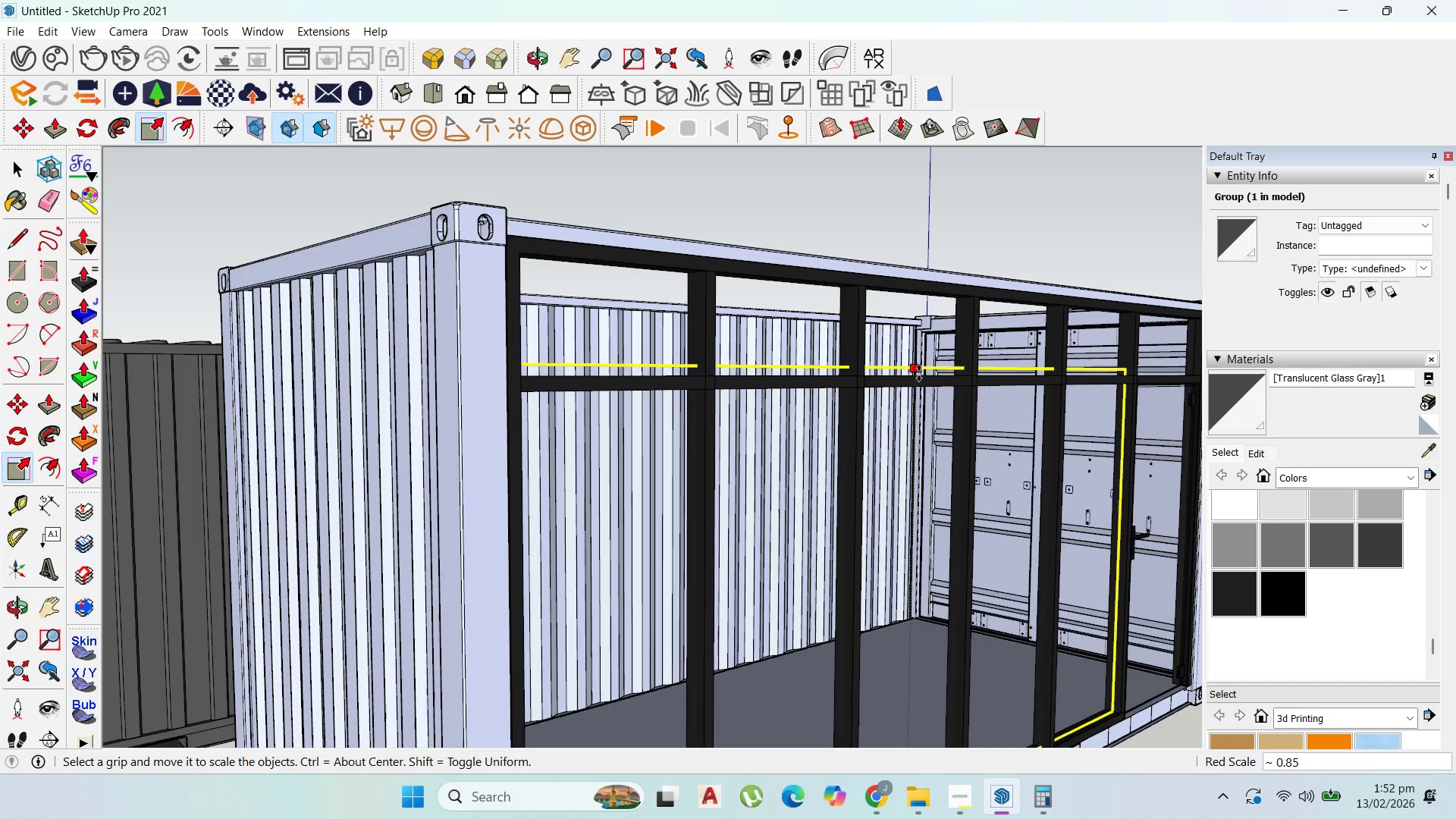 
scroll: coordinate [920, 378], scroll_direction: up, amount: 1.0
 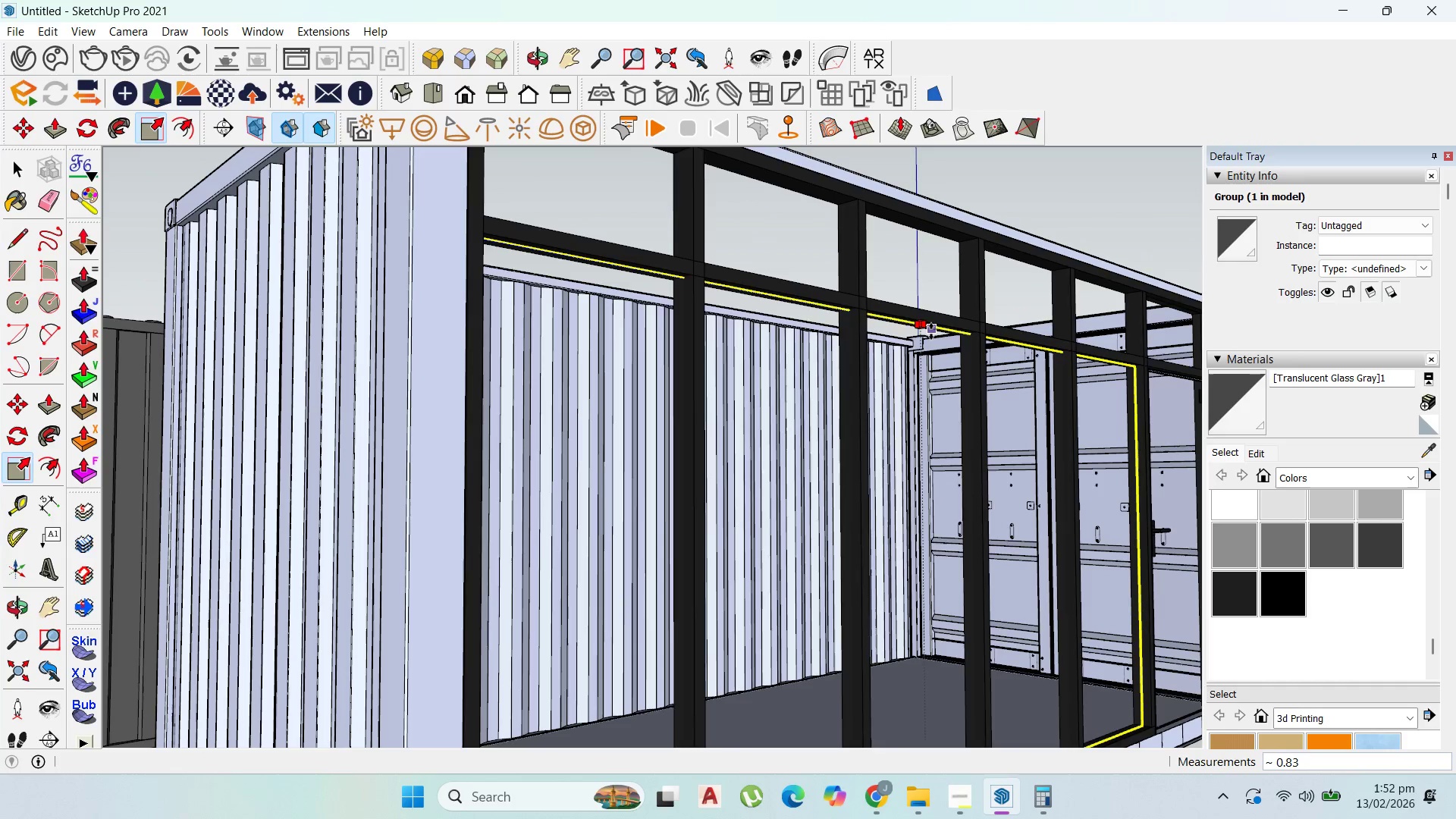 
left_click([934, 328])
 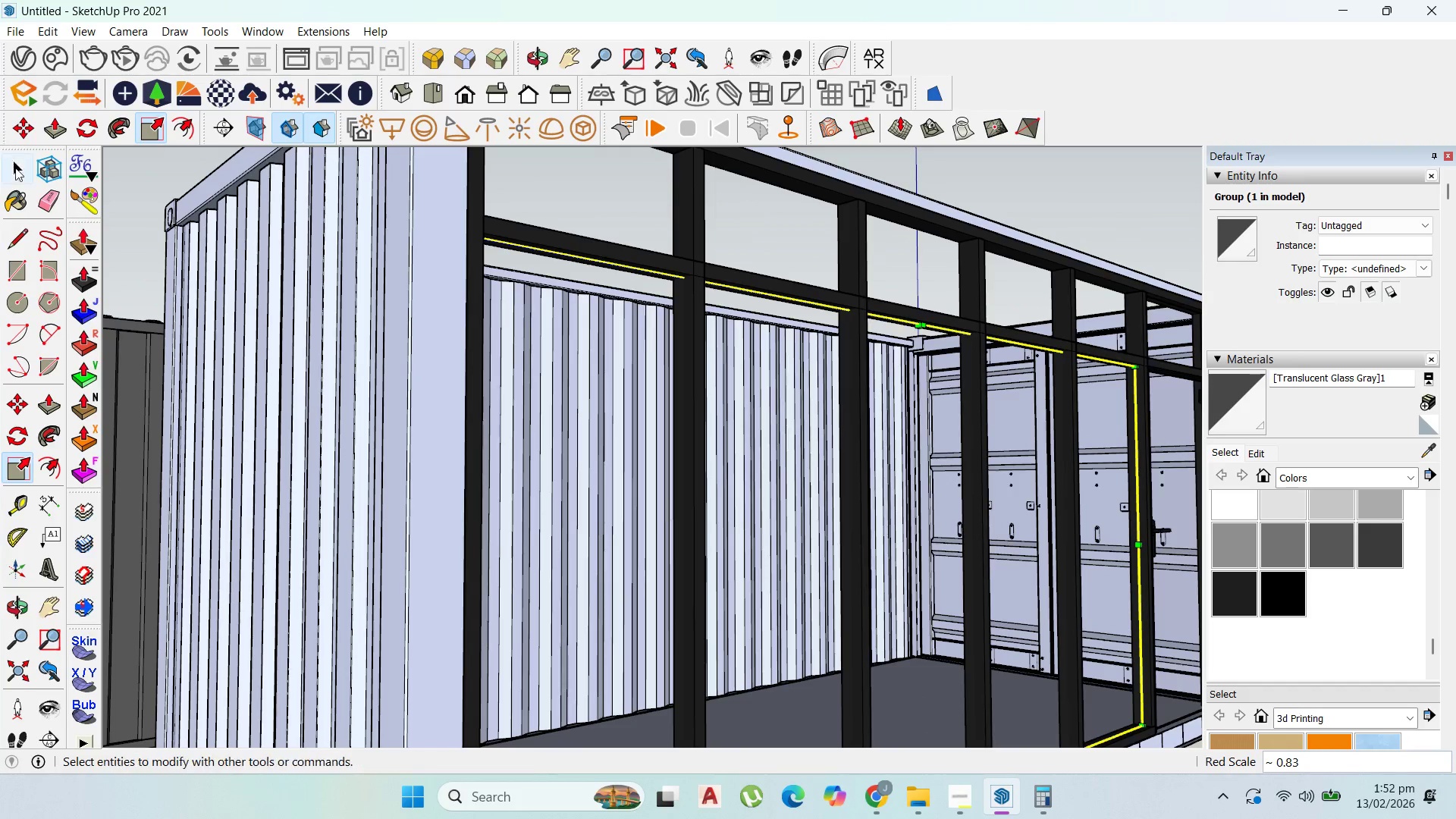 
left_click([16, 170])
 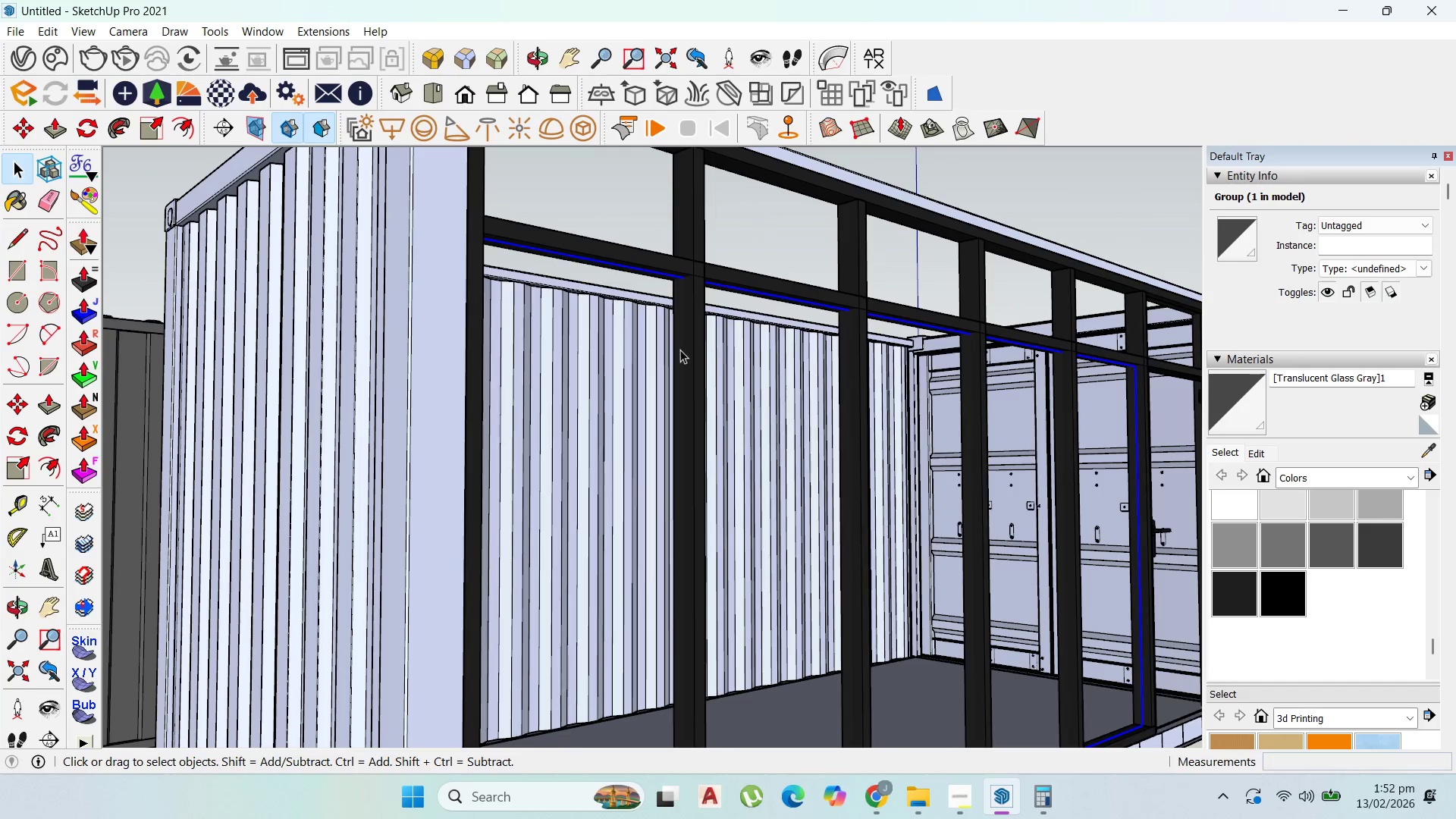 
scroll: coordinate [682, 348], scroll_direction: down, amount: 3.0
 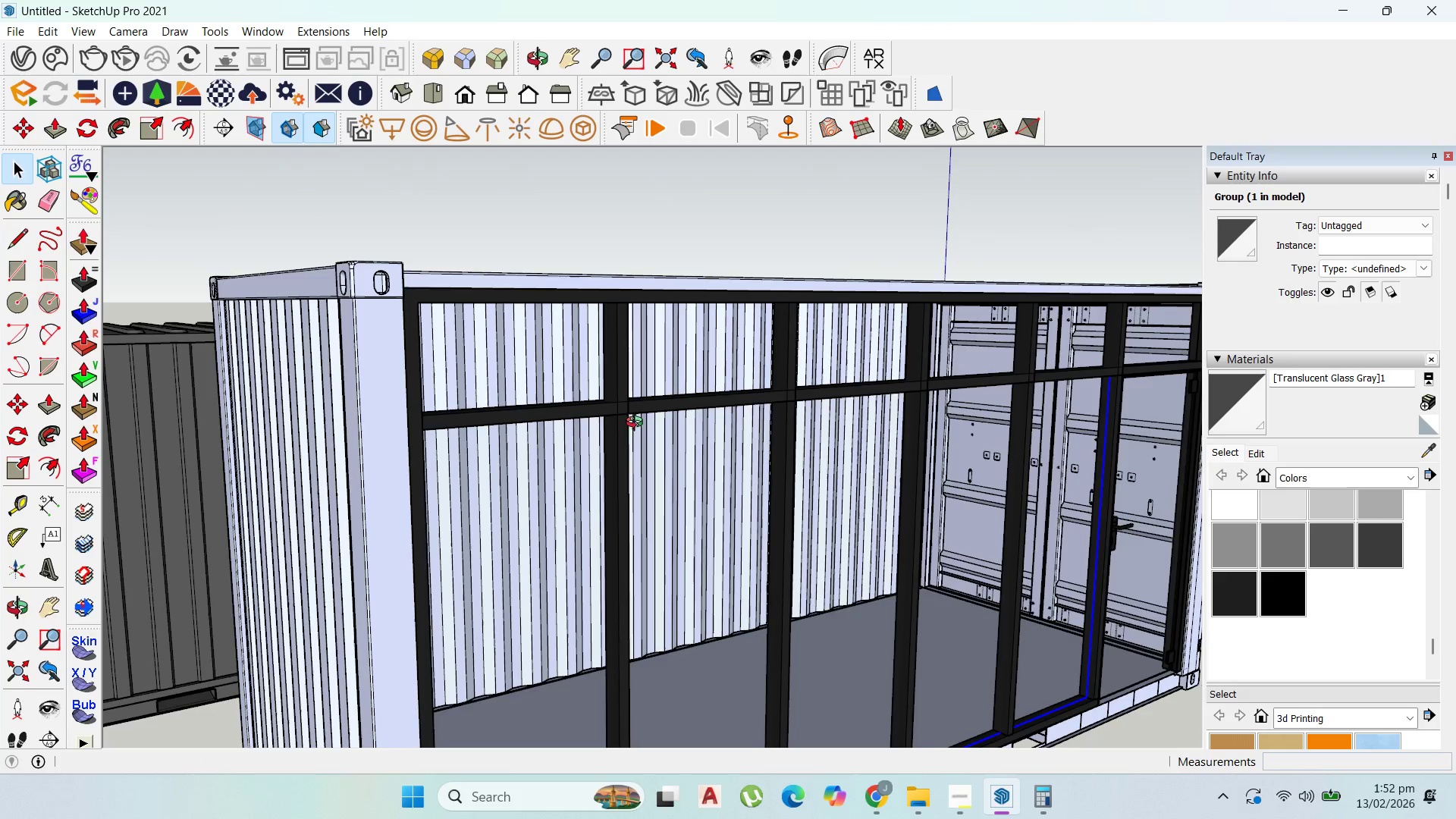 
key(Escape)
 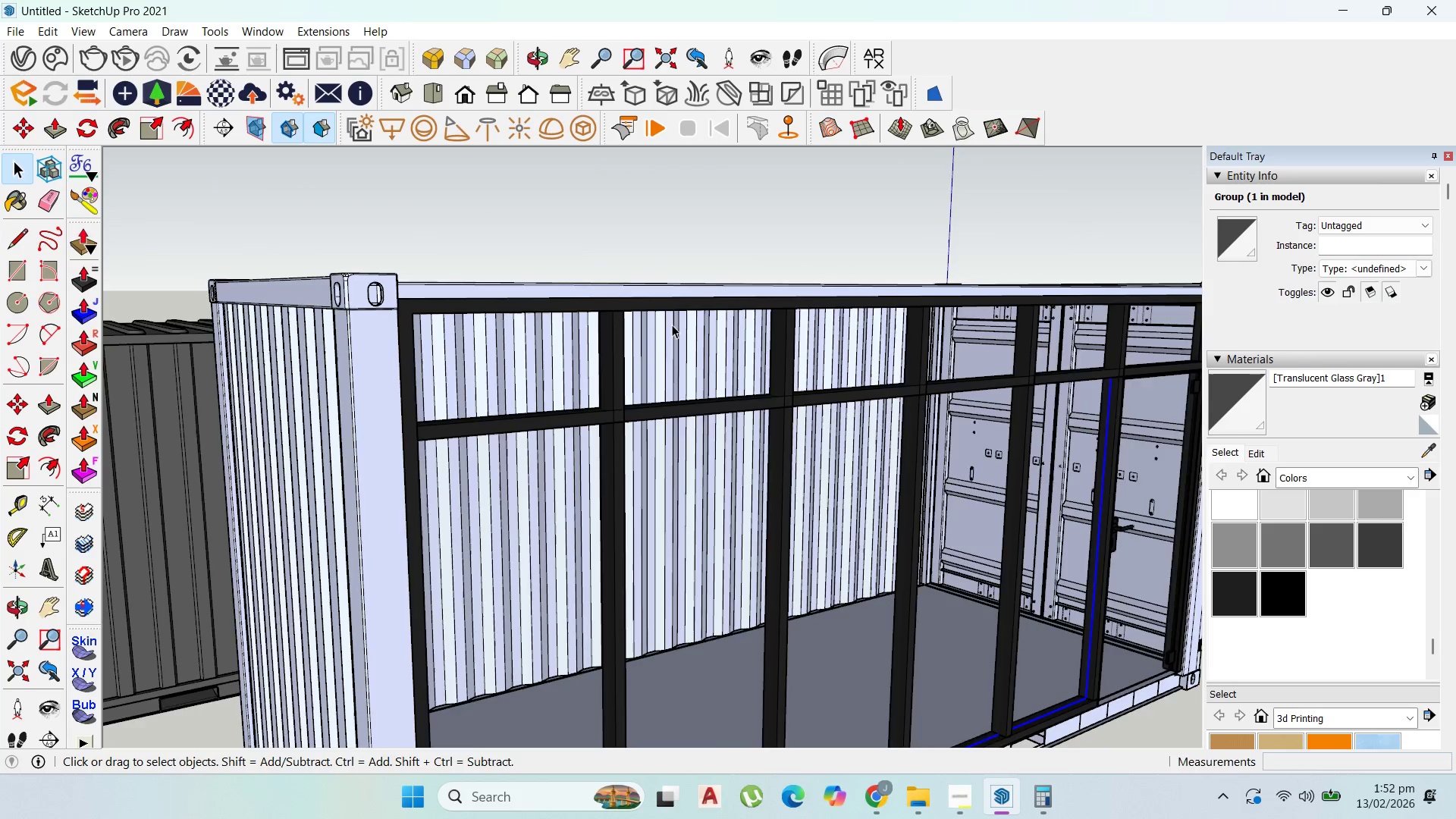 
key(Escape)
 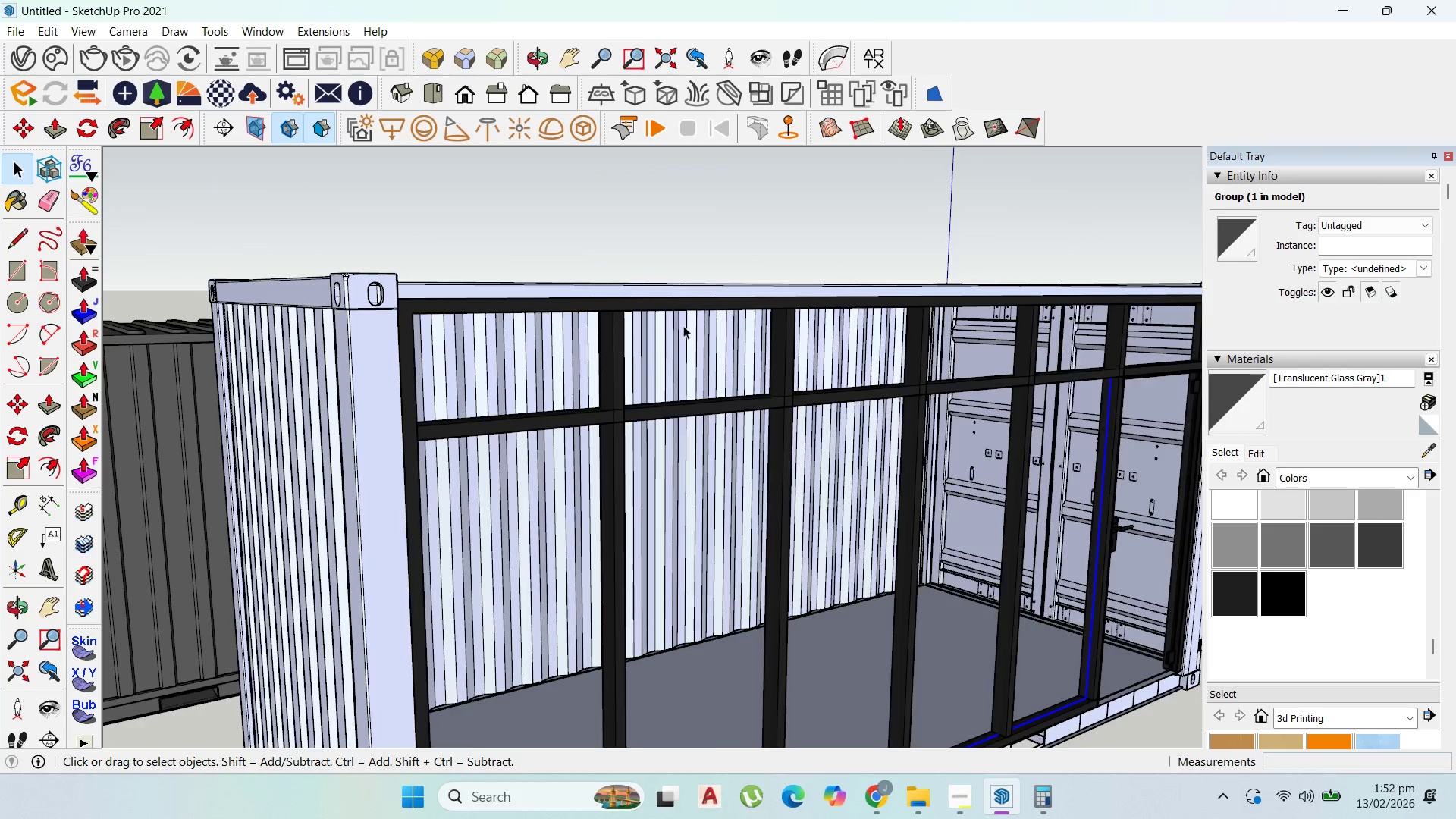 
scroll: coordinate [672, 325], scroll_direction: down, amount: 1.0
 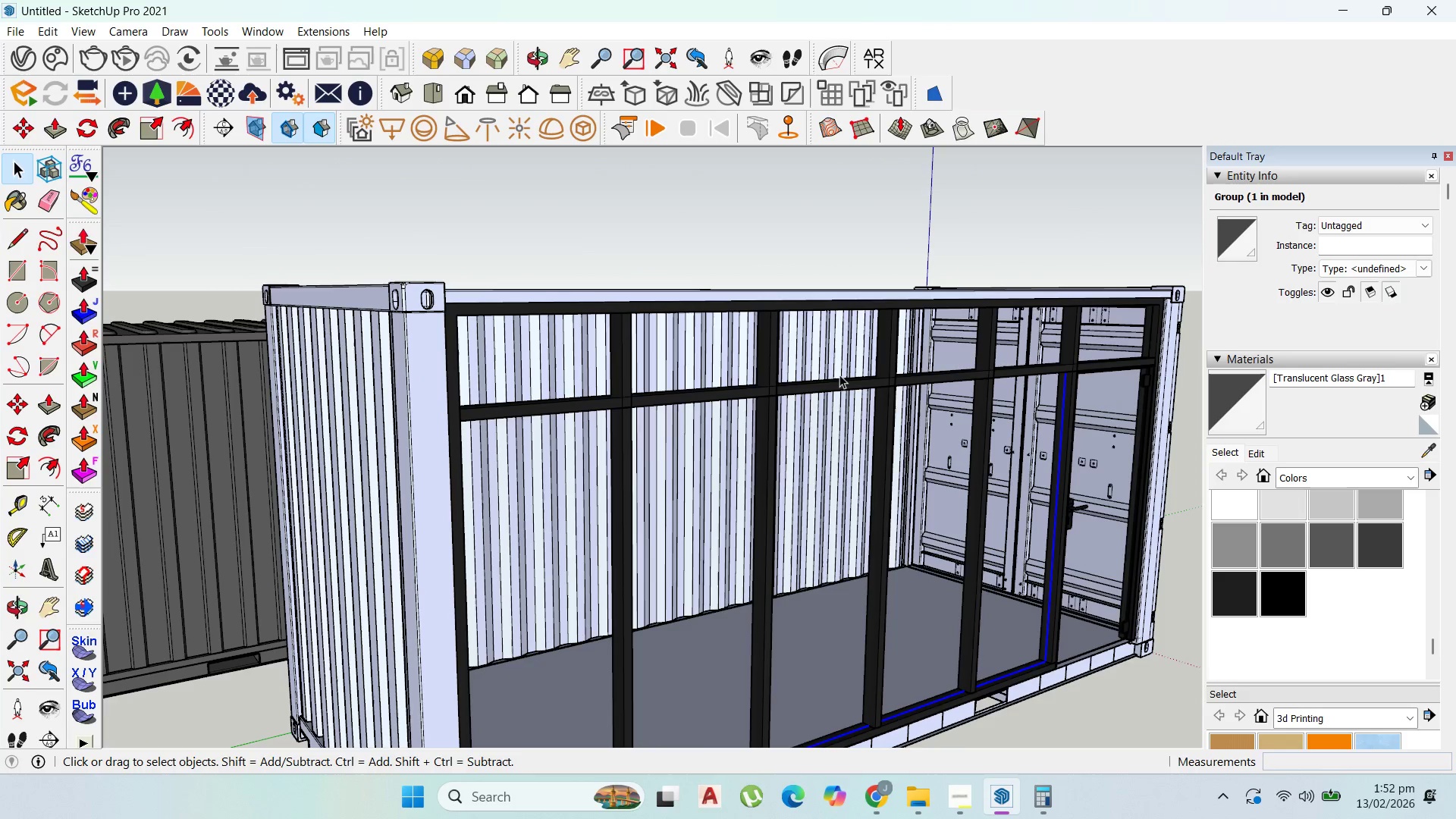 
scroll: coordinate [559, 322], scroll_direction: up, amount: 2.0
 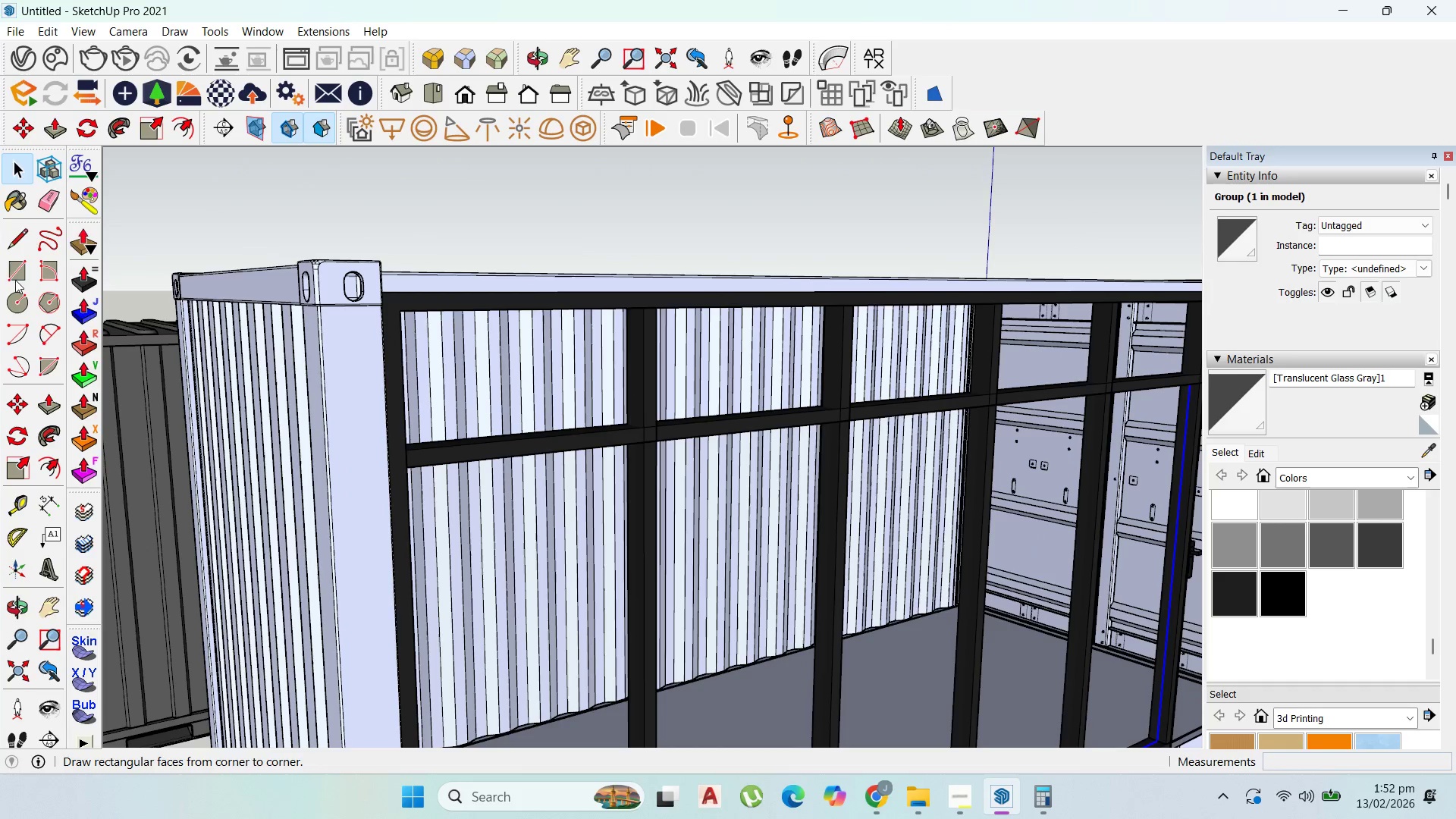 
left_click([5, 267])
 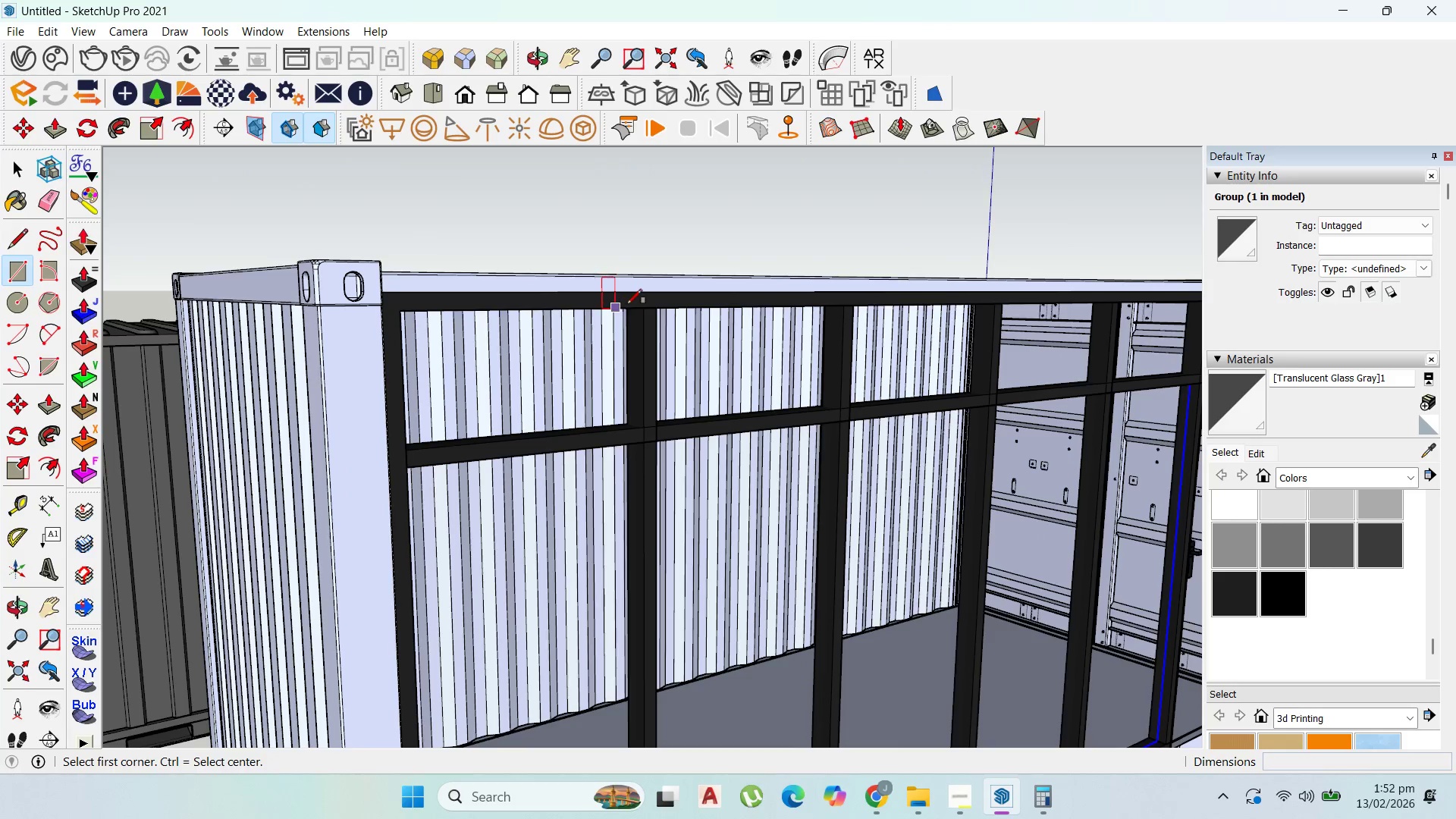 
left_click_drag(start_coordinate=[644, 306], to_coordinate=[637, 313])
 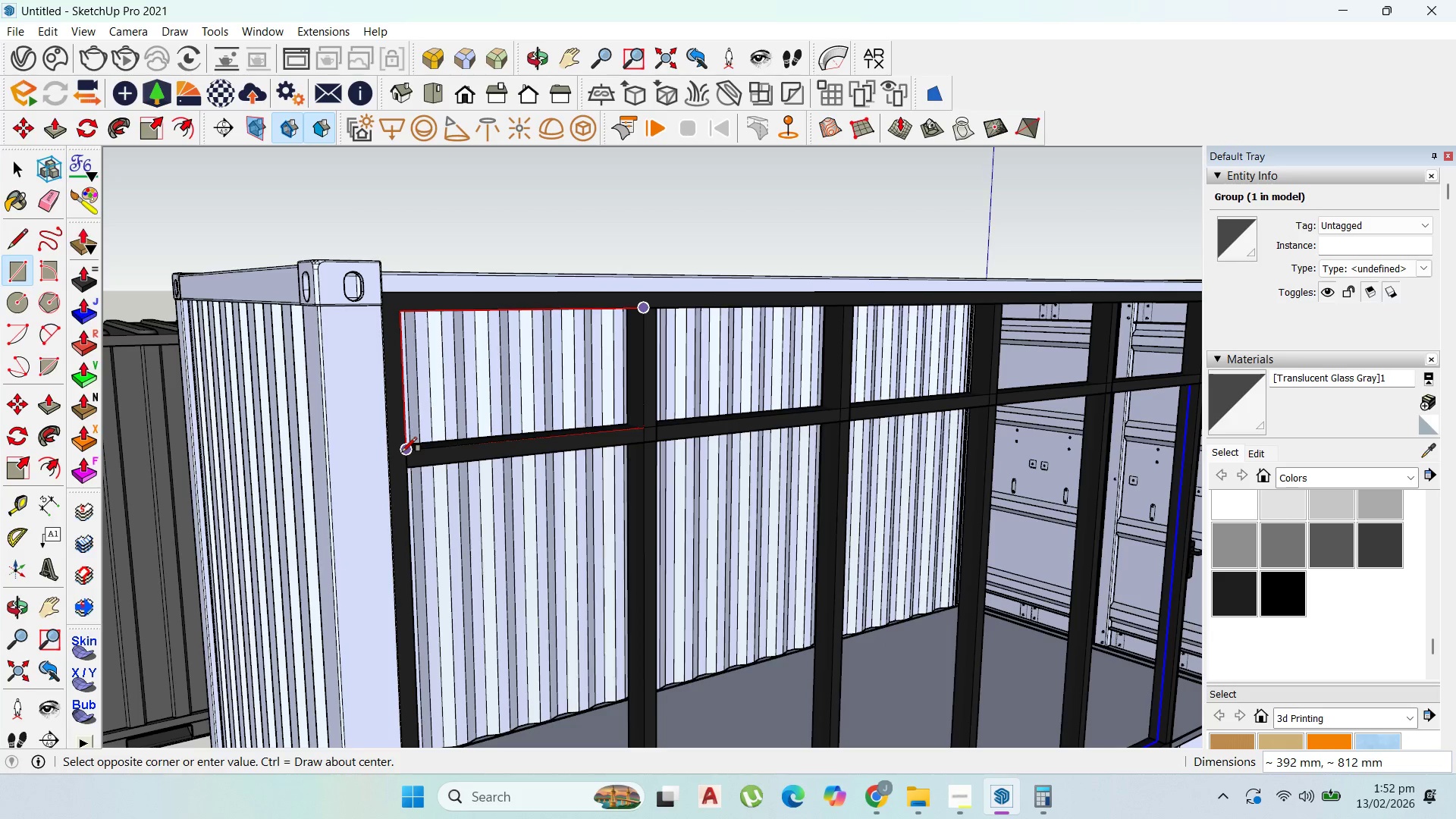 
left_click([401, 453])
 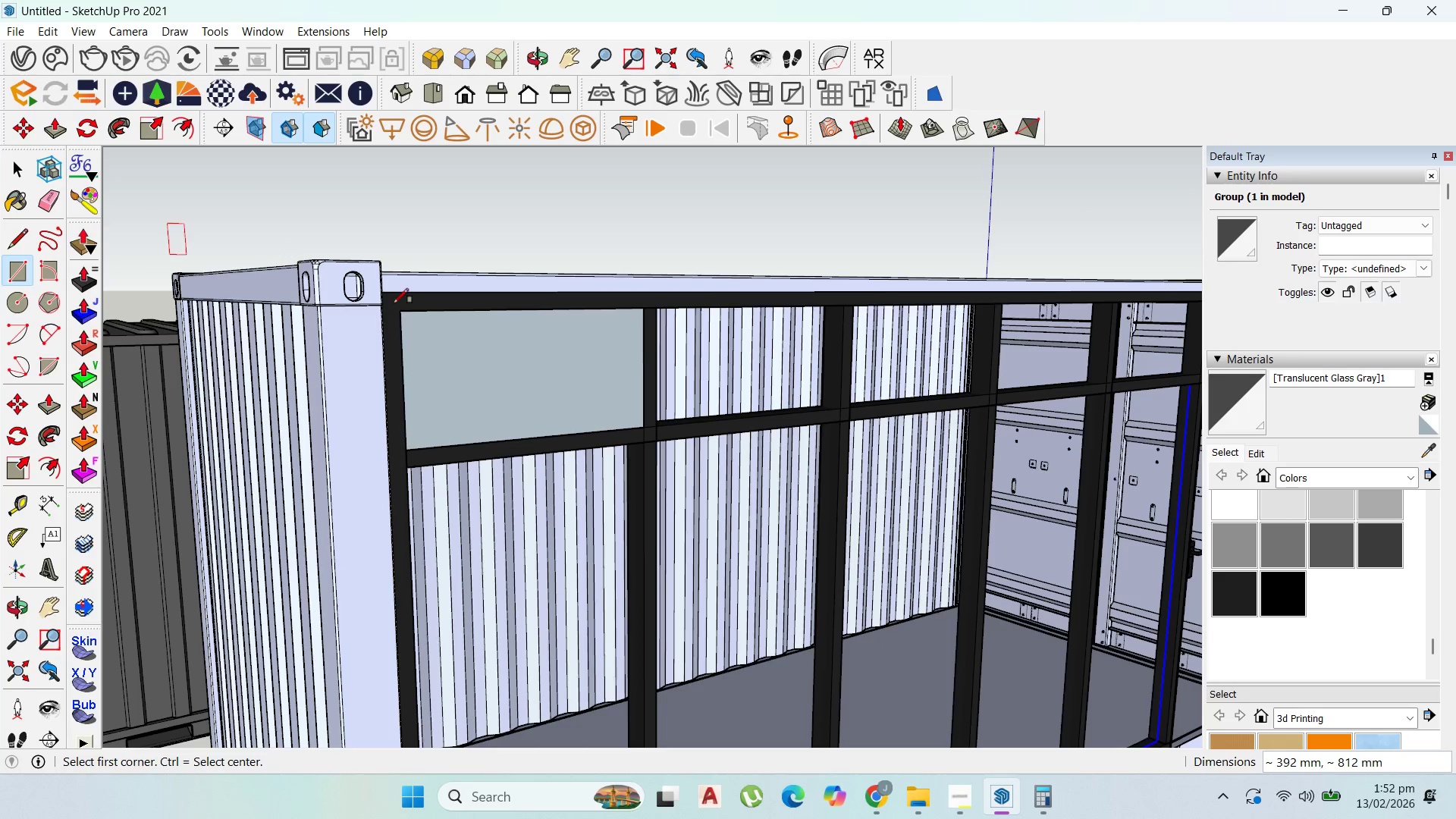 
key(Control+Z)
 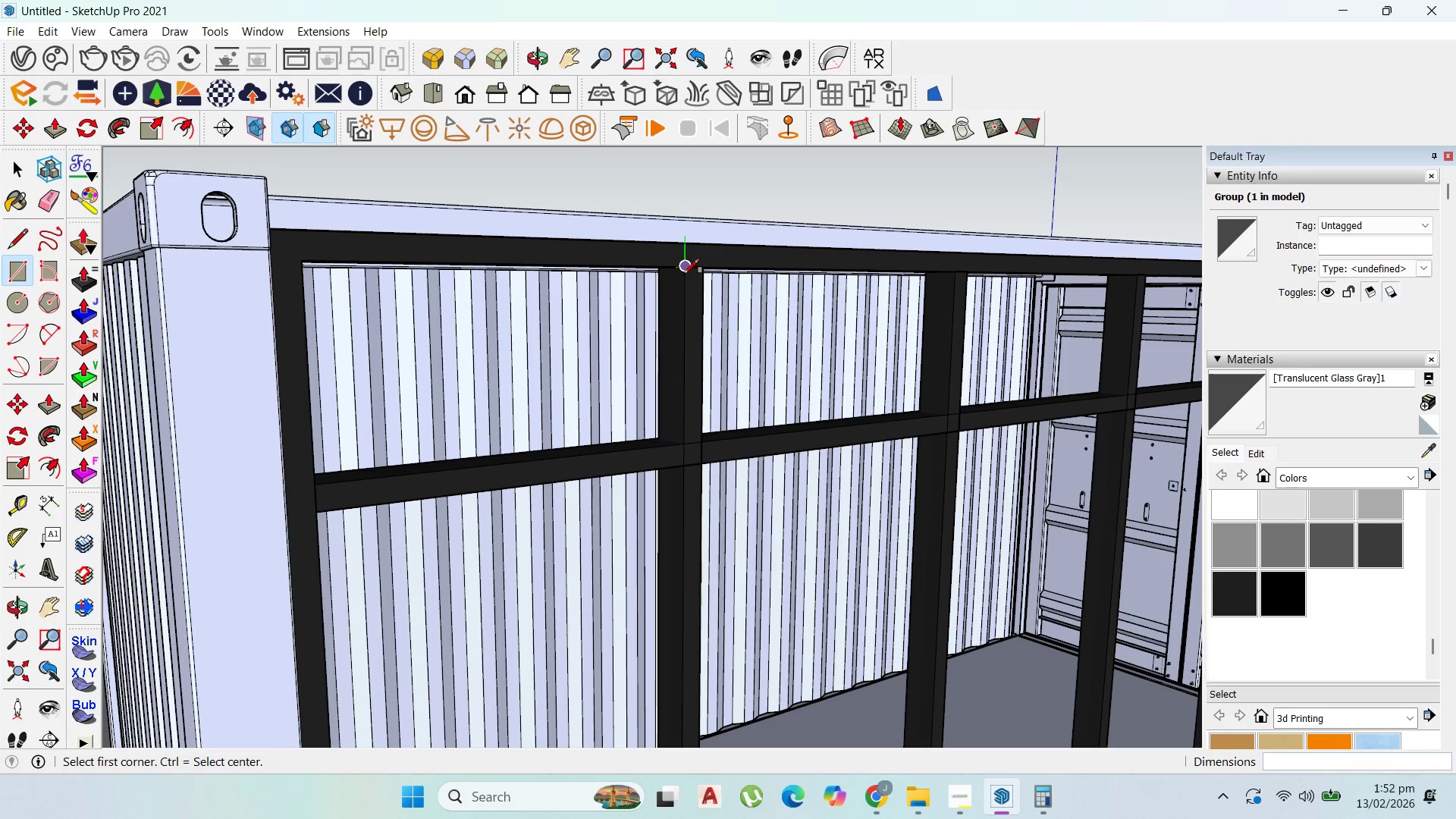 
scroll: coordinate [618, 405], scroll_direction: up, amount: 7.0
 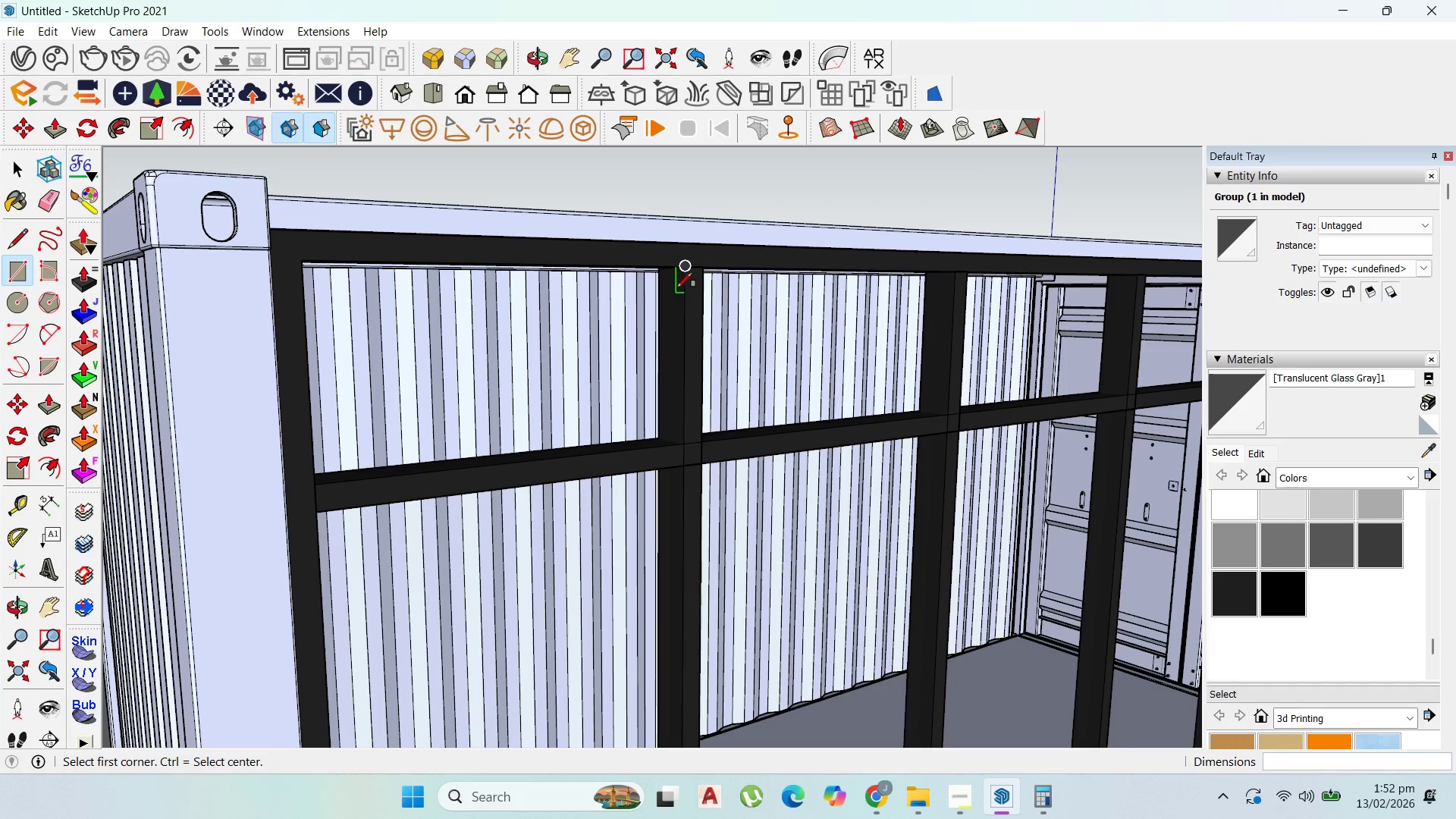 
left_click([684, 273])
 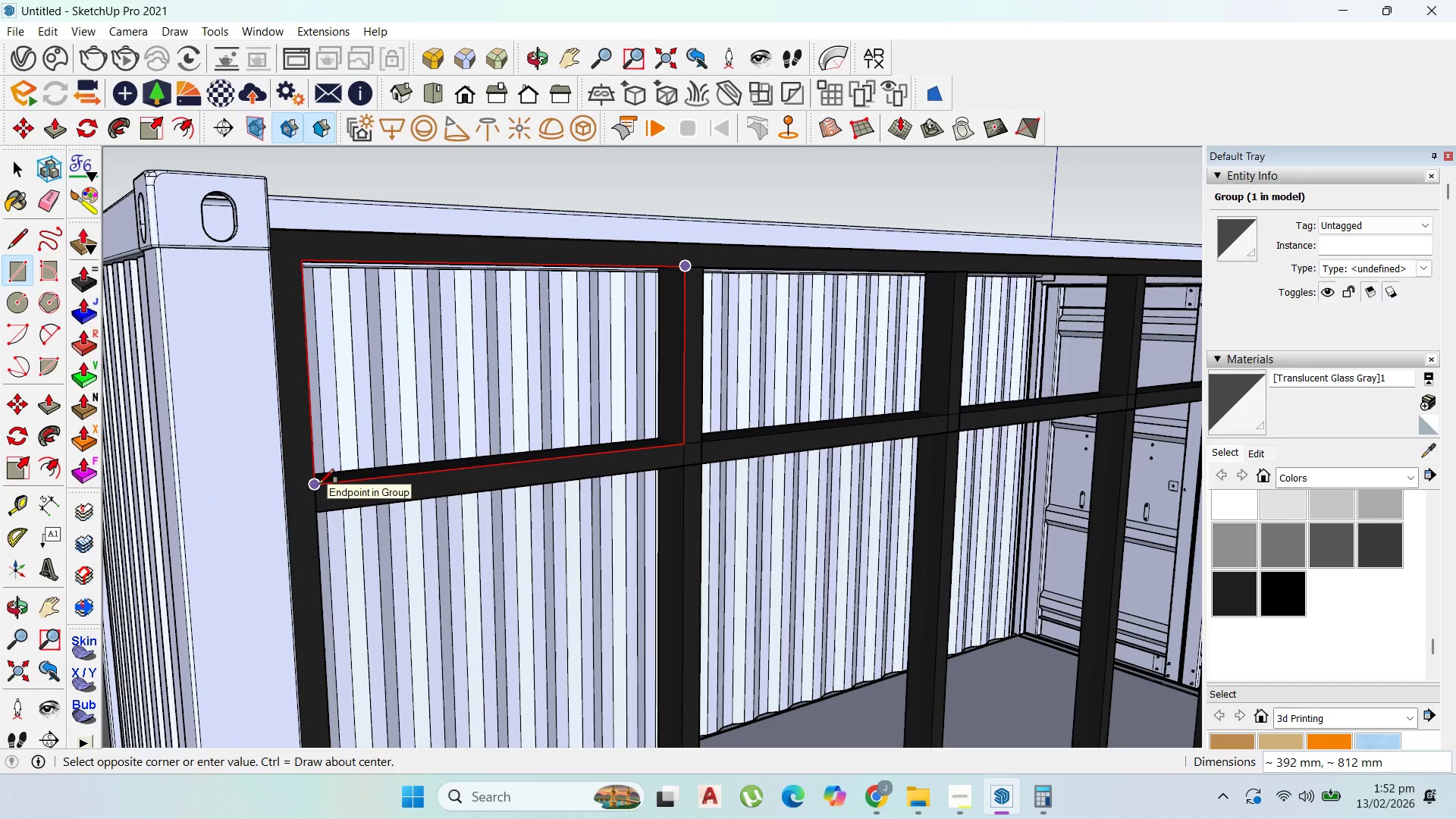 
left_click([318, 484])
 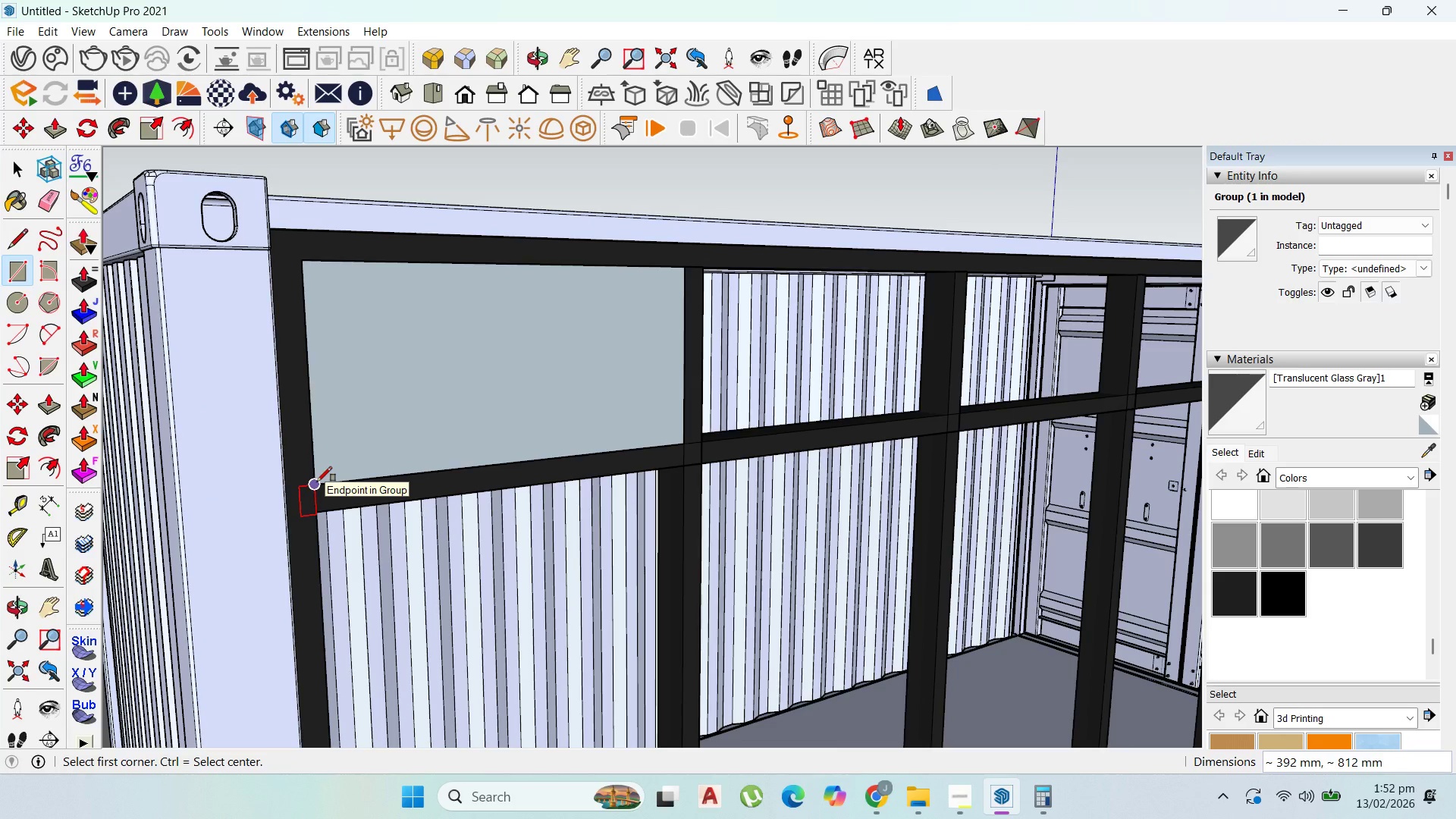 
wait(8.24)
 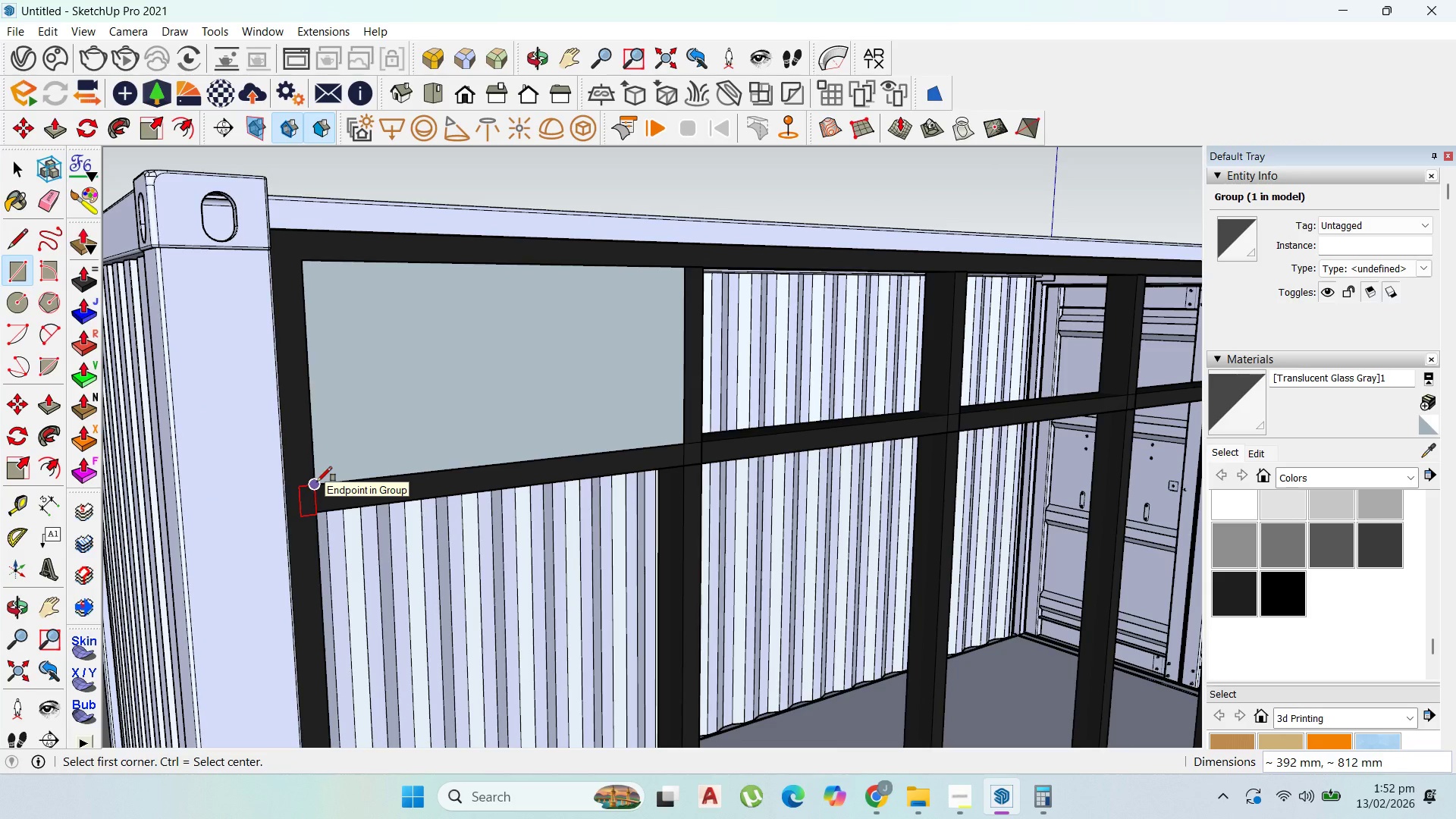 
double_click([560, 403])
 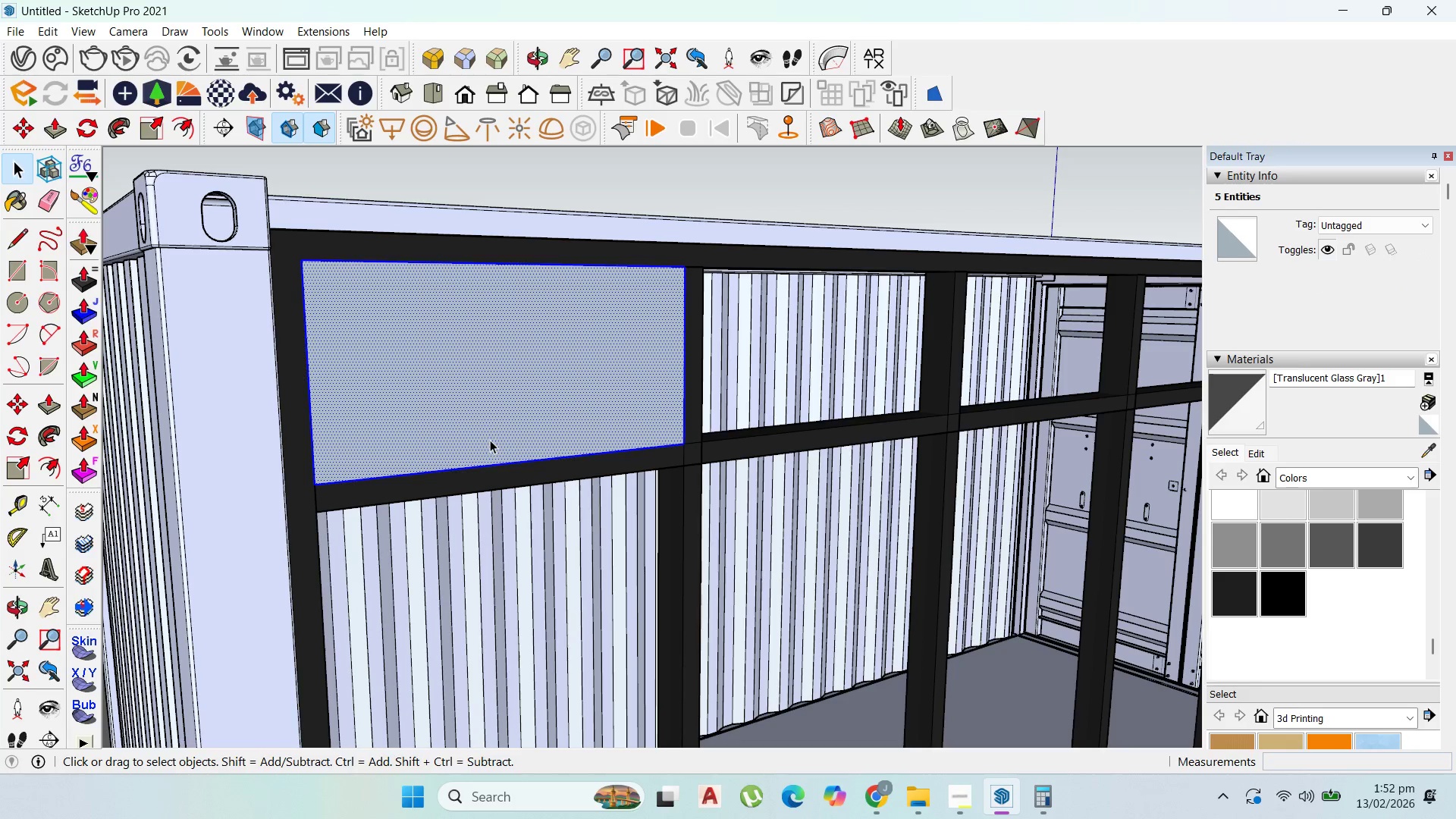 
right_click([507, 381])
 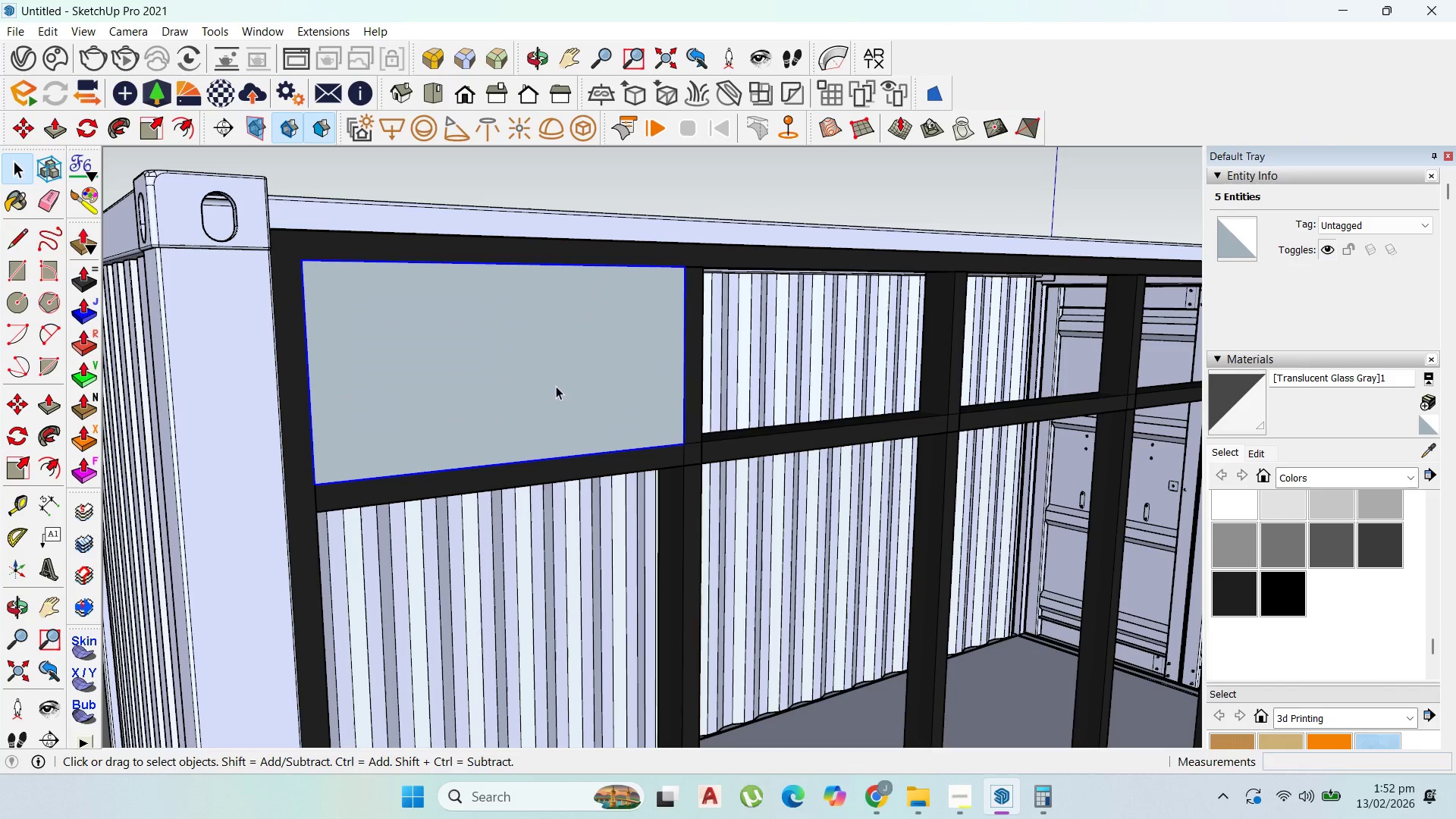 
double_click([507, 316])
 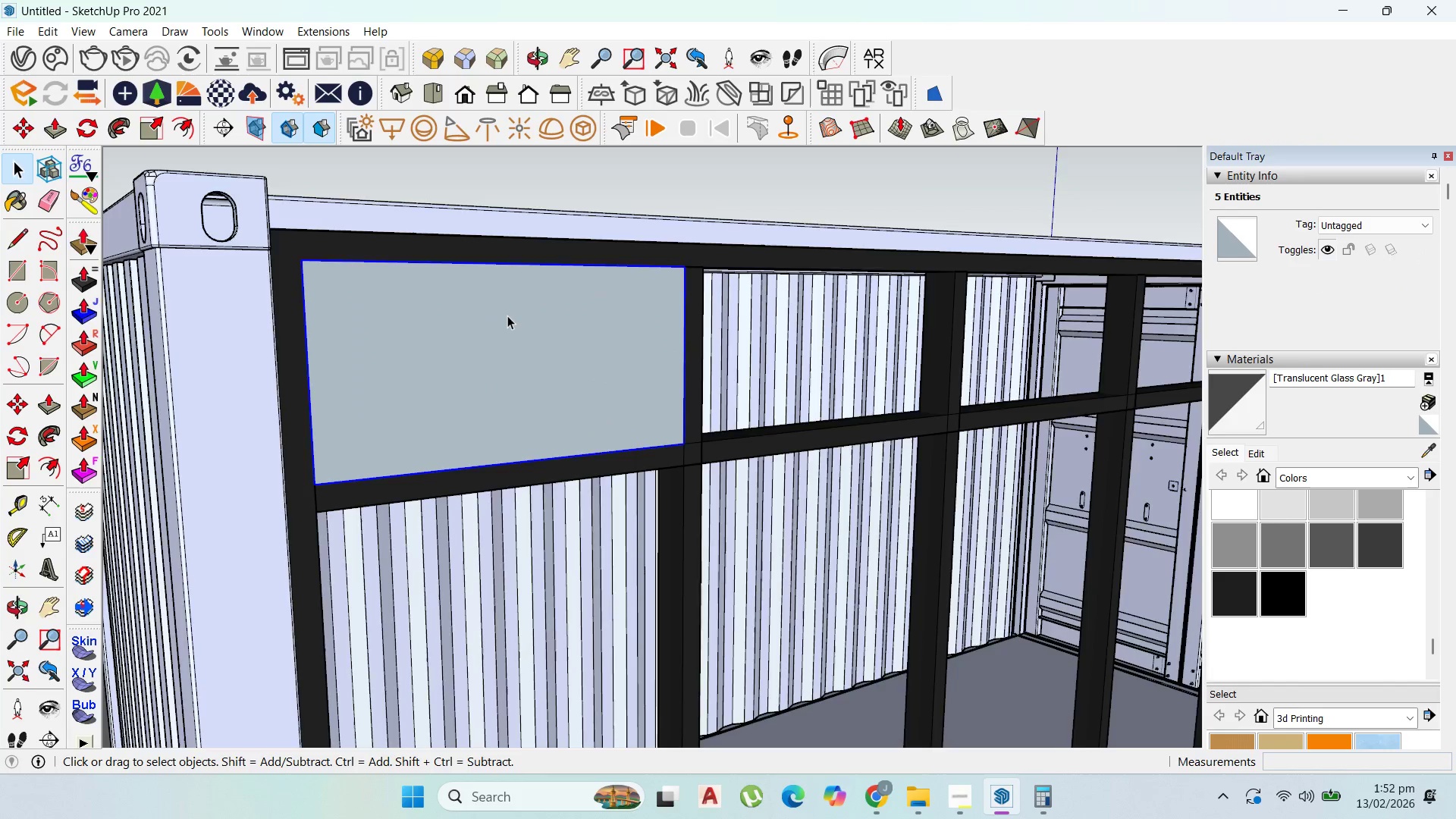 
triple_click([507, 315])
 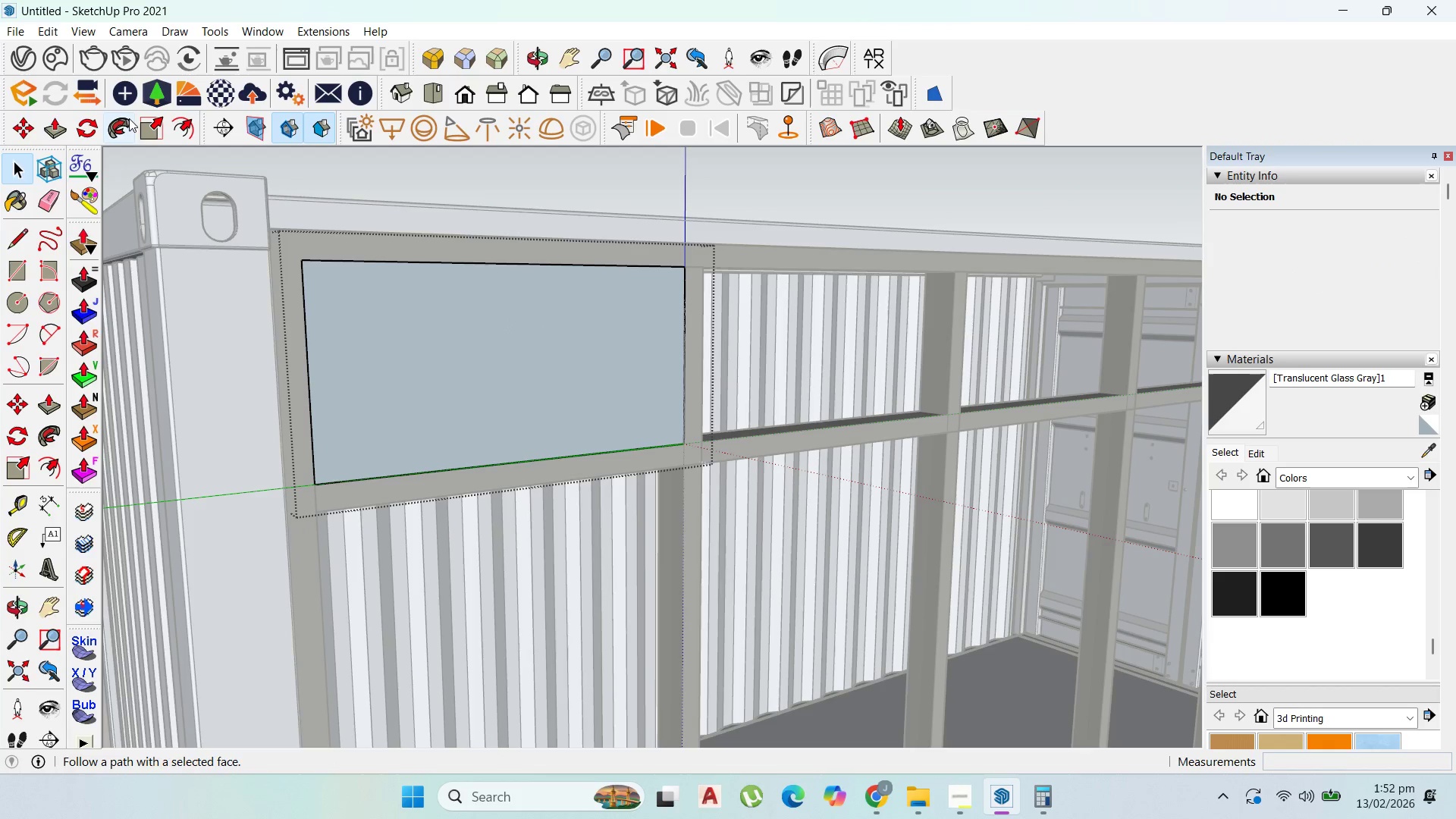 
left_click([191, 123])
 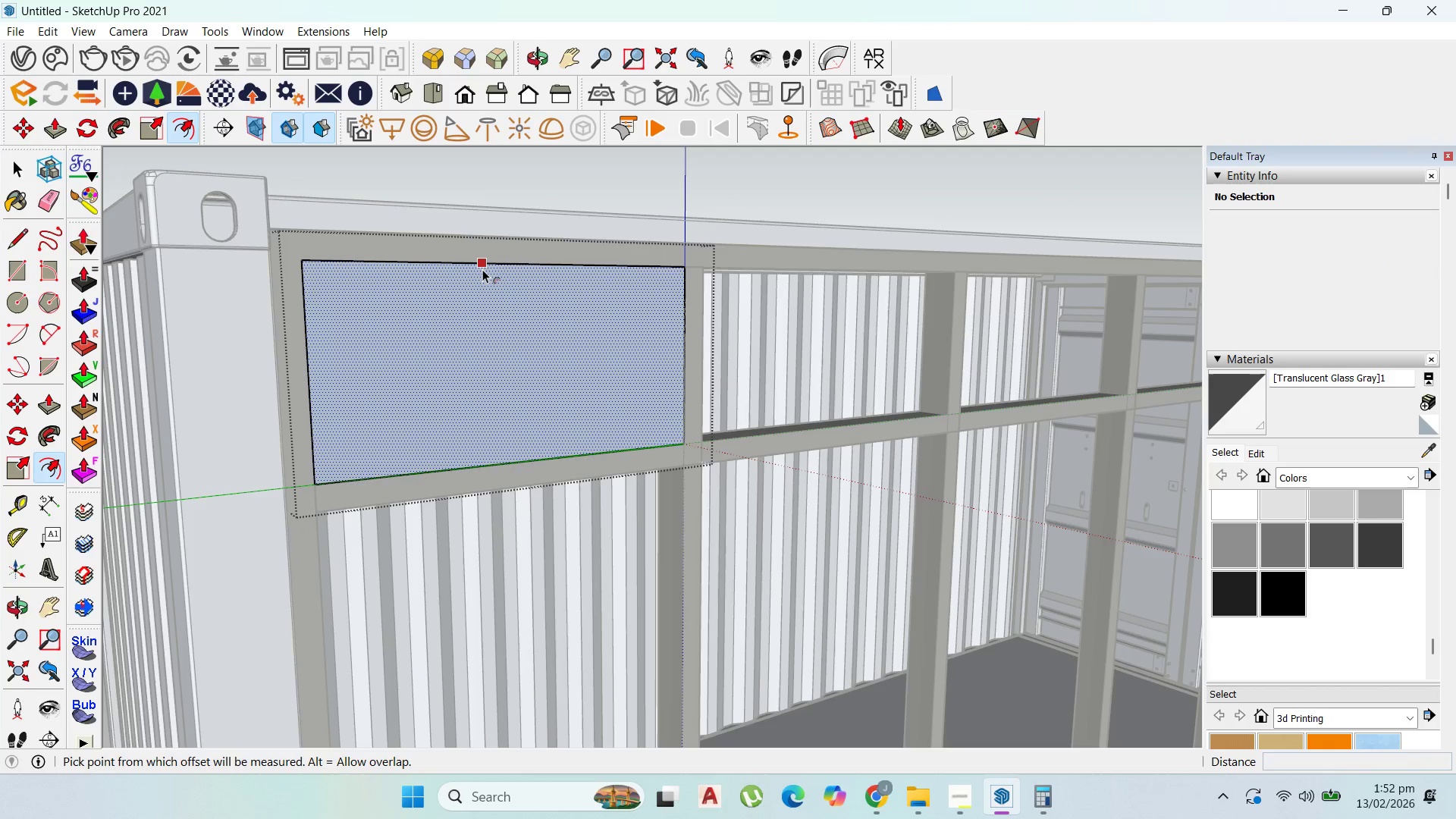 
left_click_drag(start_coordinate=[482, 269], to_coordinate=[488, 278])
 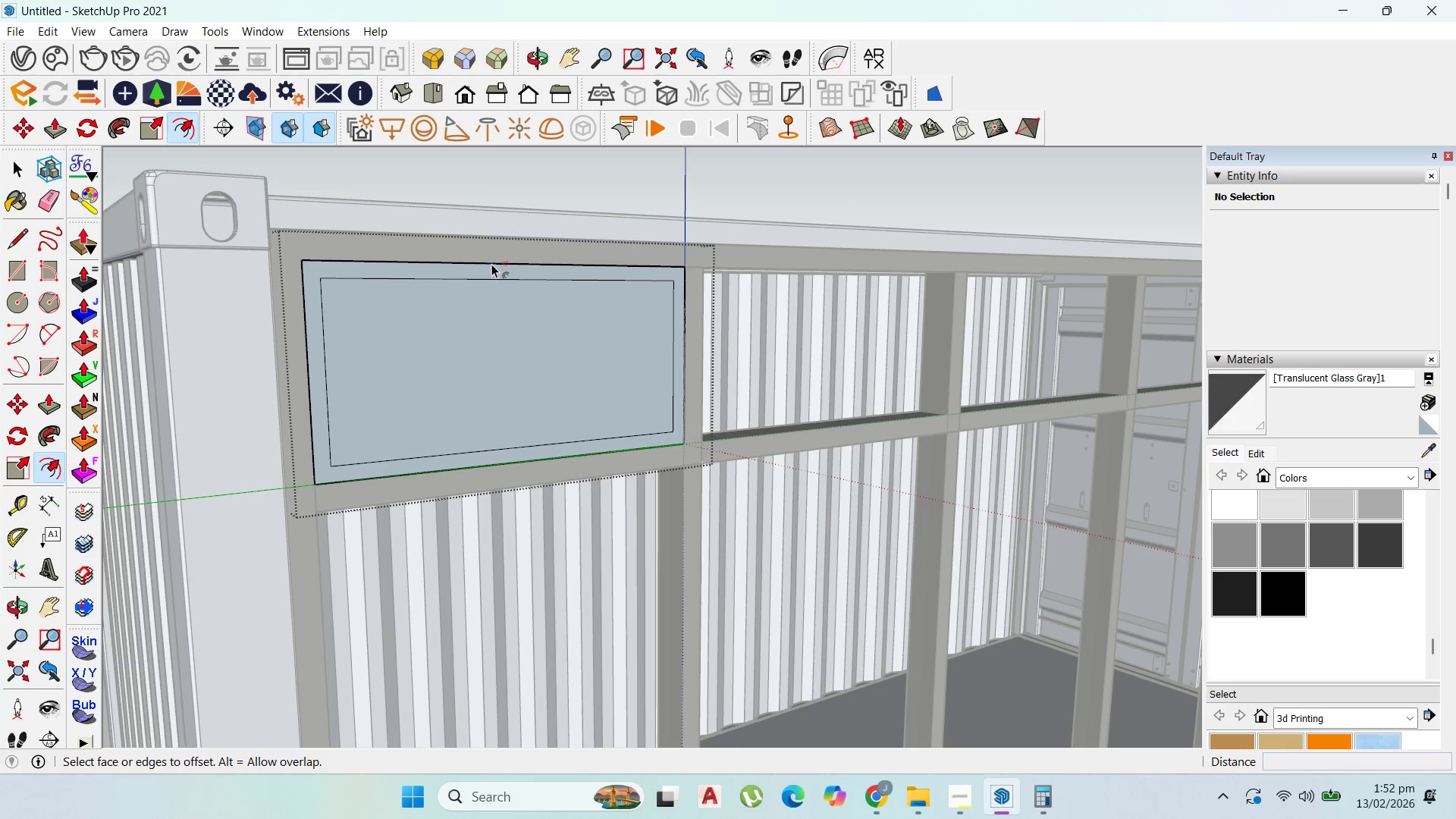 
type(30)
 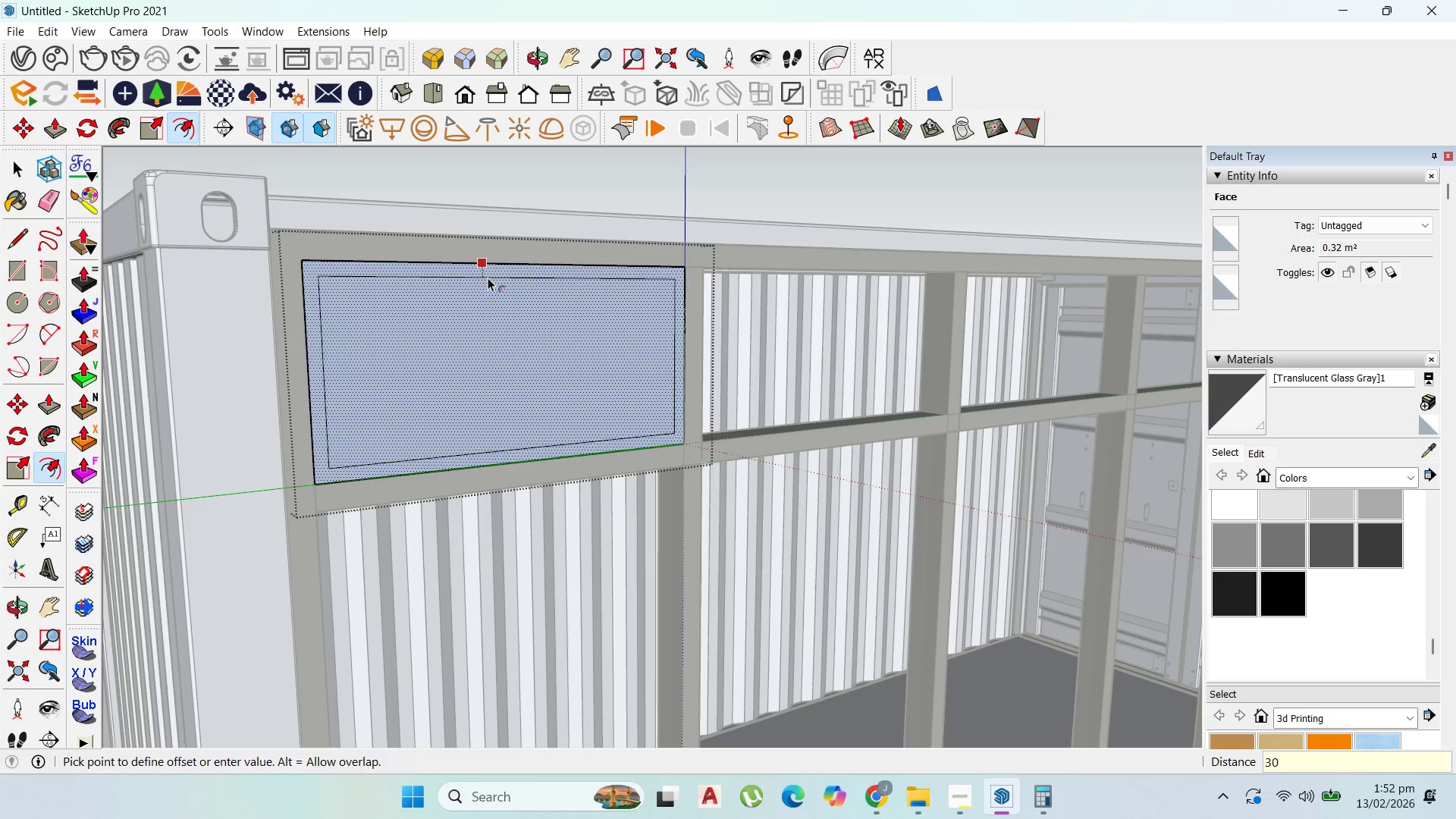 
key(Enter)
 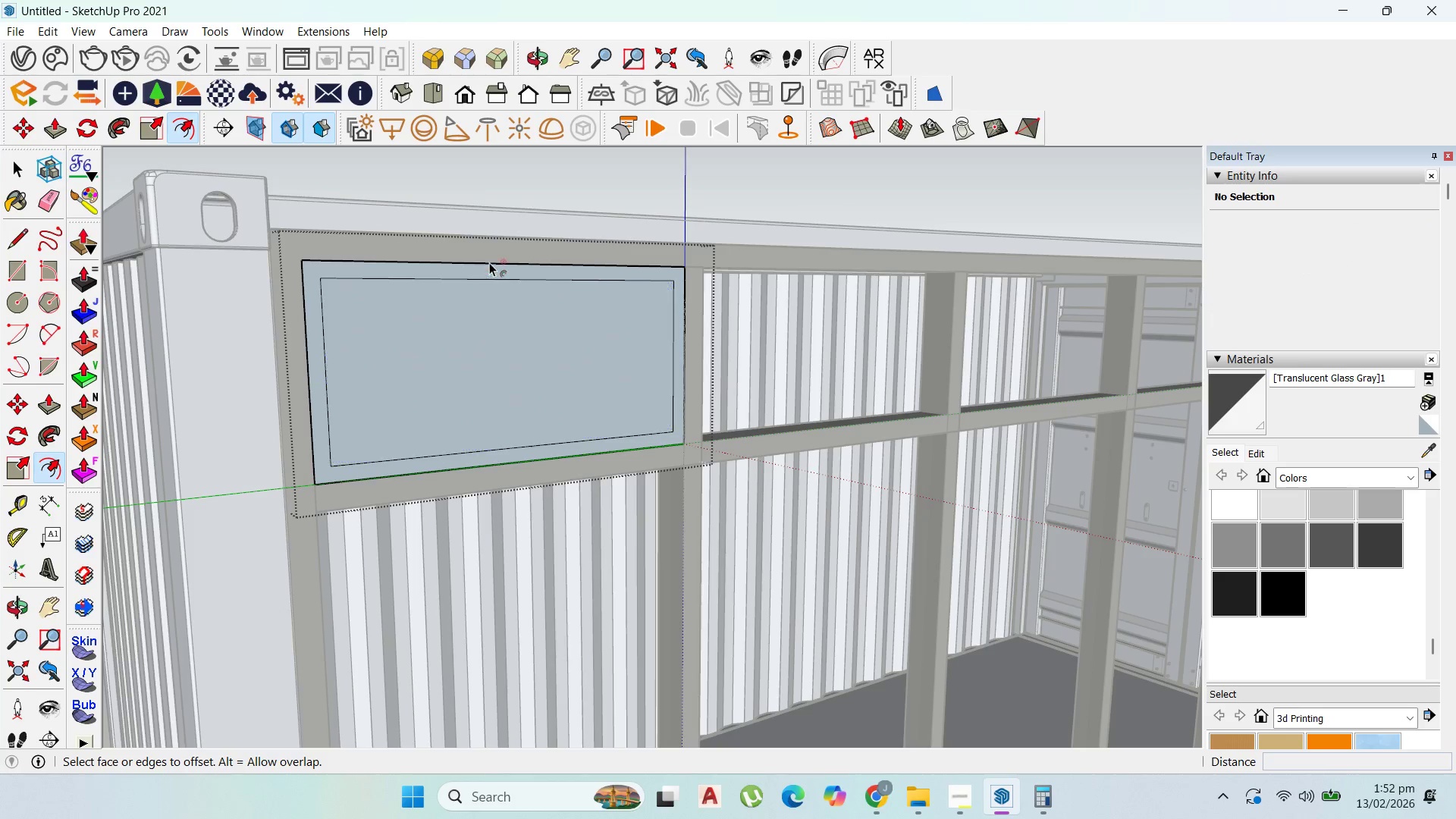 
key(Control+Z)
 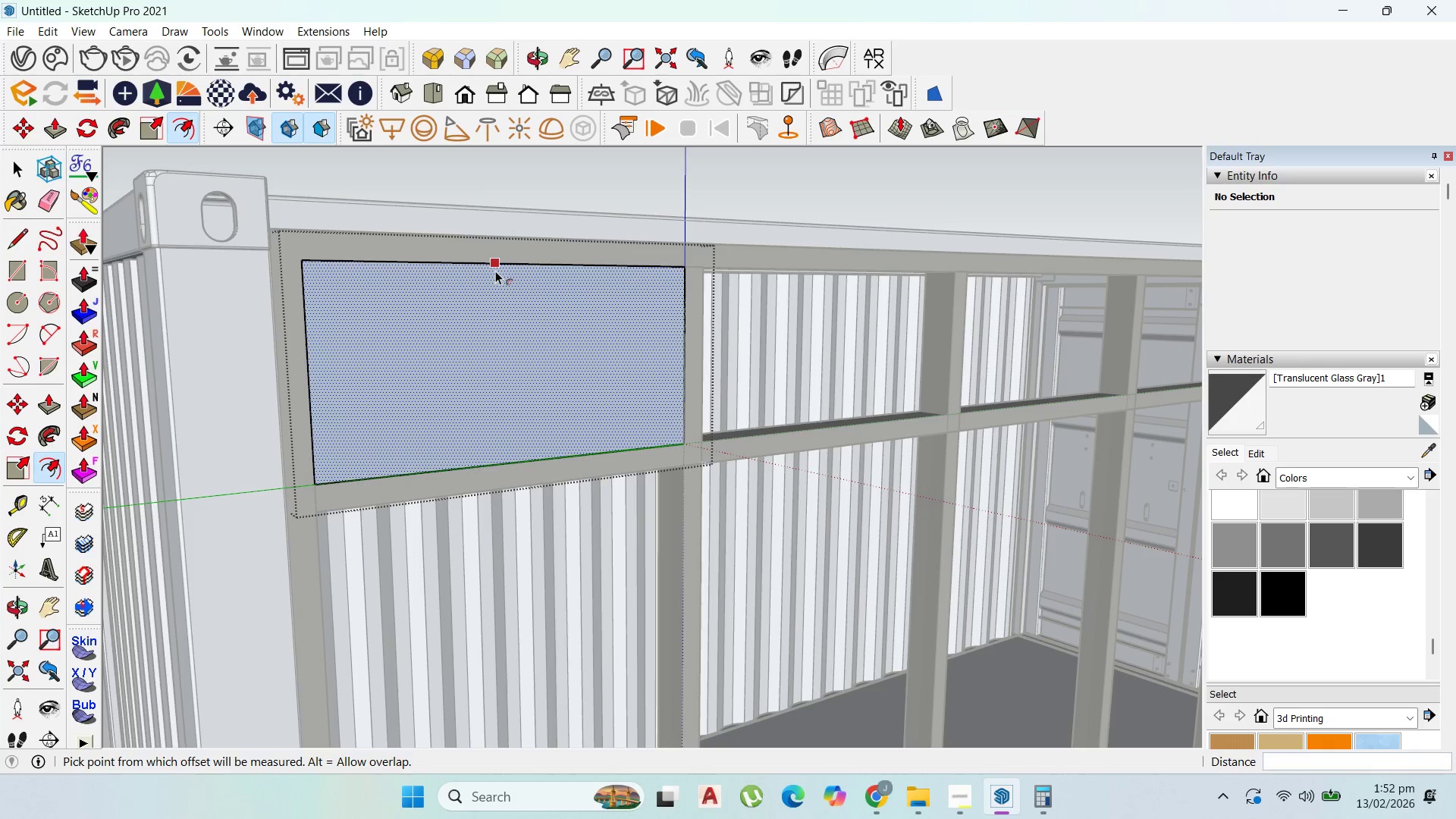 
left_click_drag(start_coordinate=[495, 271], to_coordinate=[502, 289])
 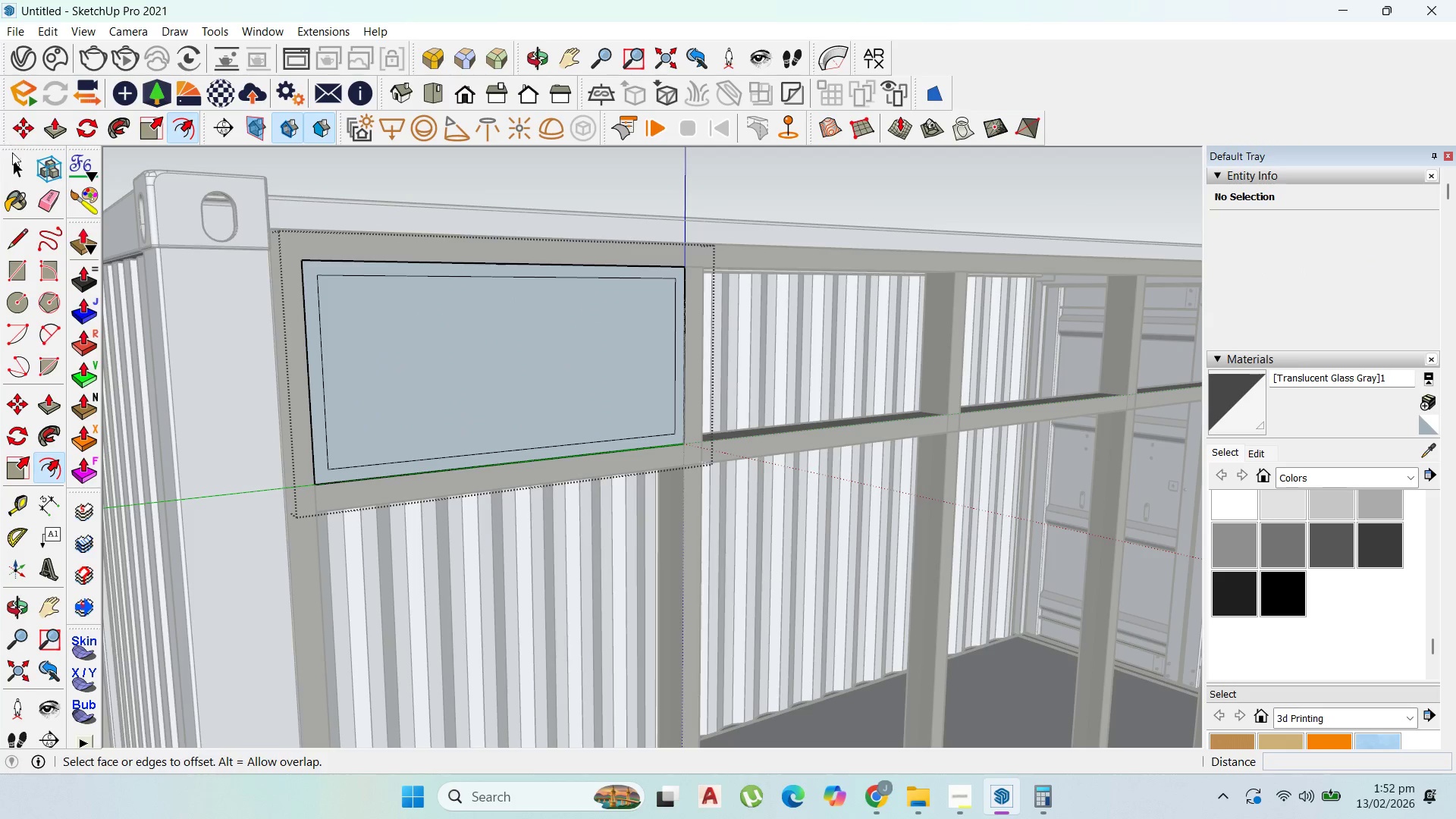 
type(25)
 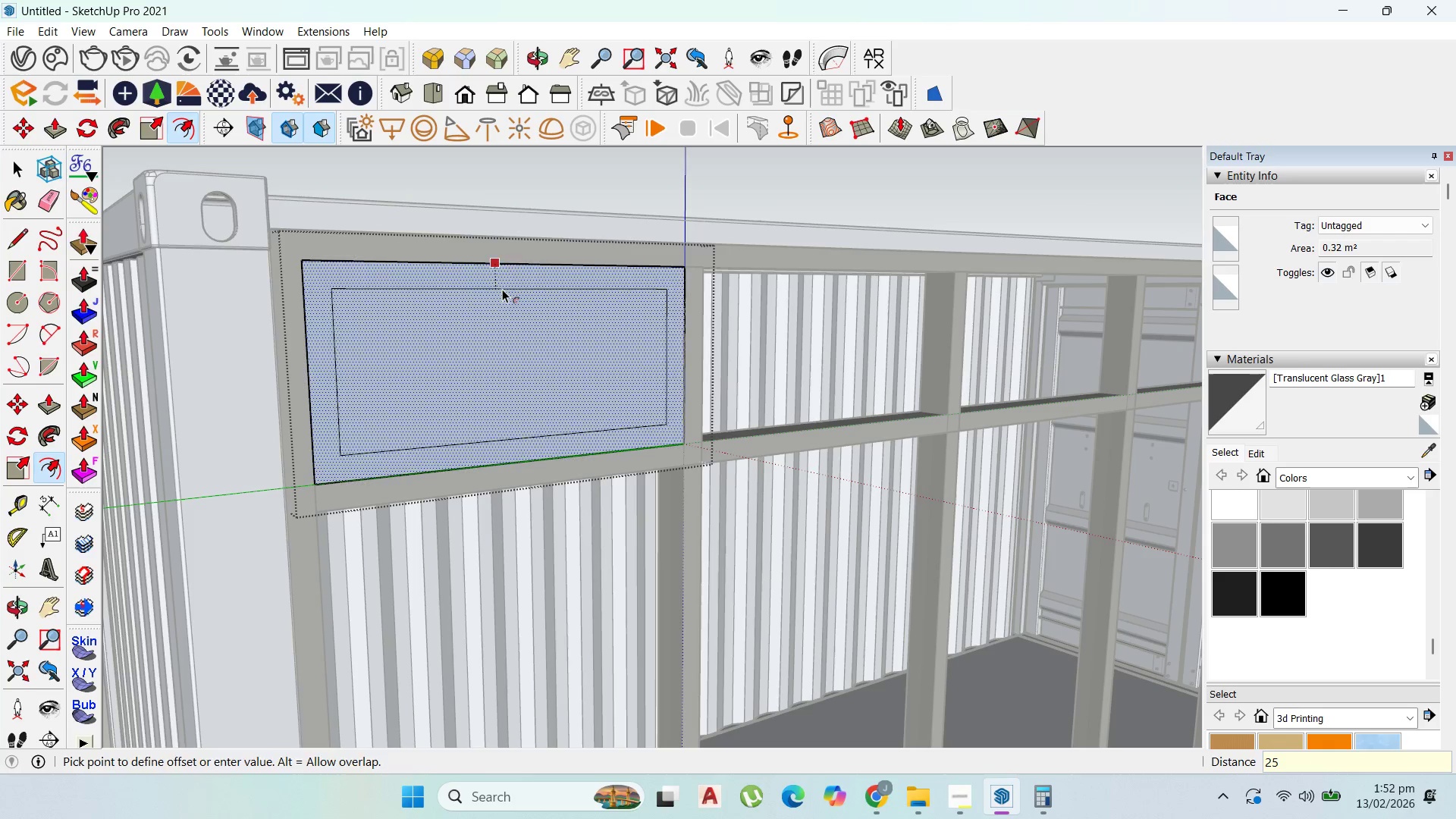 
key(Enter)
 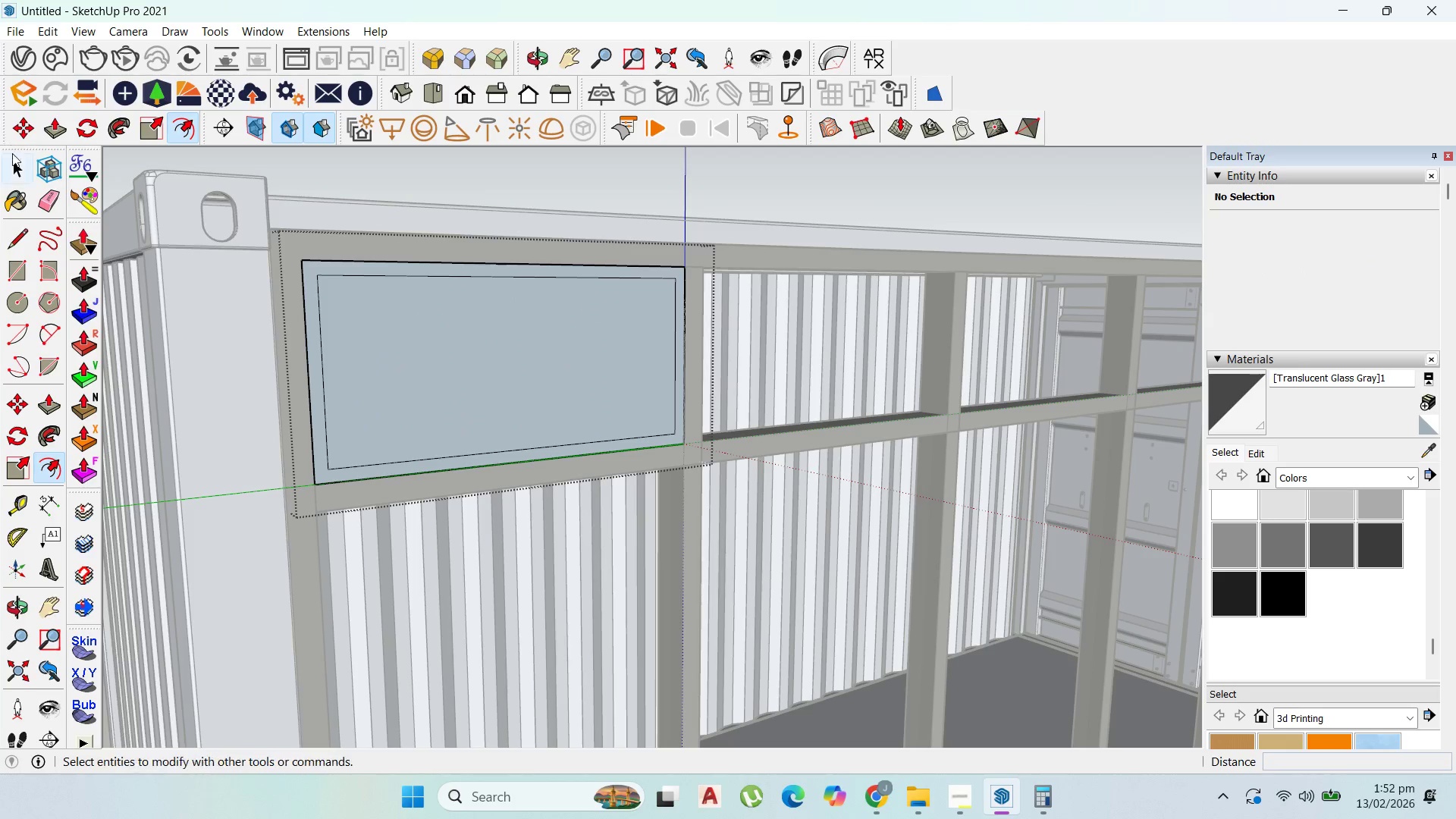 
left_click_drag(start_coordinate=[20, 162], to_coordinate=[27, 162])
 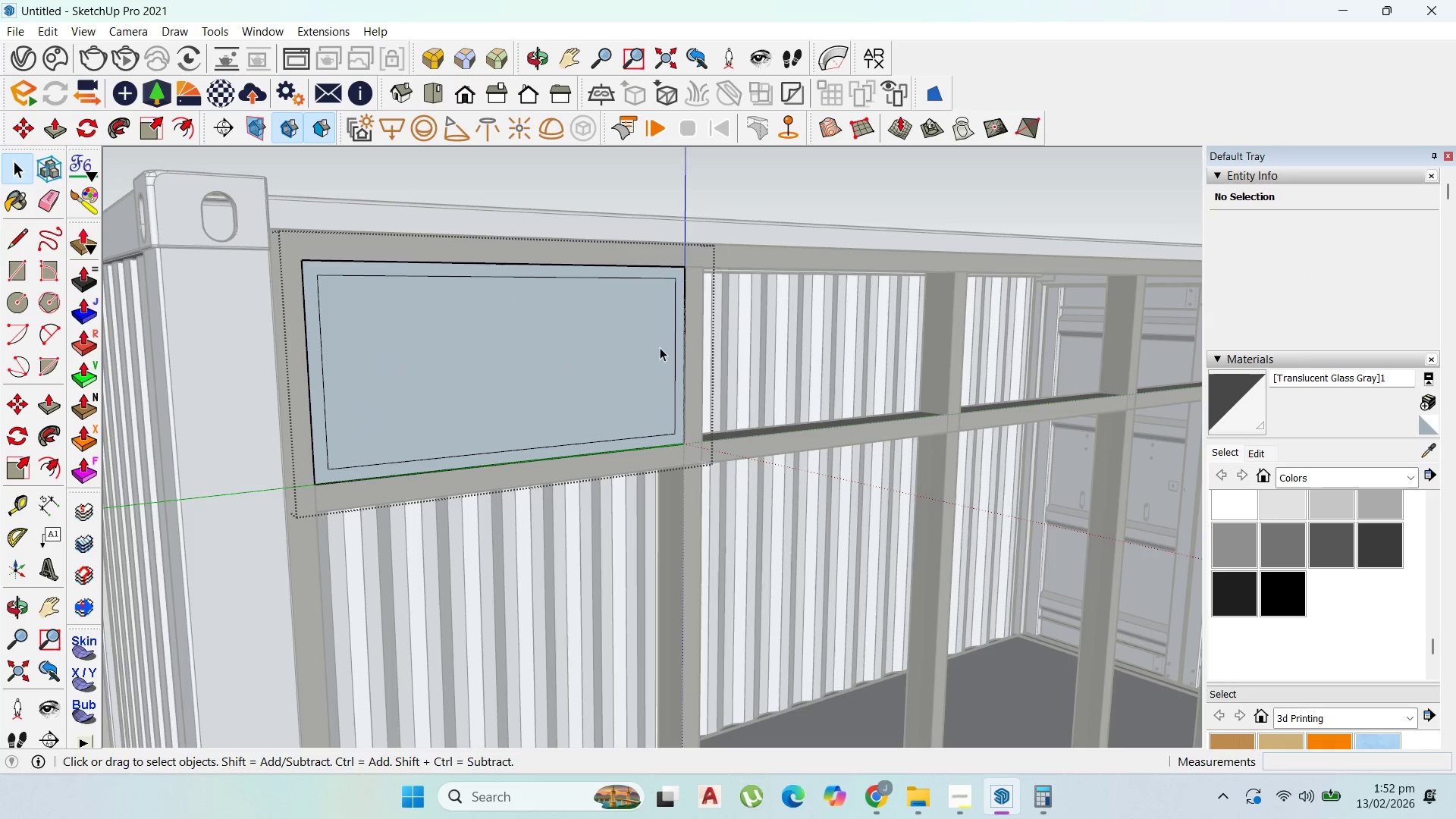 
double_click([654, 347])
 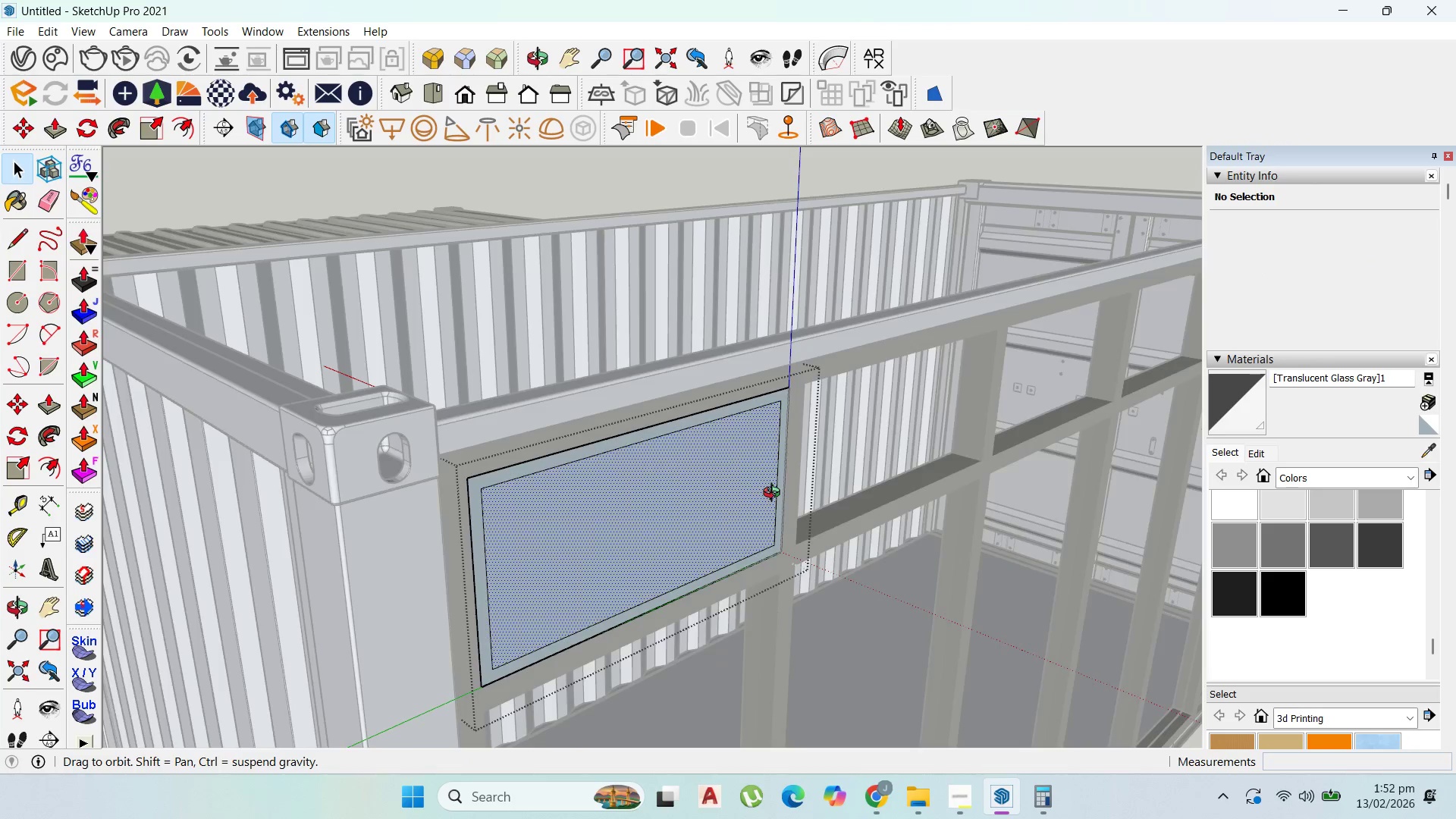 
key(Delete)
 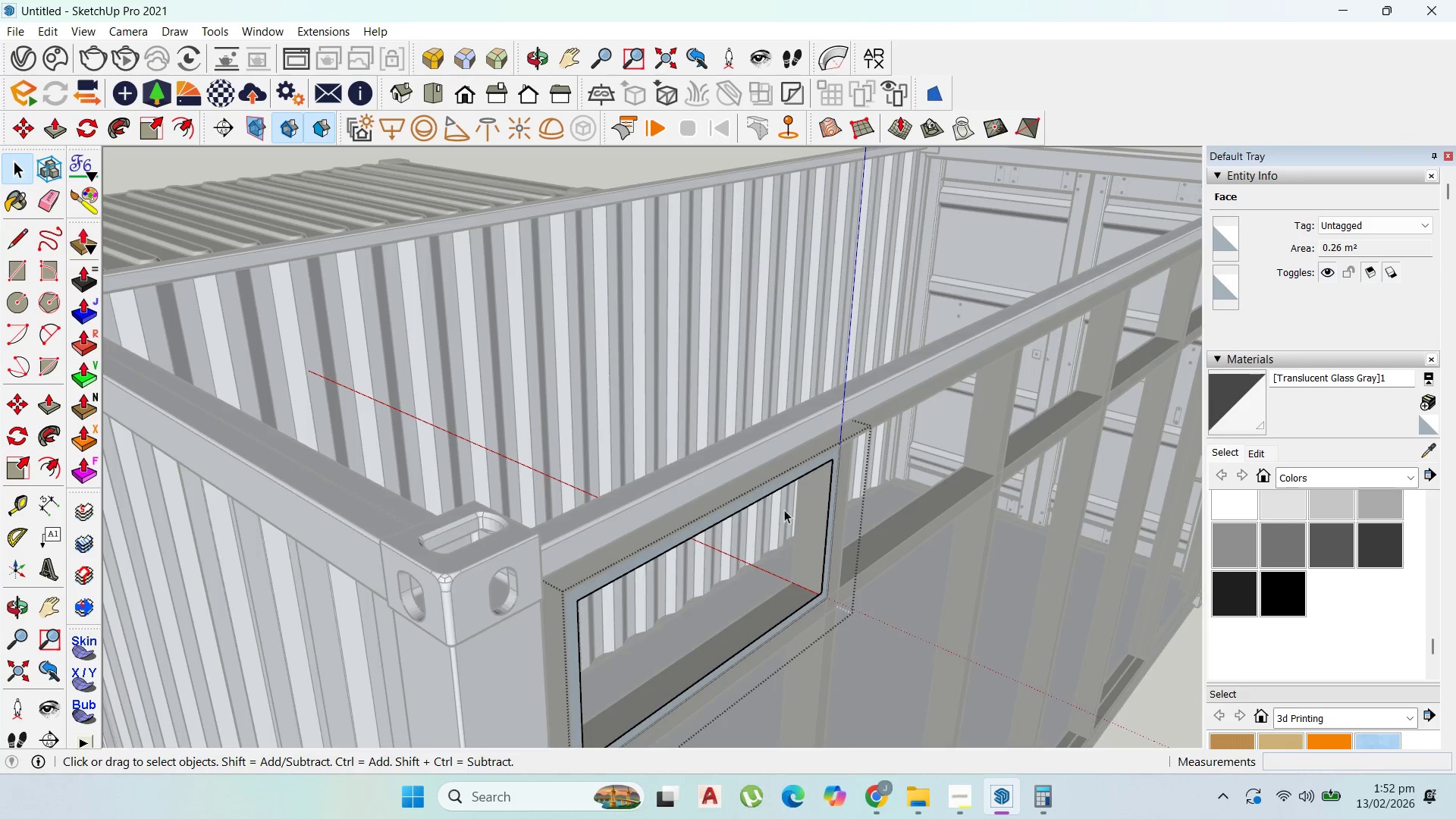 
scroll: coordinate [838, 539], scroll_direction: up, amount: 4.0
 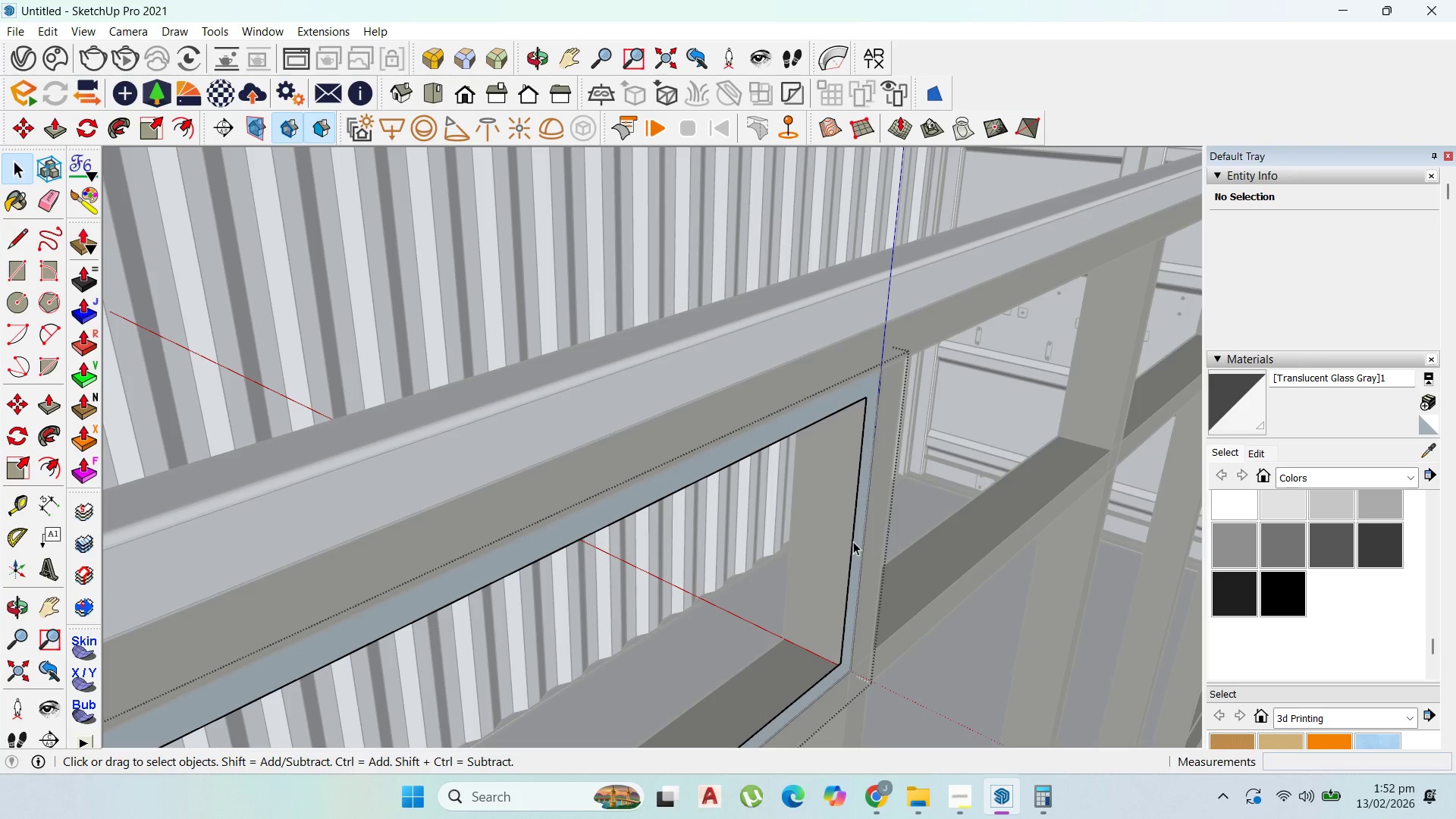 
key(P)
 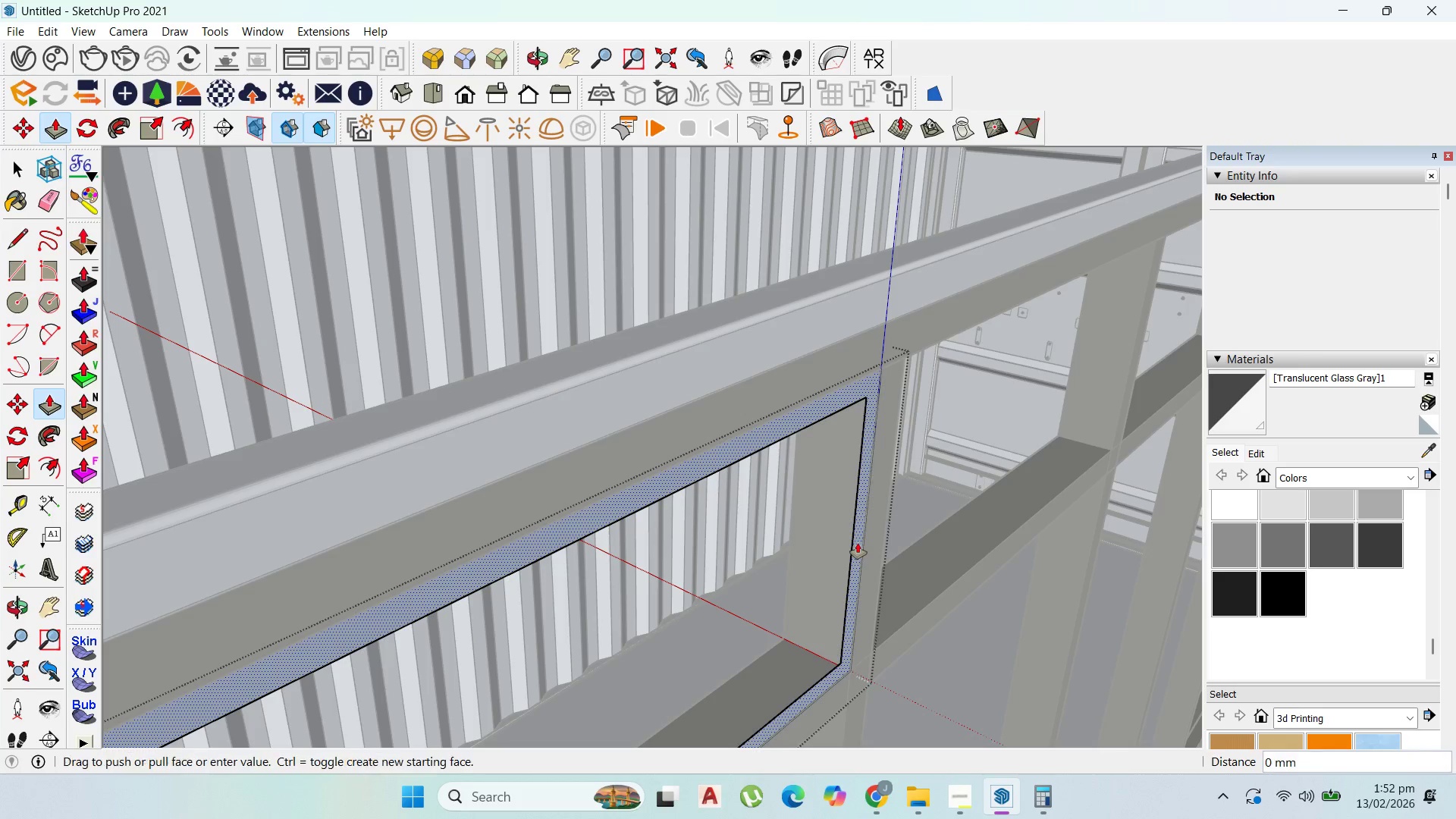 
left_click_drag(start_coordinate=[858, 543], to_coordinate=[823, 530])
 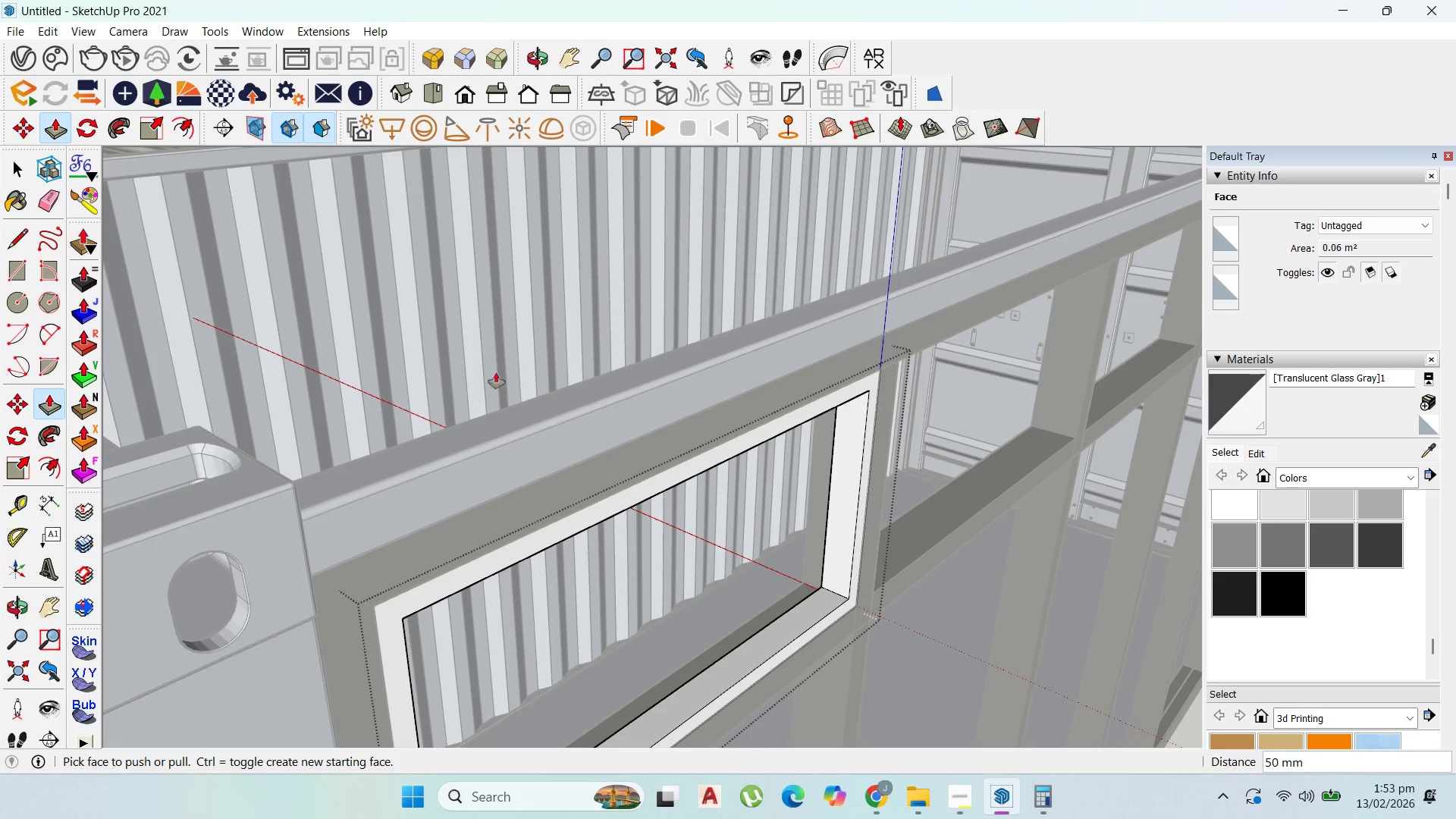 
type(50)
 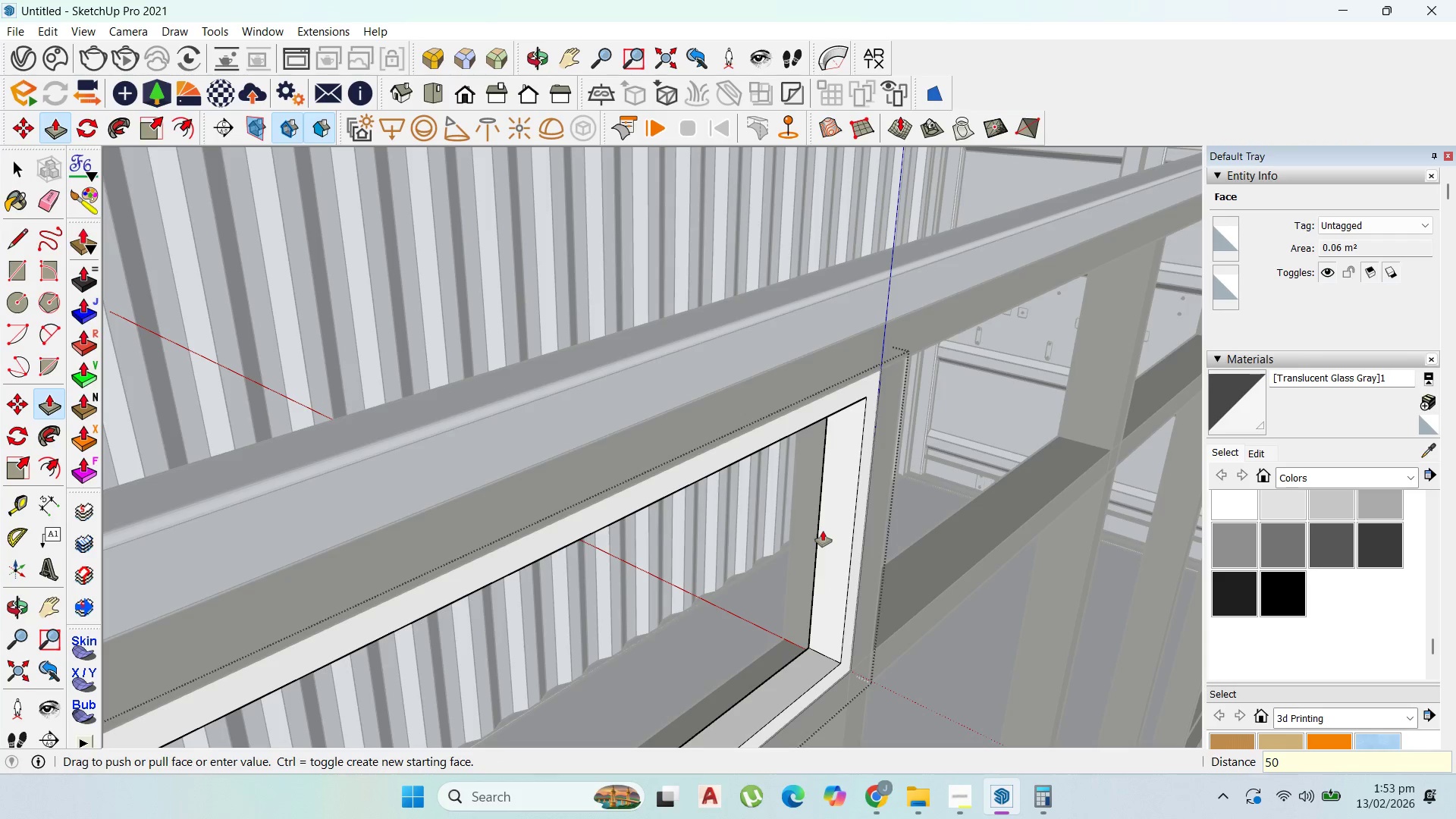 
key(Enter)
 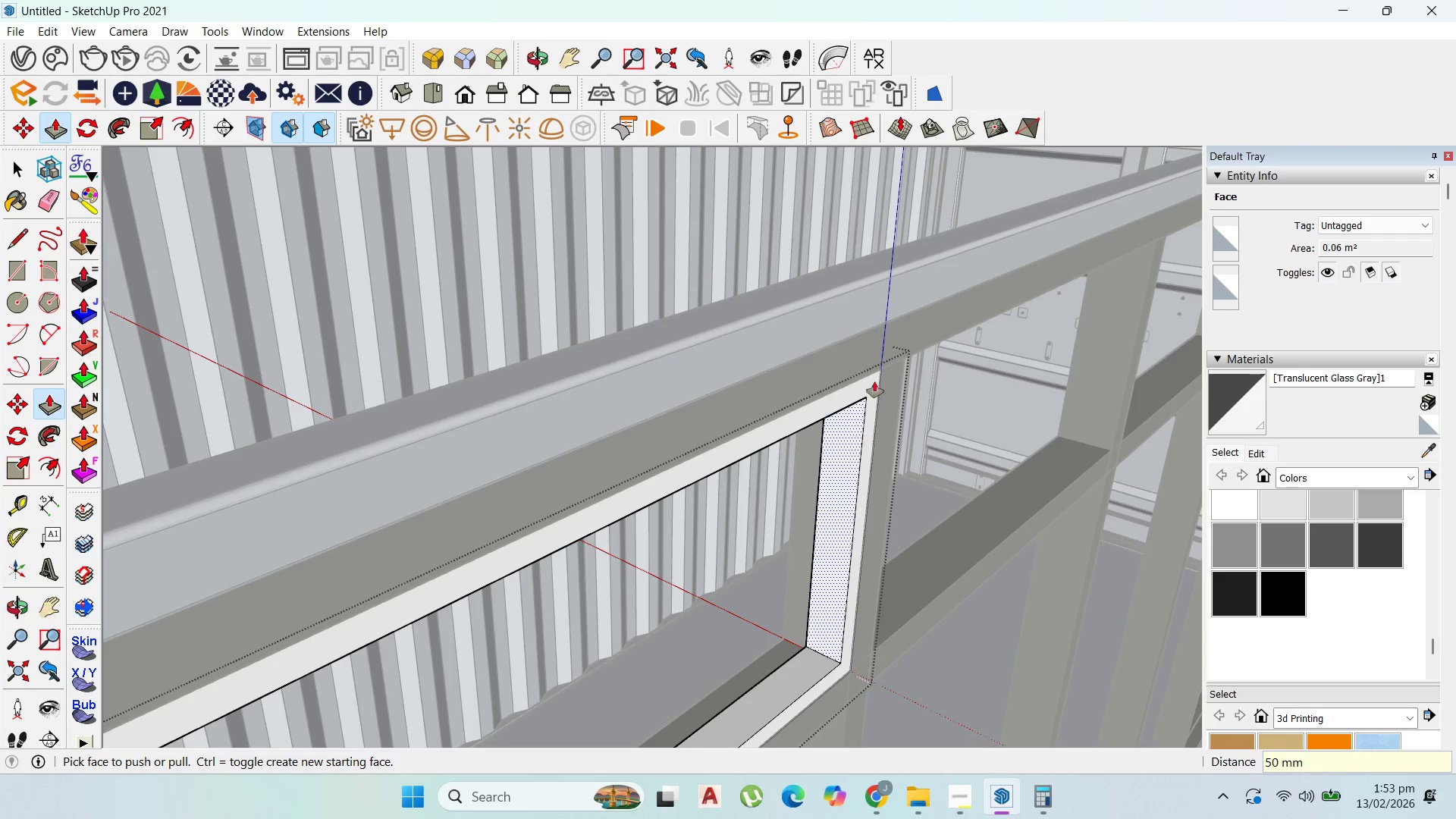 
scroll: coordinate [878, 369], scroll_direction: down, amount: 5.0
 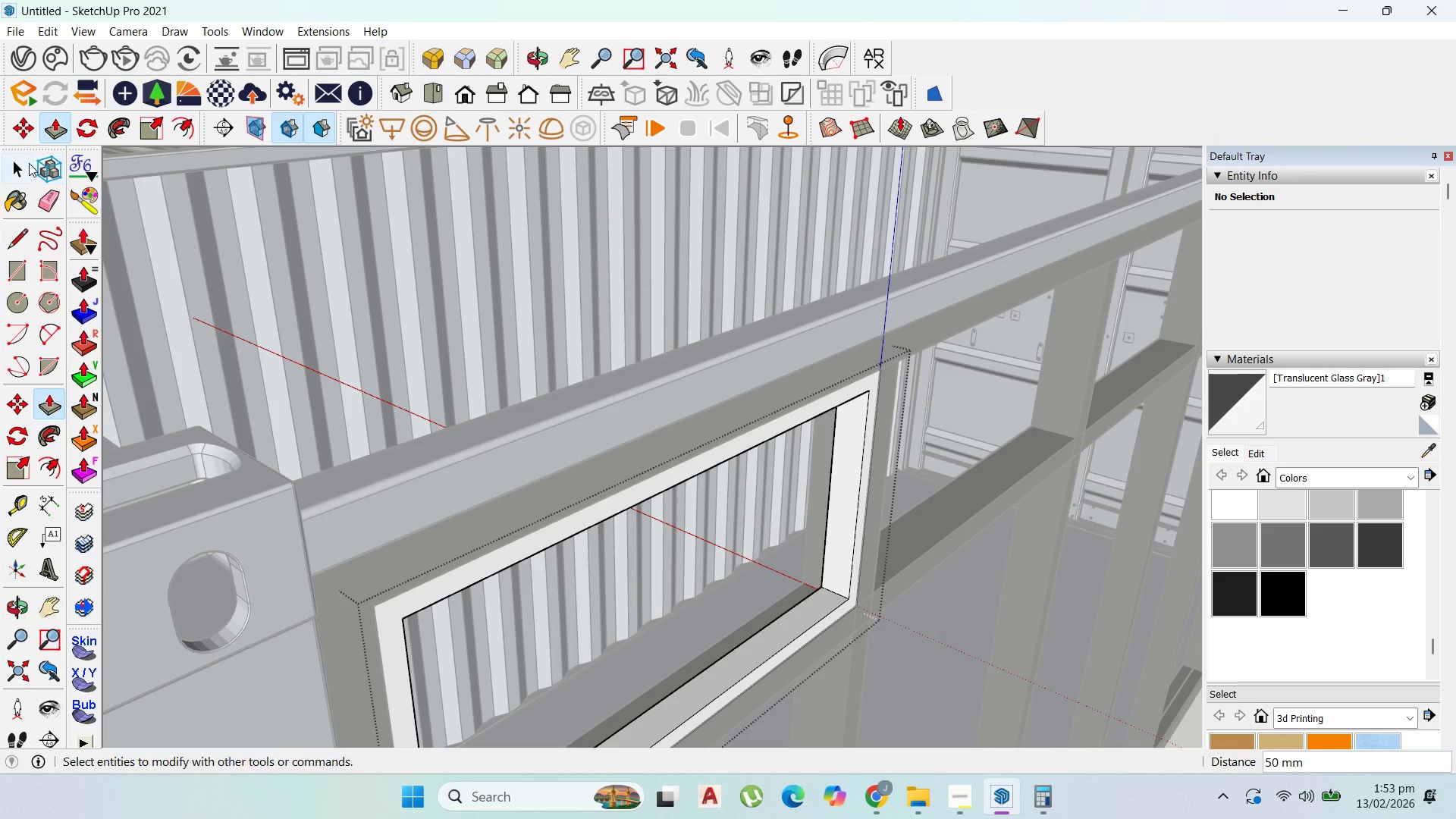 
key(Escape)
 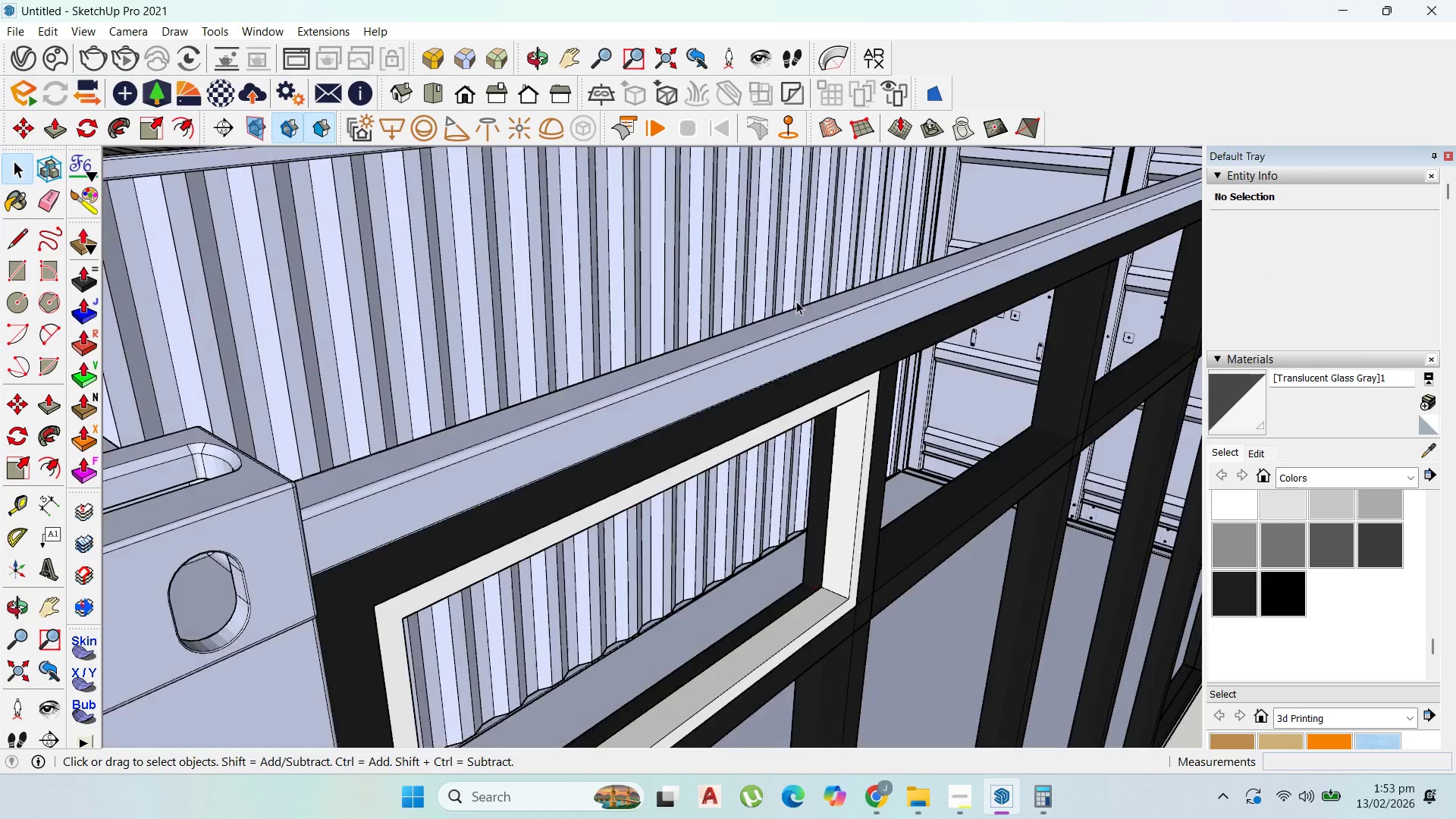 
key(Escape)
 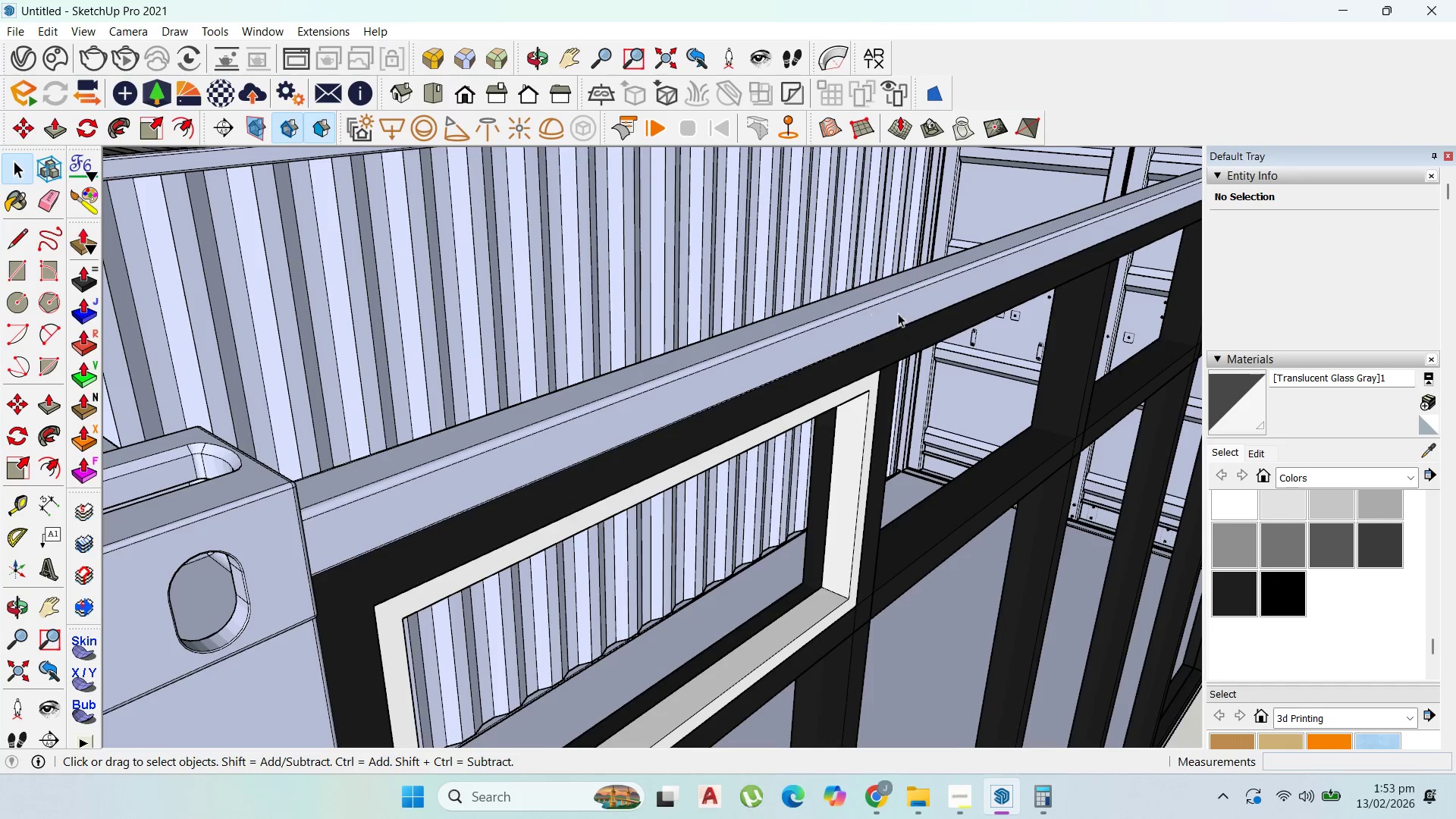 
key(Escape)
 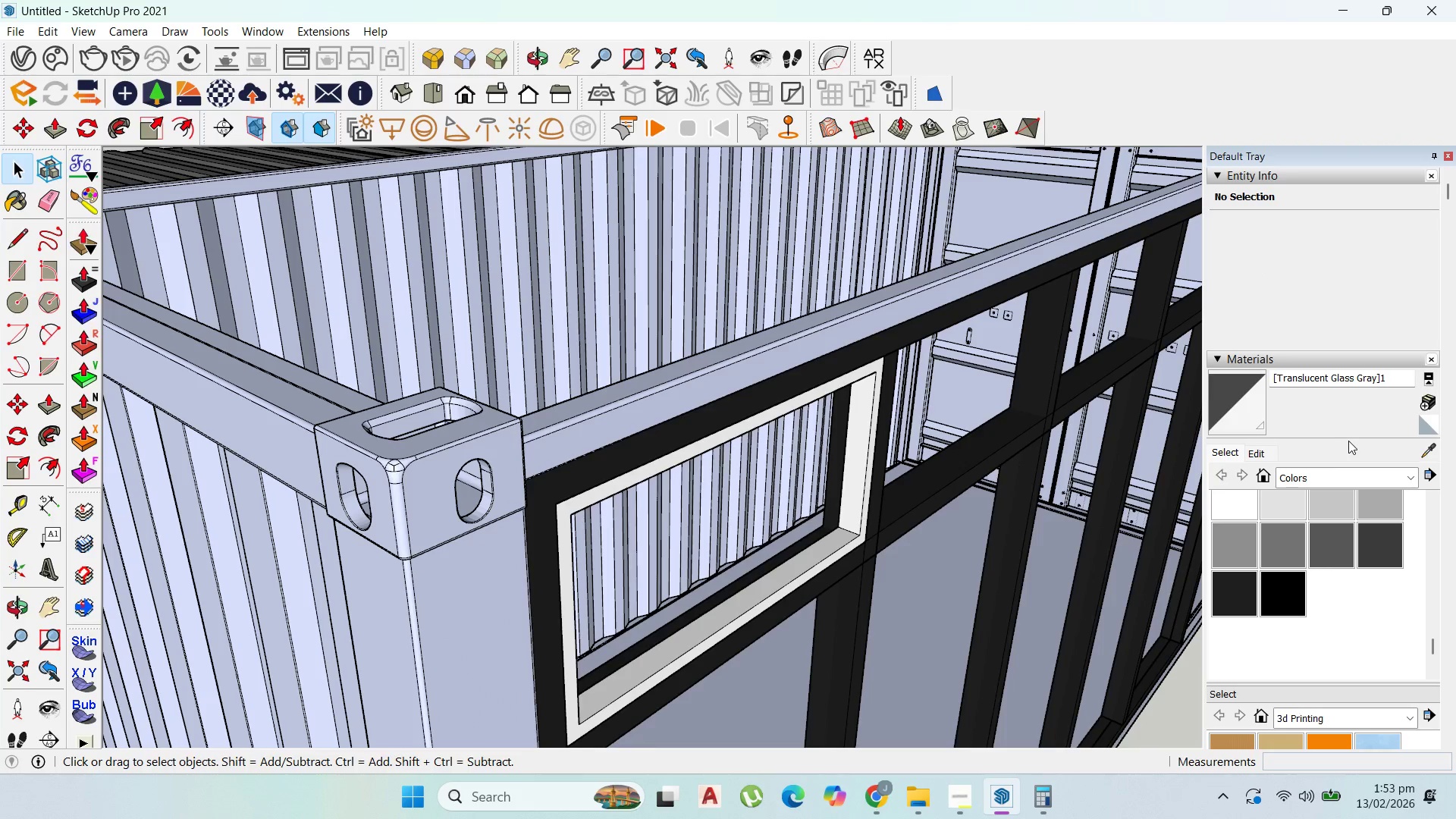 
scroll: coordinate [911, 311], scroll_direction: down, amount: 3.0
 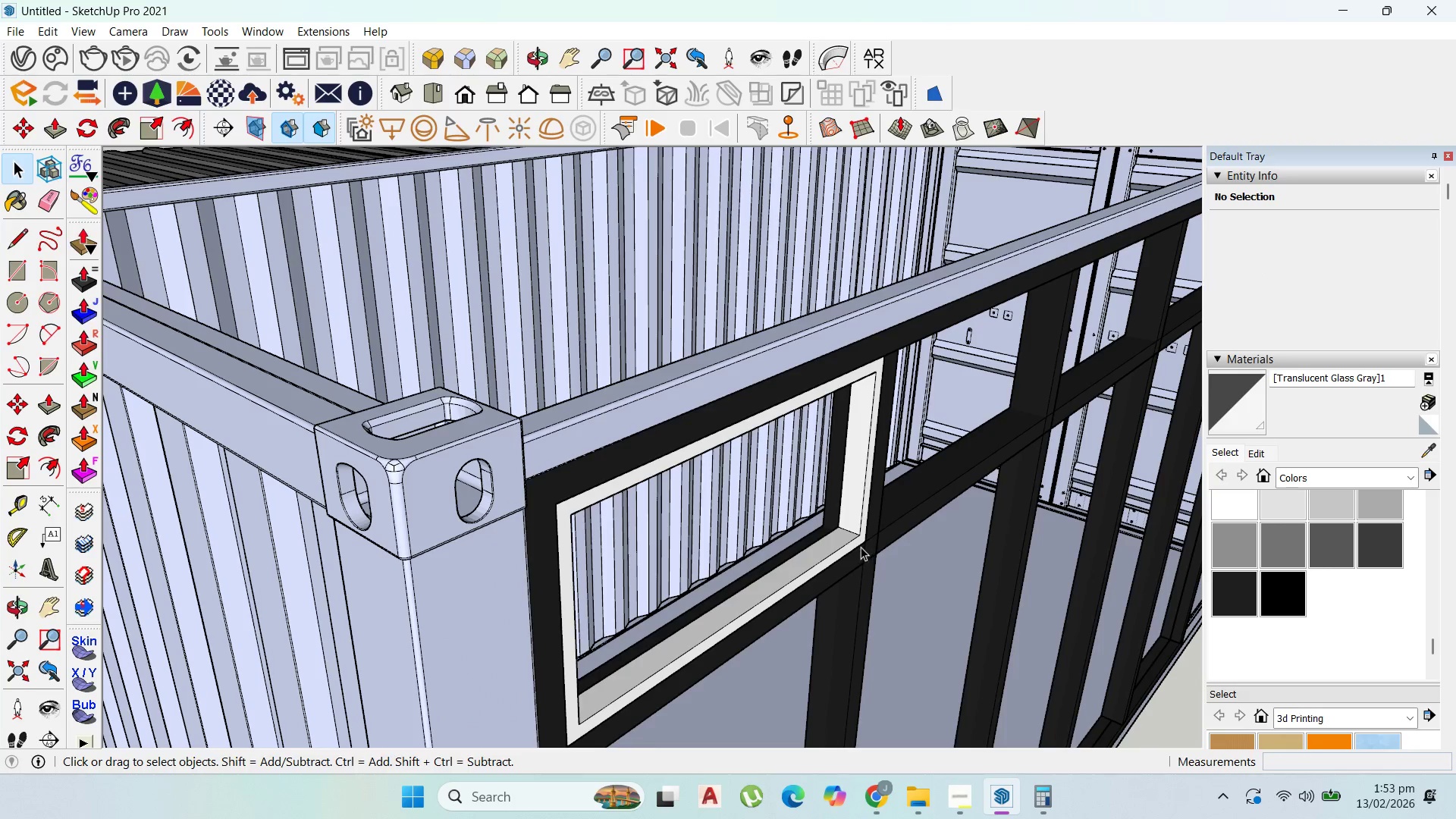 
left_click([1432, 450])
 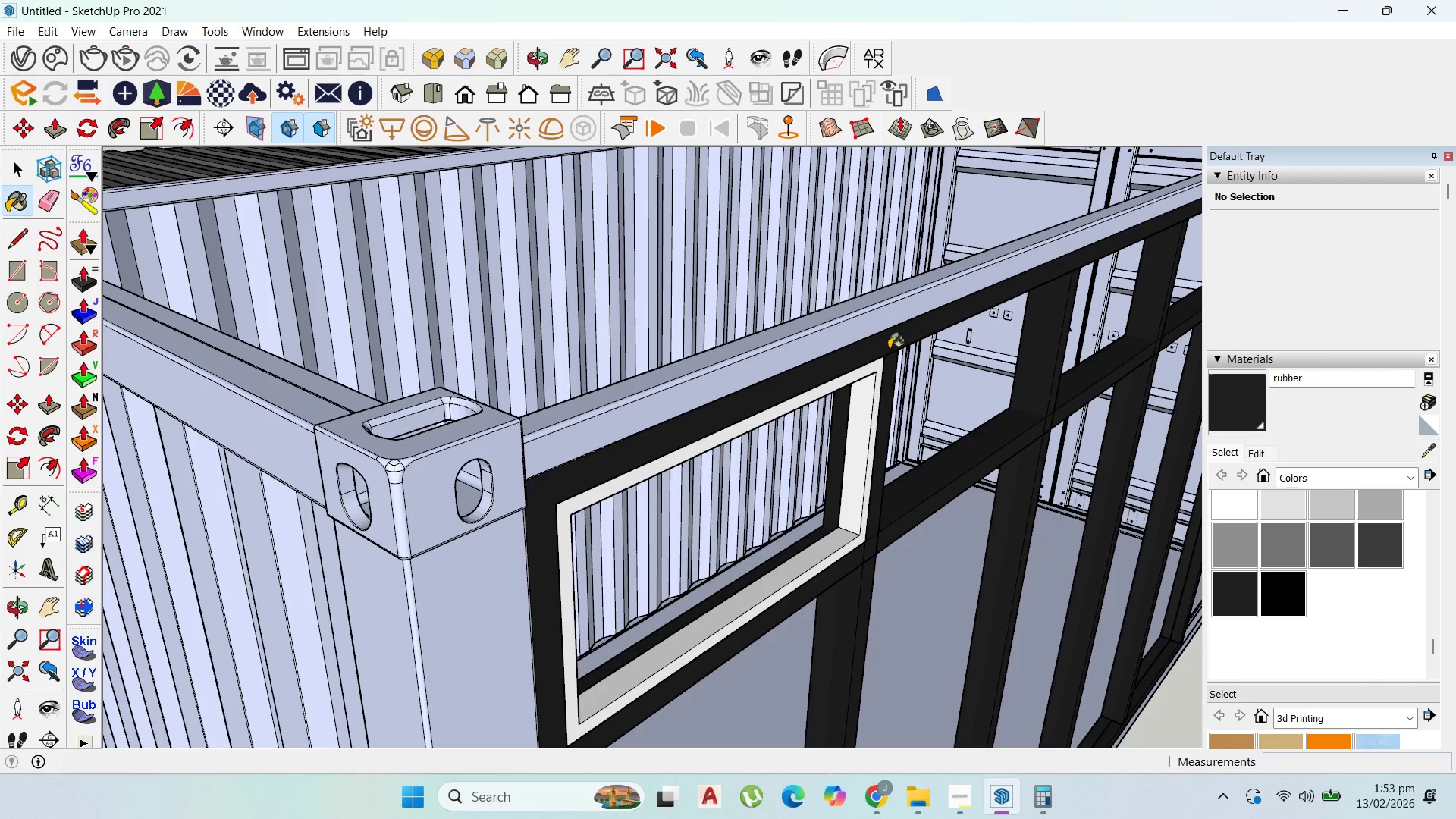 
double_click([873, 381])
 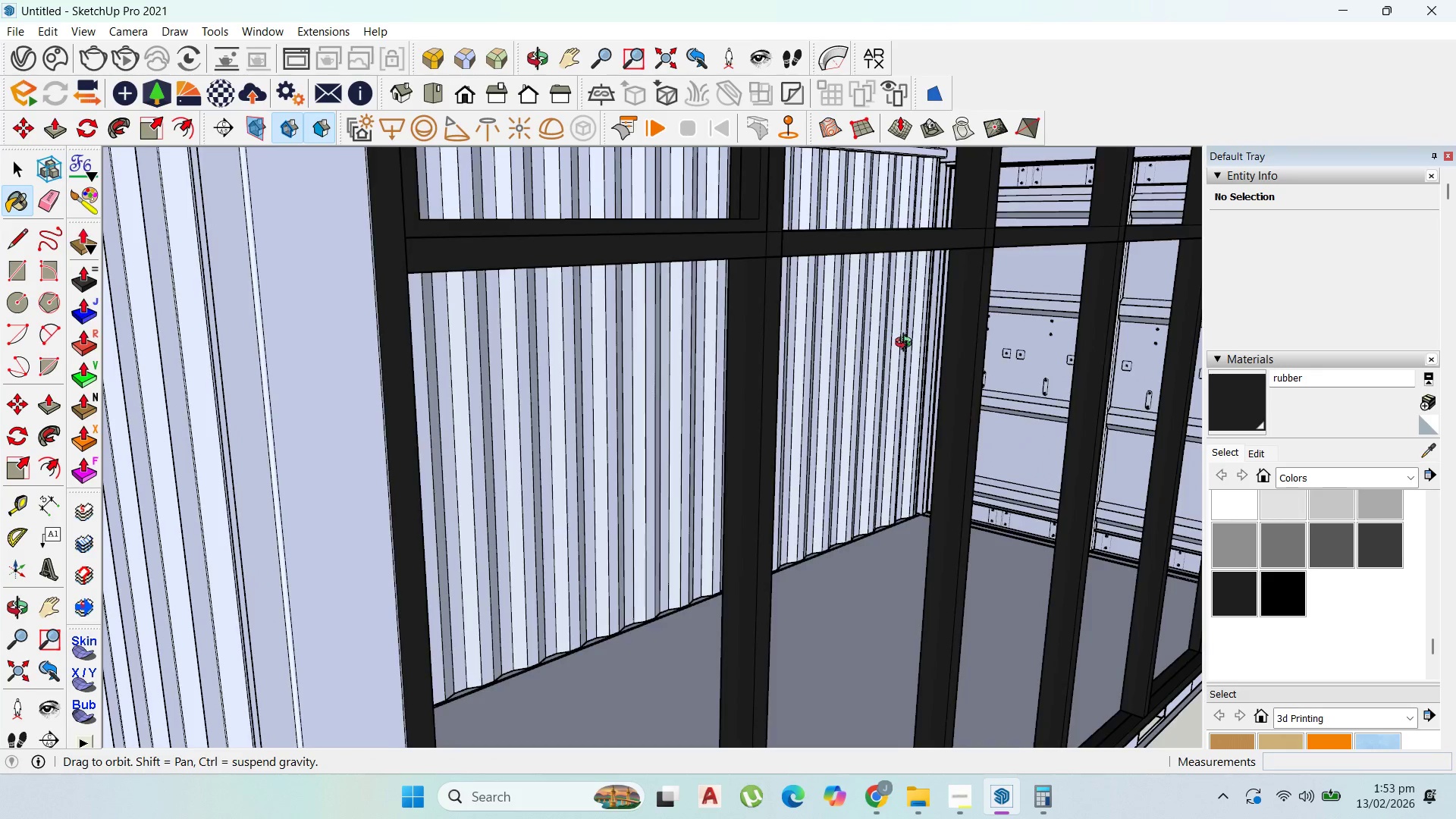 
left_click([1260, 450])
 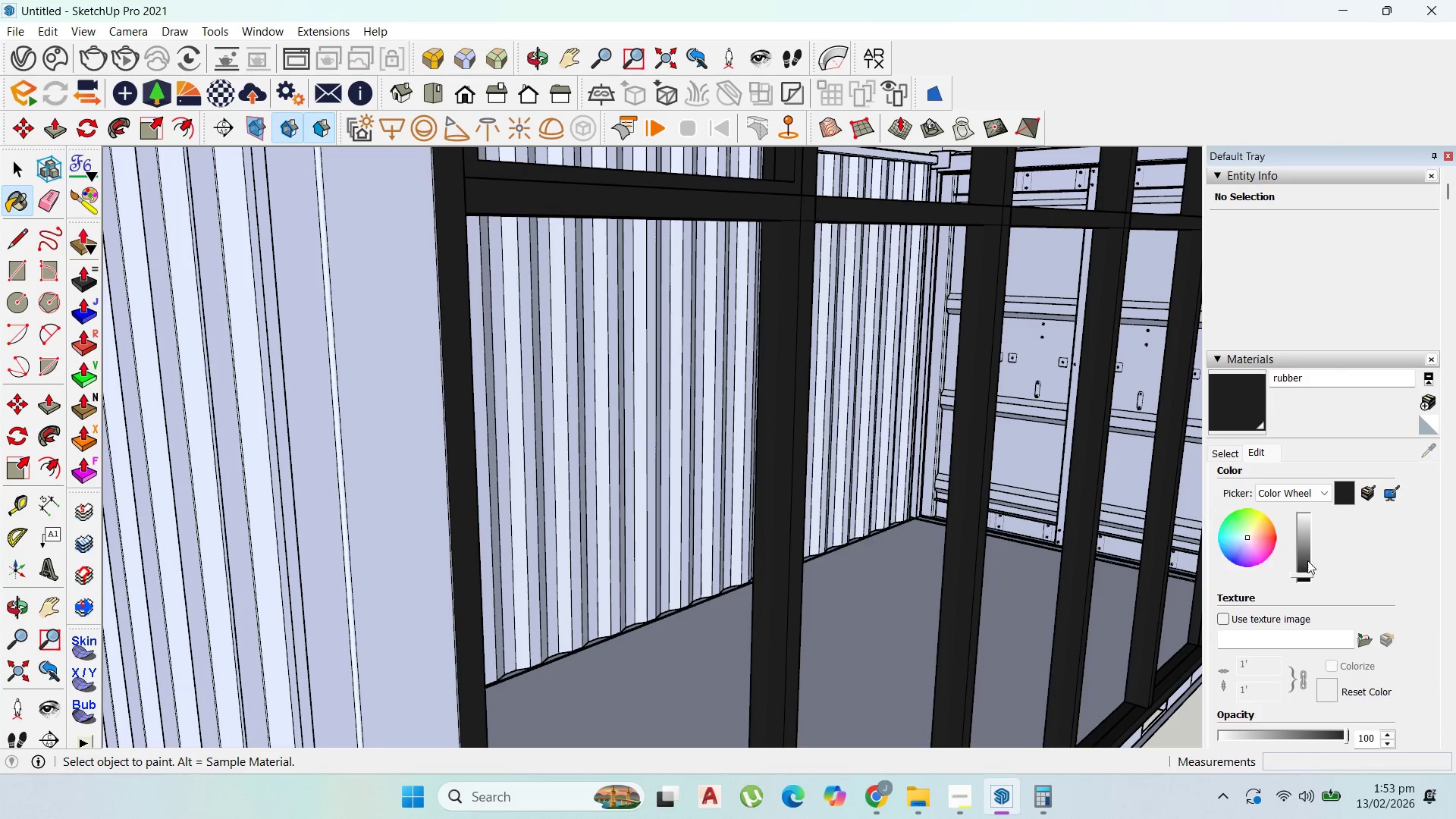 
left_click([1307, 564])
 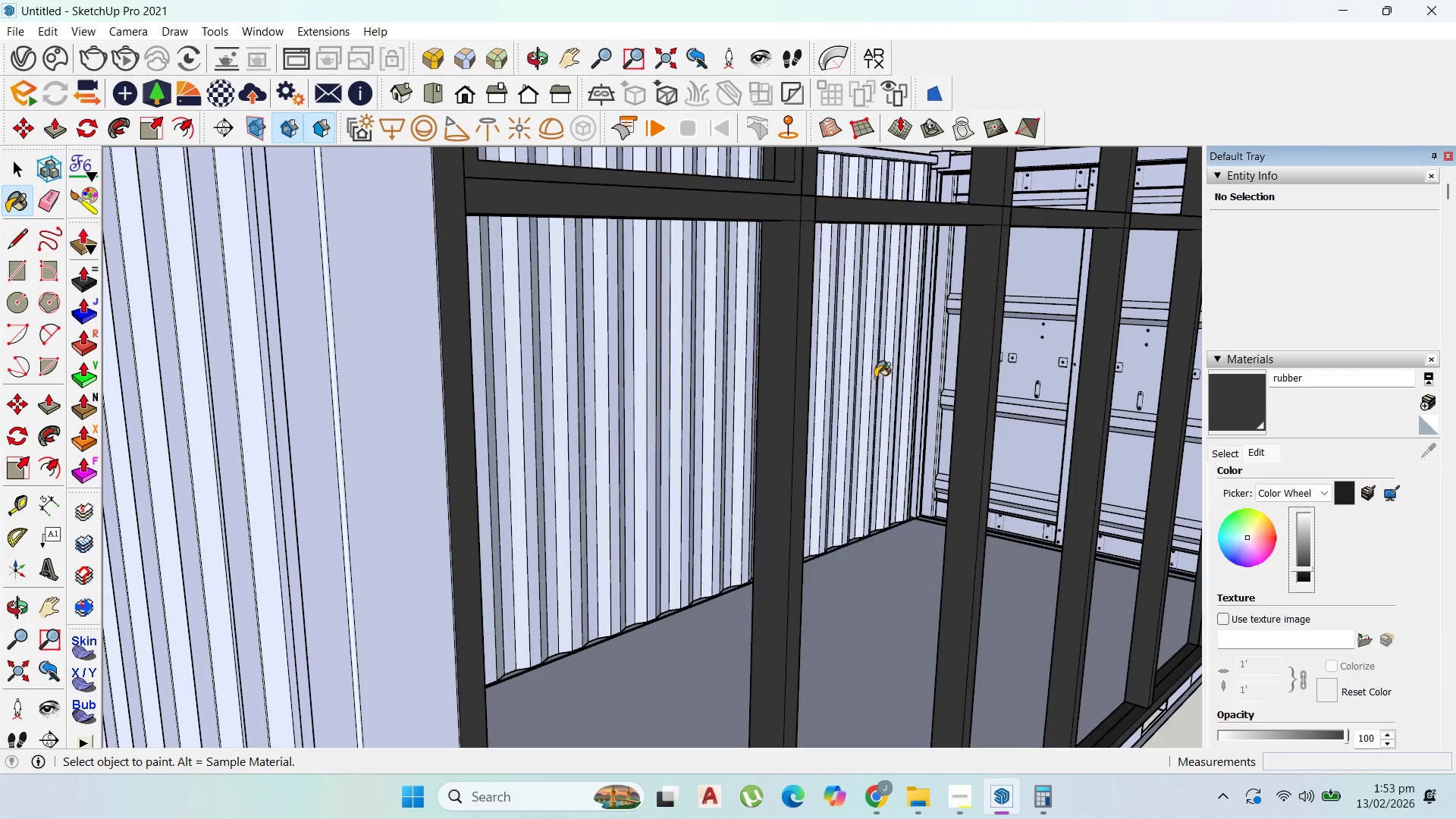 
scroll: coordinate [874, 377], scroll_direction: down, amount: 2.0
 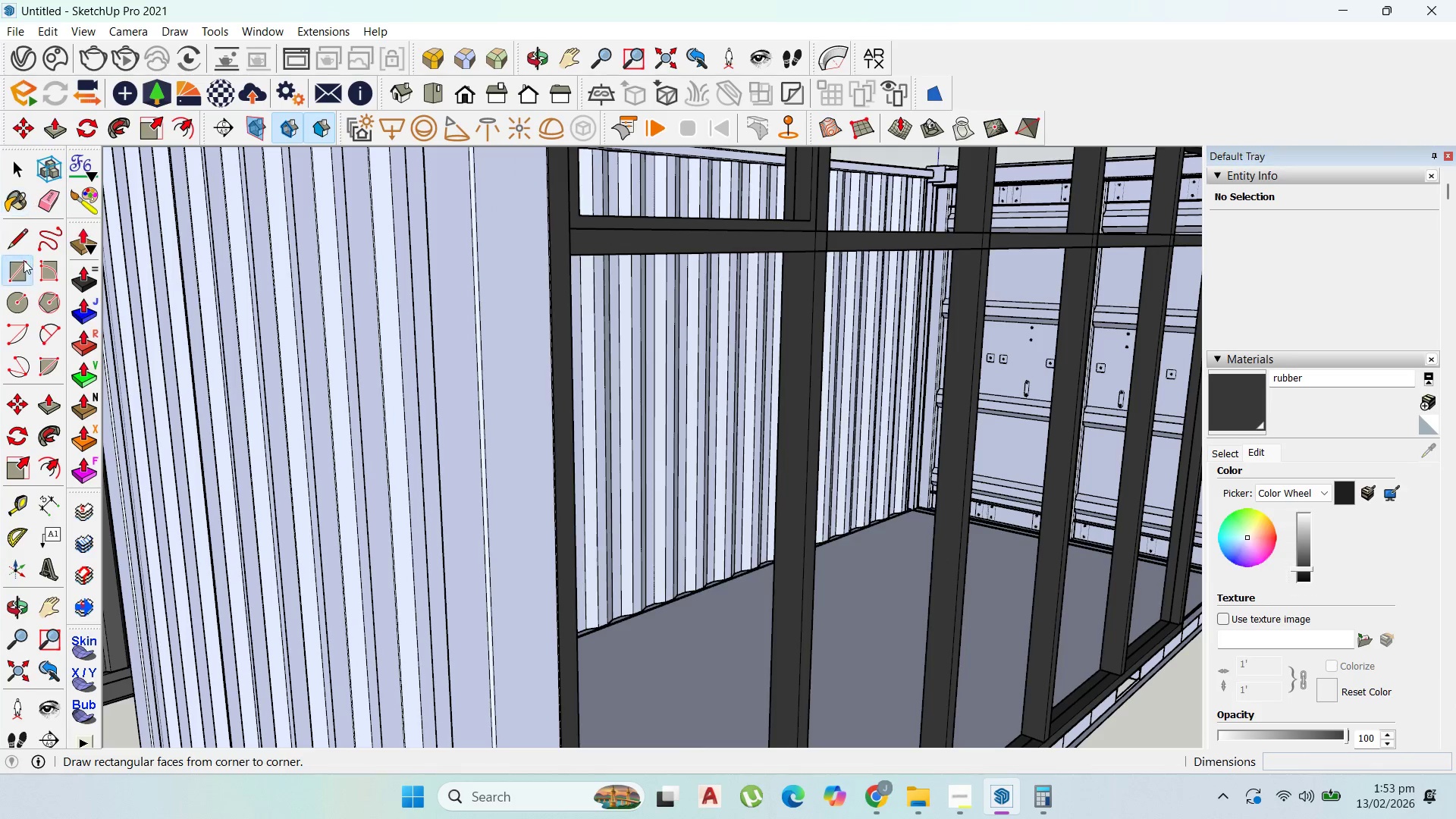 
scroll: coordinate [849, 187], scroll_direction: up, amount: 10.0
 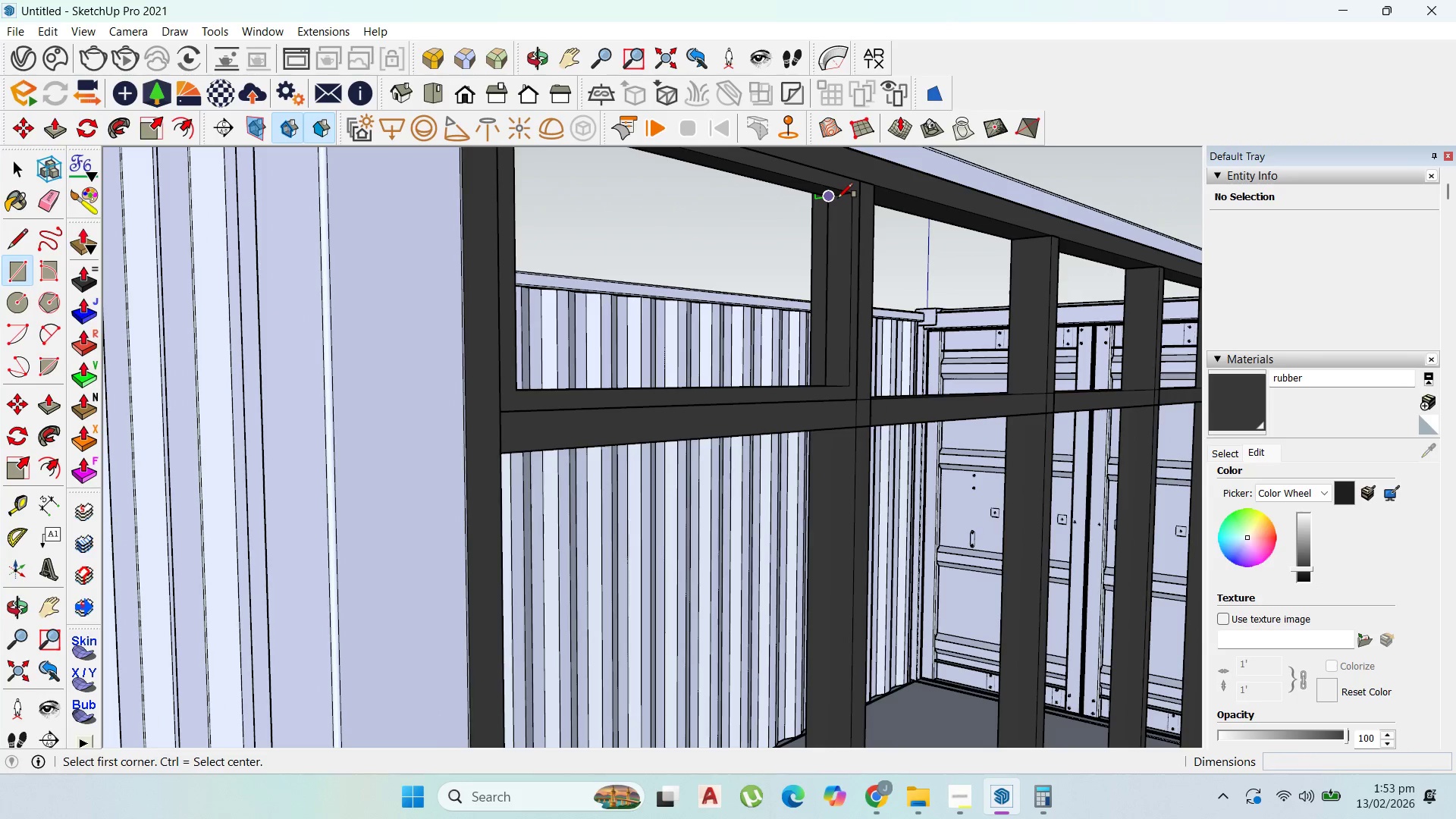 
left_click([837, 196])
 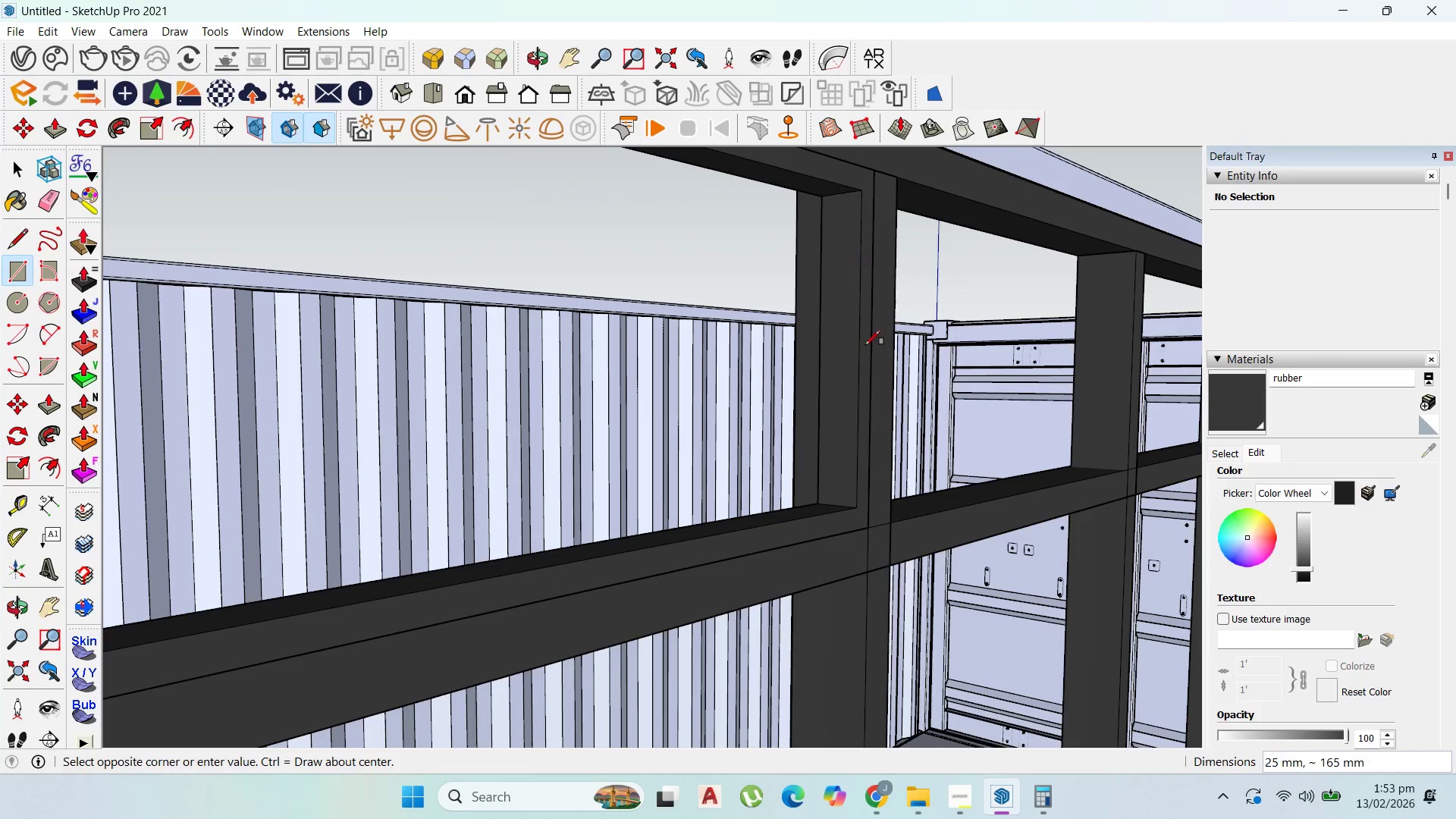 
scroll: coordinate [837, 196], scroll_direction: up, amount: 7.0
 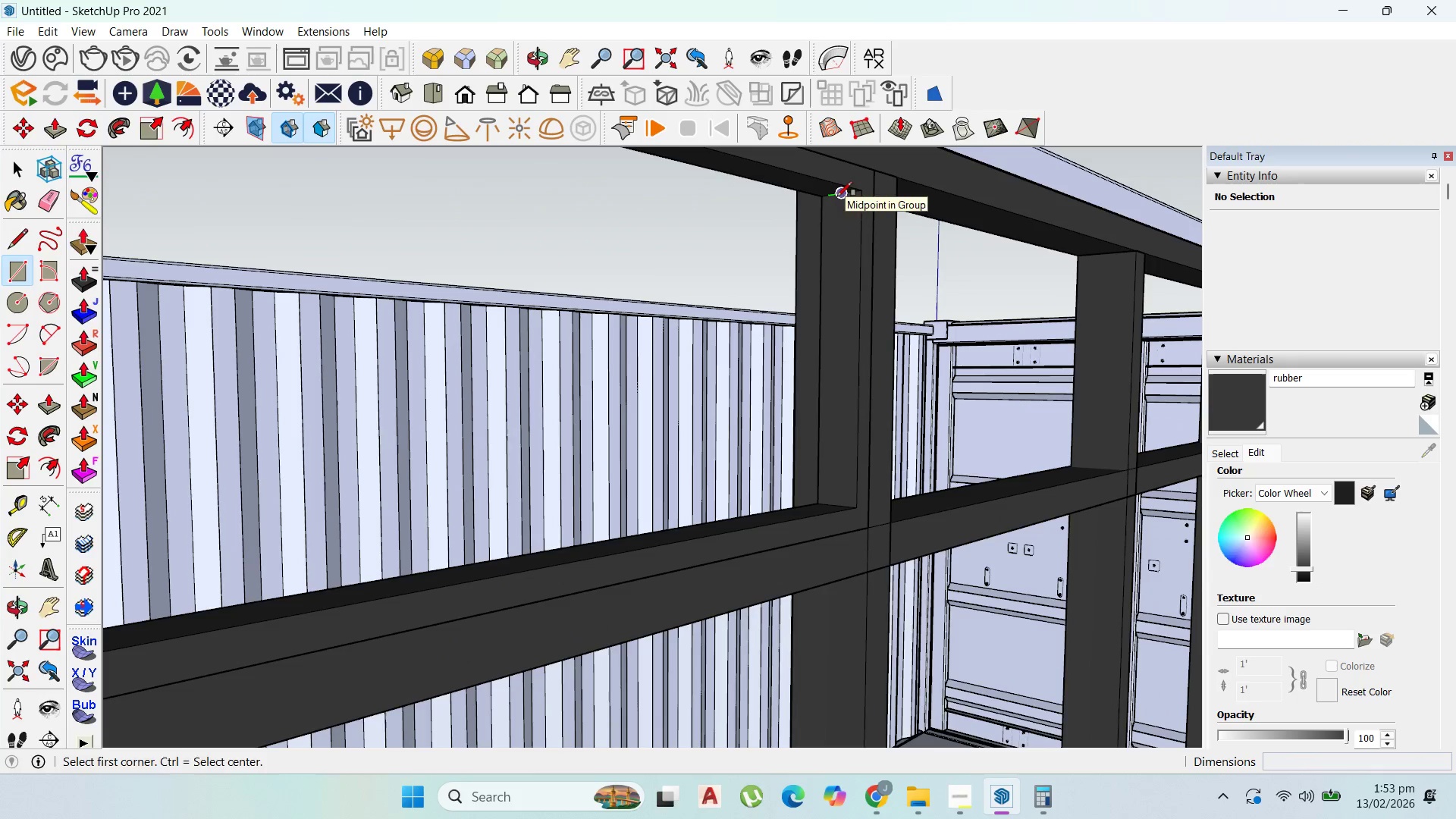 
scroll: coordinate [804, 381], scroll_direction: down, amount: 12.0
 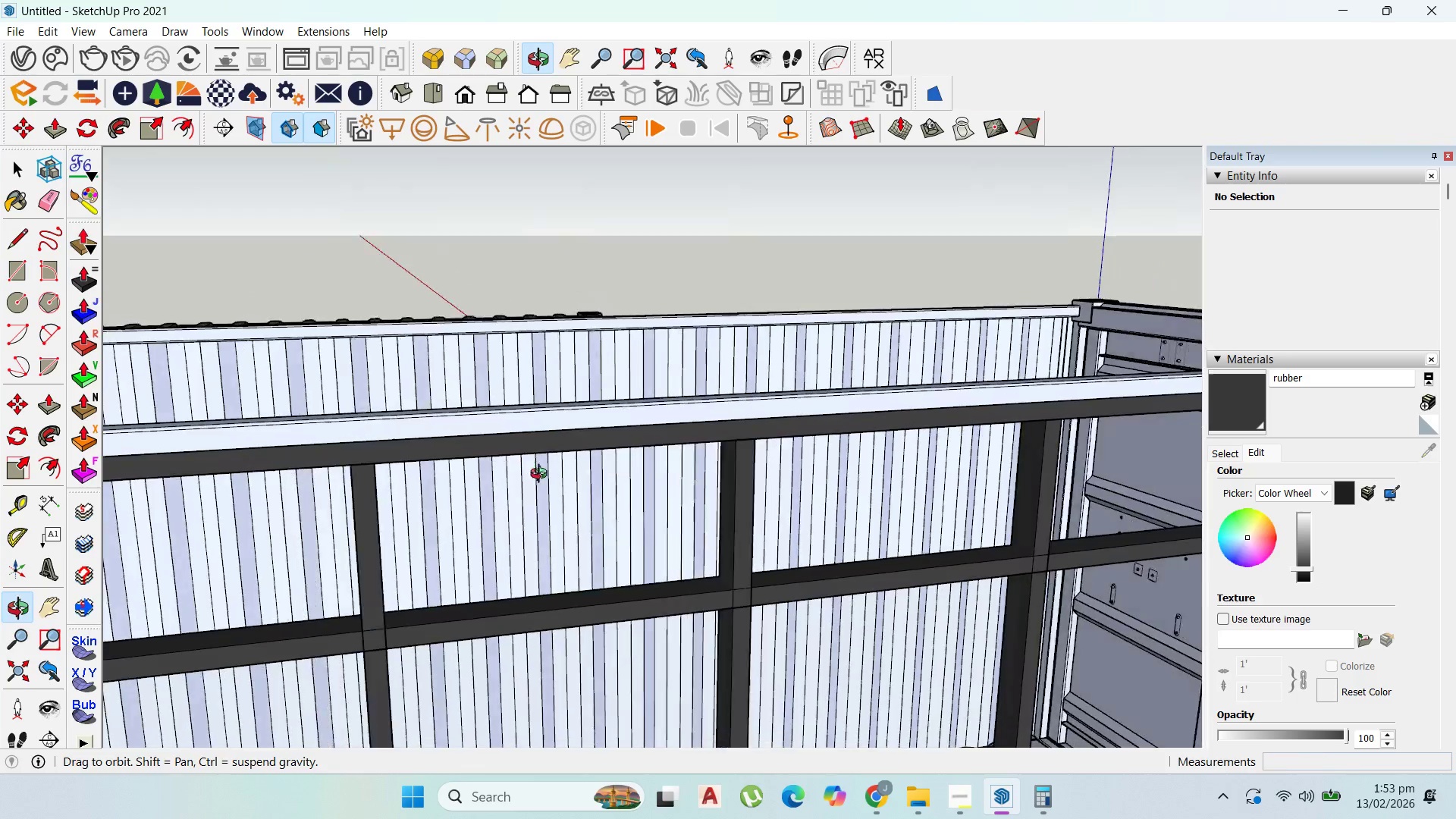 
scroll: coordinate [527, 464], scroll_direction: up, amount: 18.0
 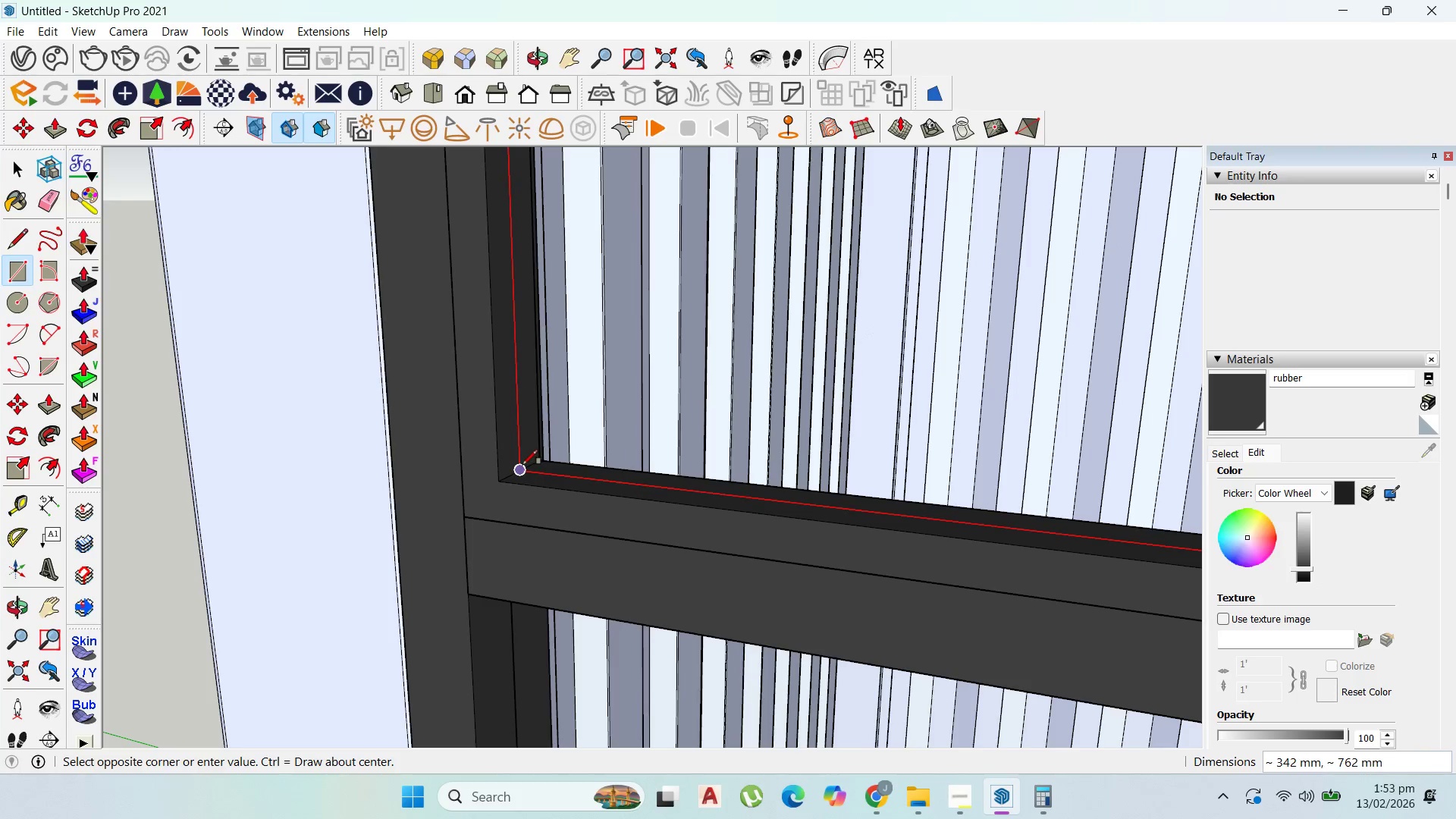 
left_click([522, 465])
 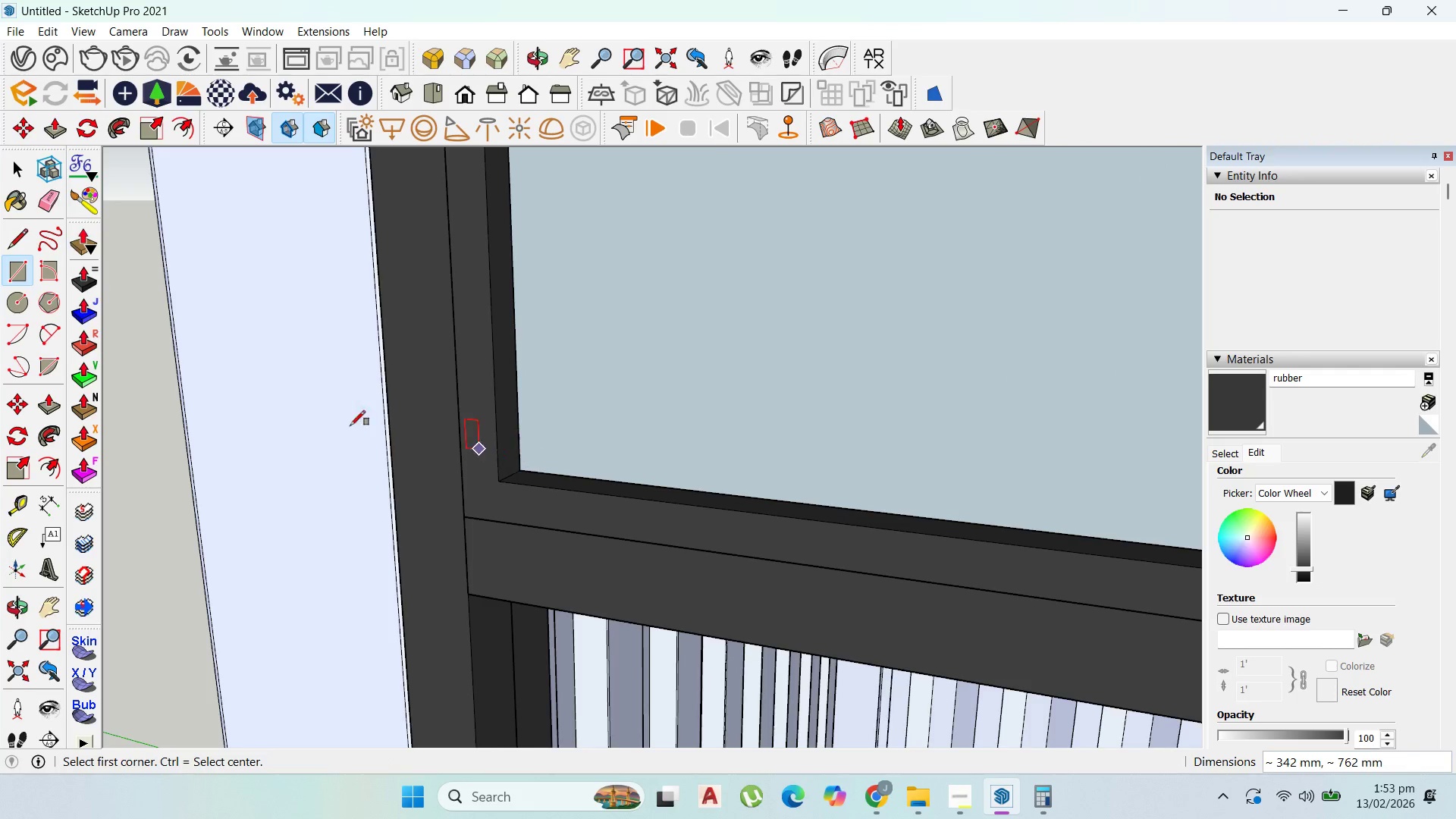 
scroll: coordinate [5, 329], scroll_direction: down, amount: 4.0
 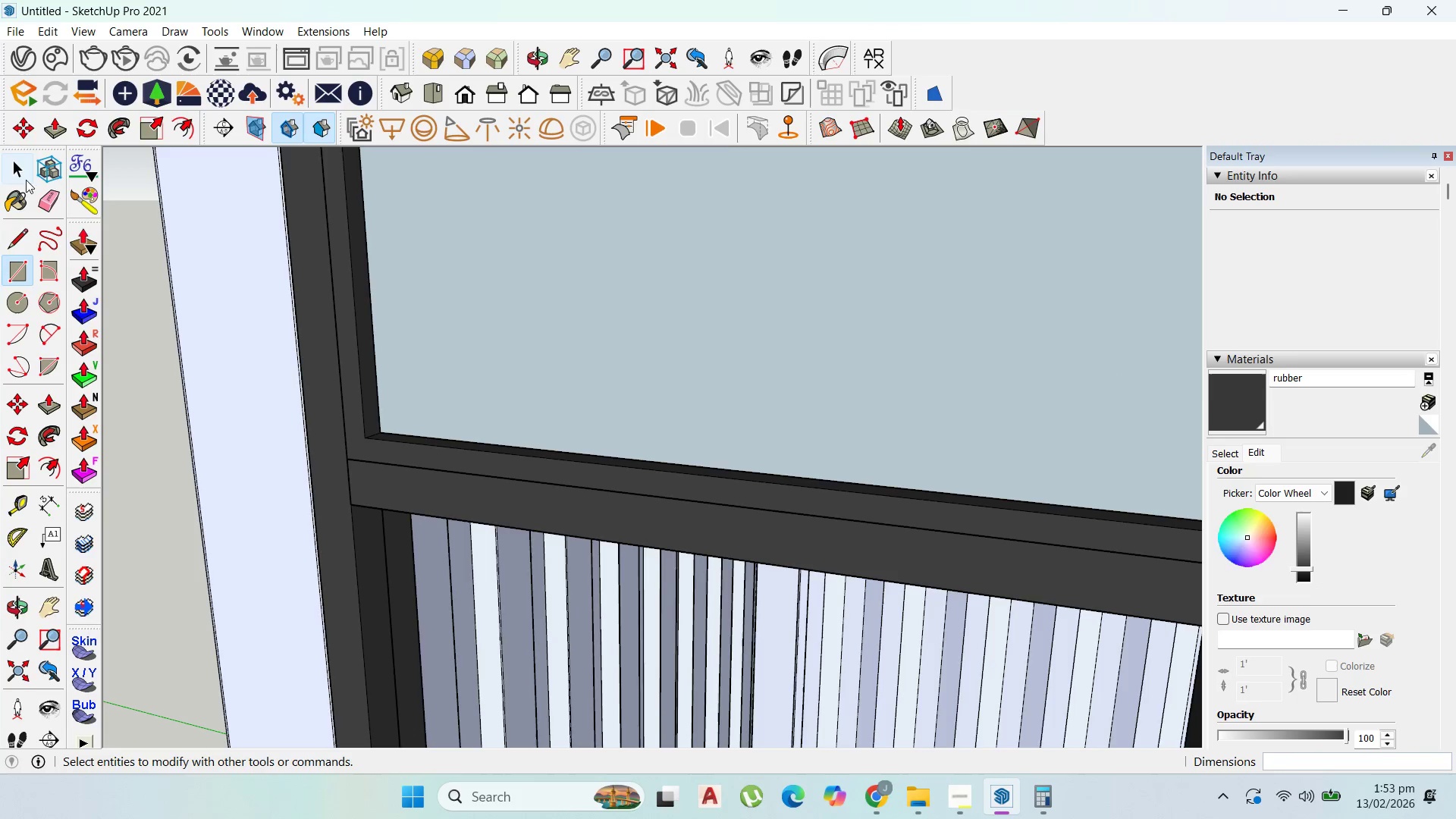 
left_click([28, 165])
 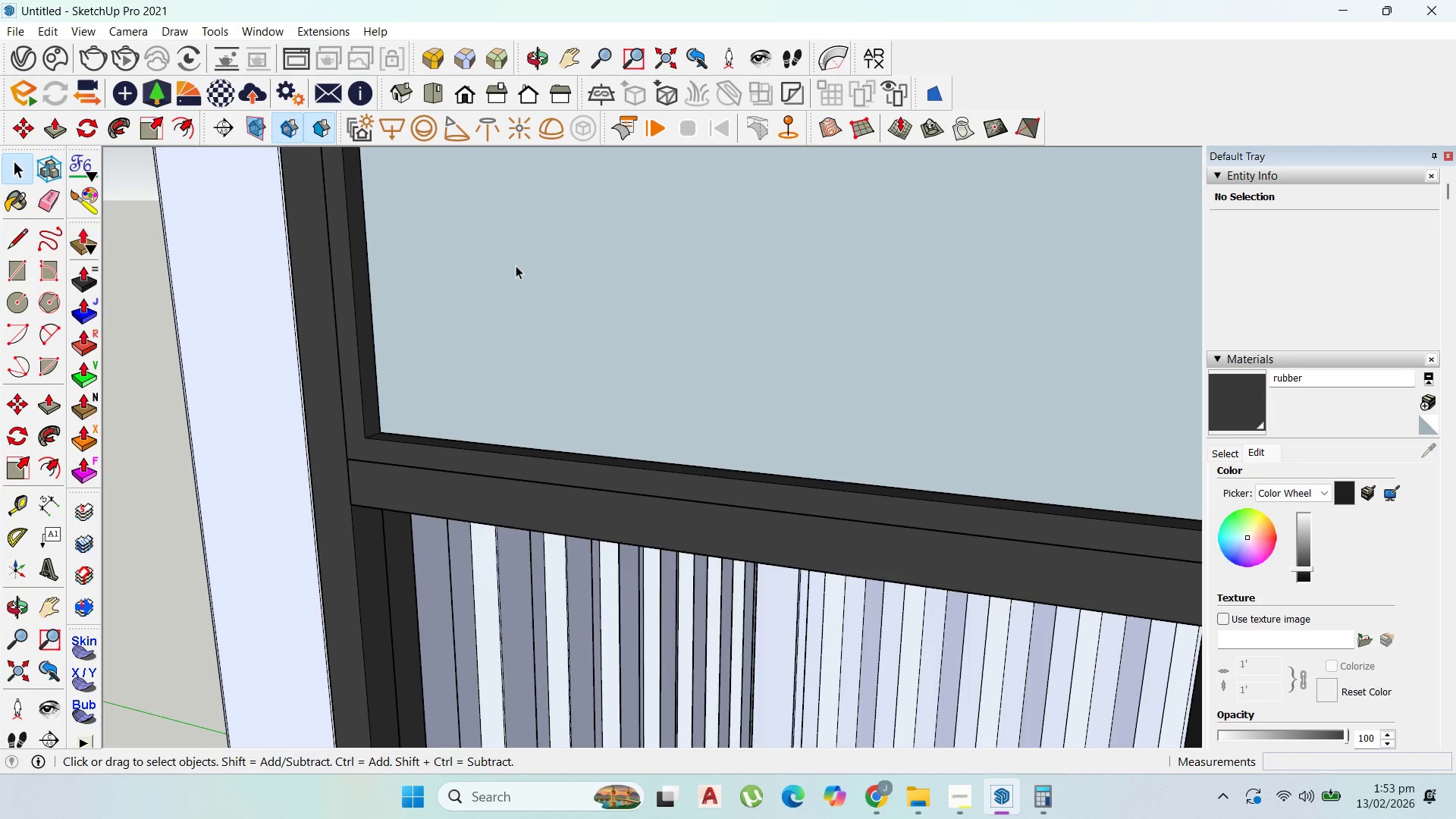 
double_click([516, 265])
 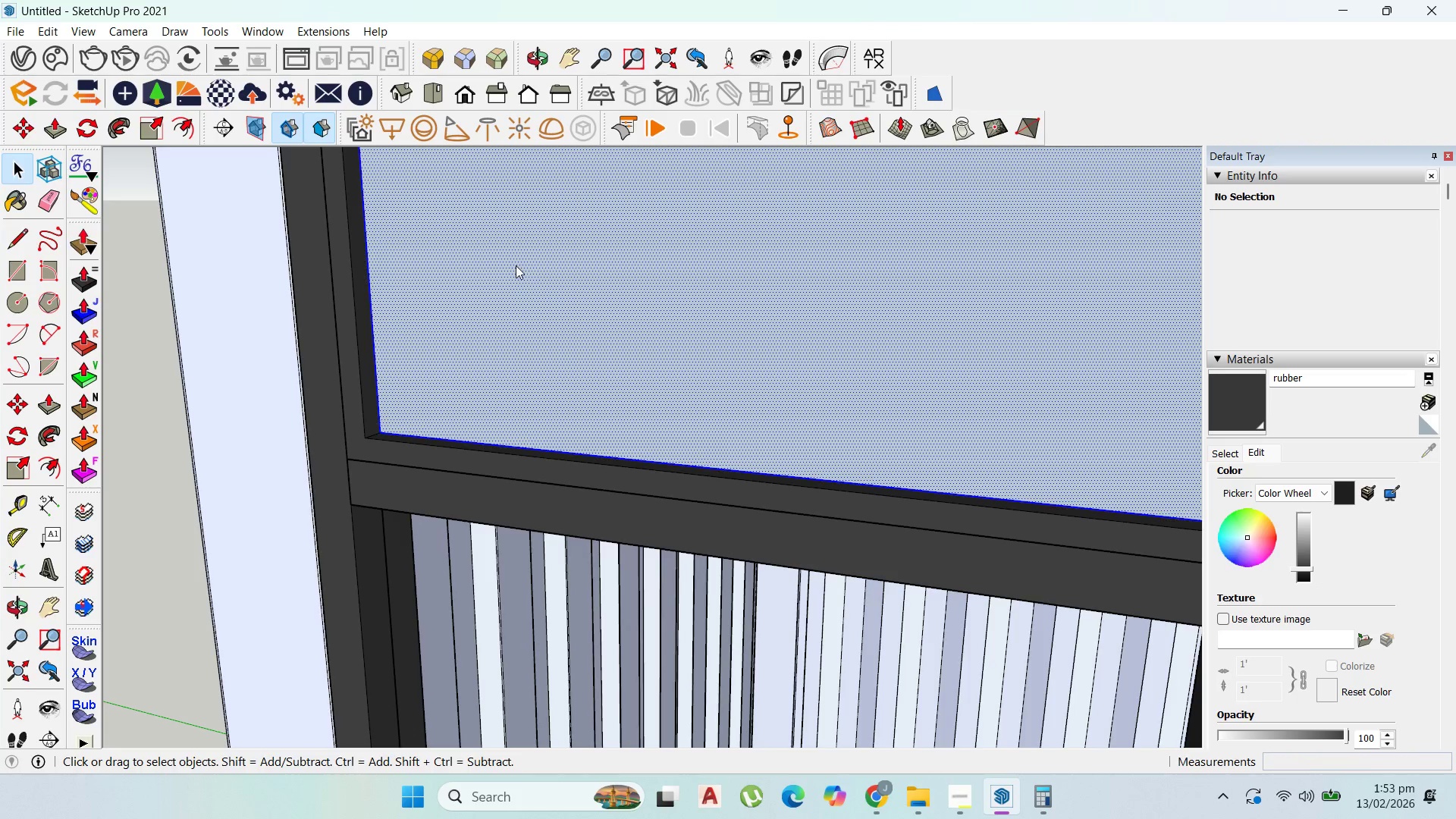 
right_click([516, 265])
 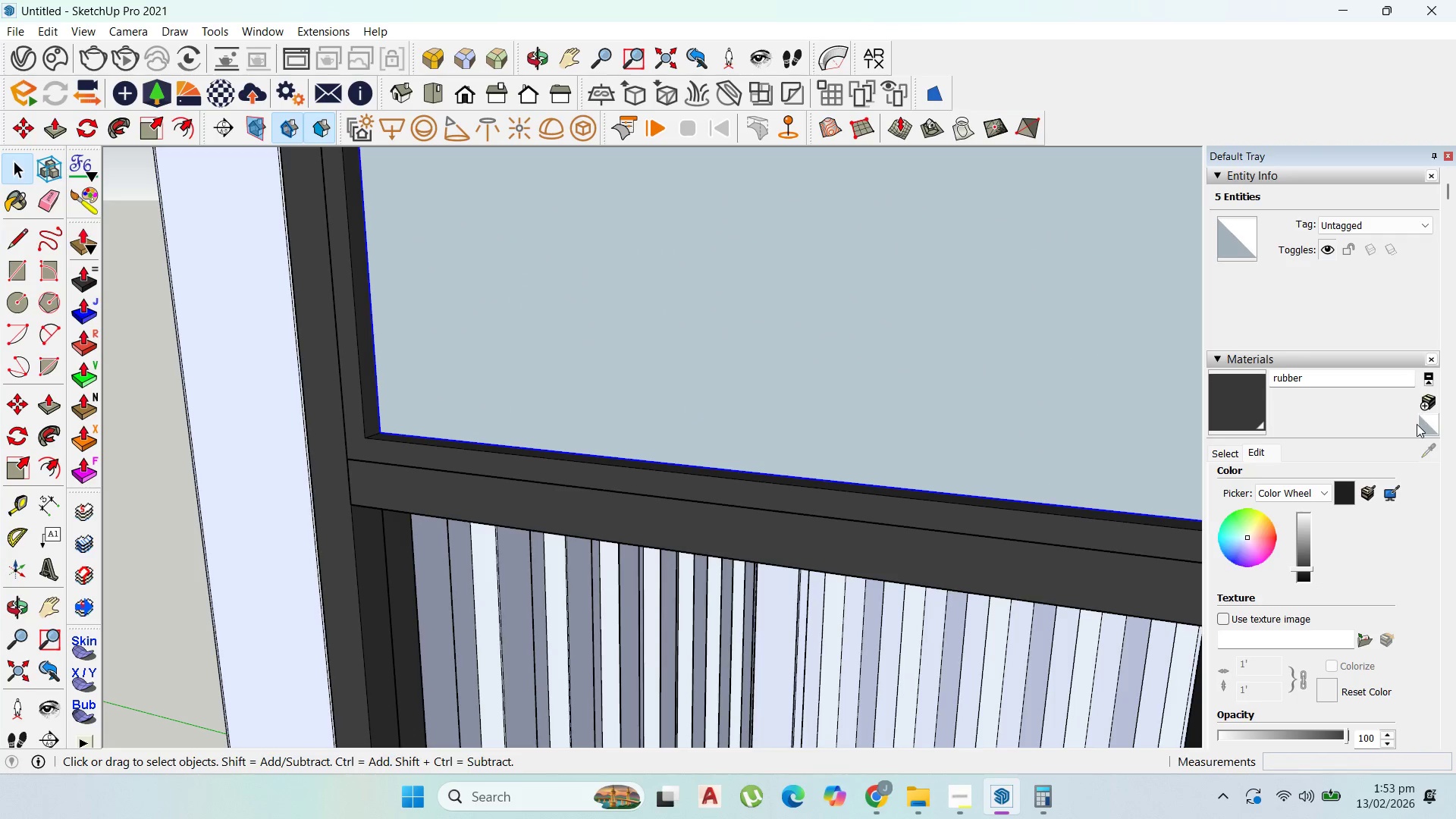 
left_click([1426, 443])
 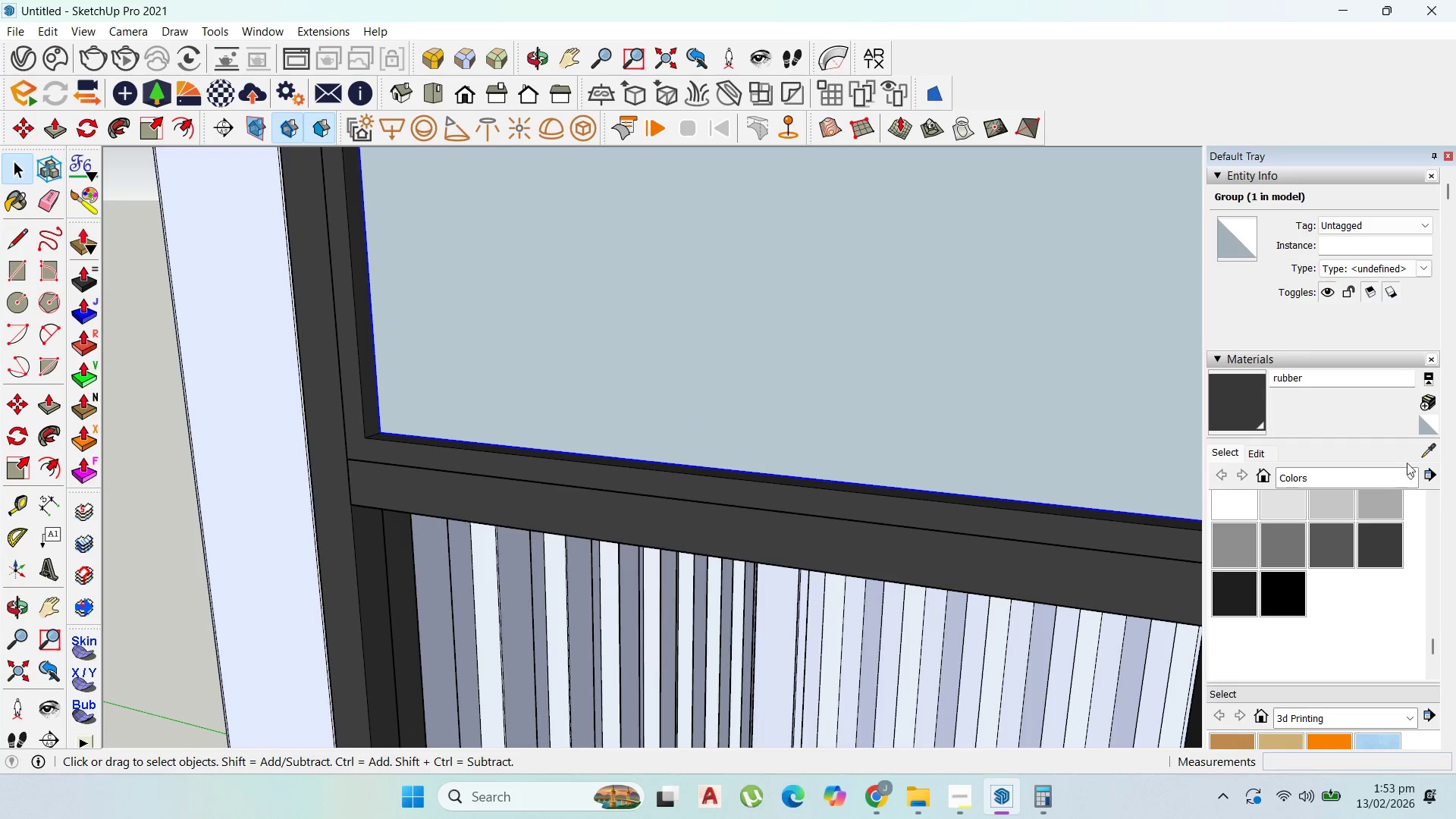 
double_click([1436, 448])
 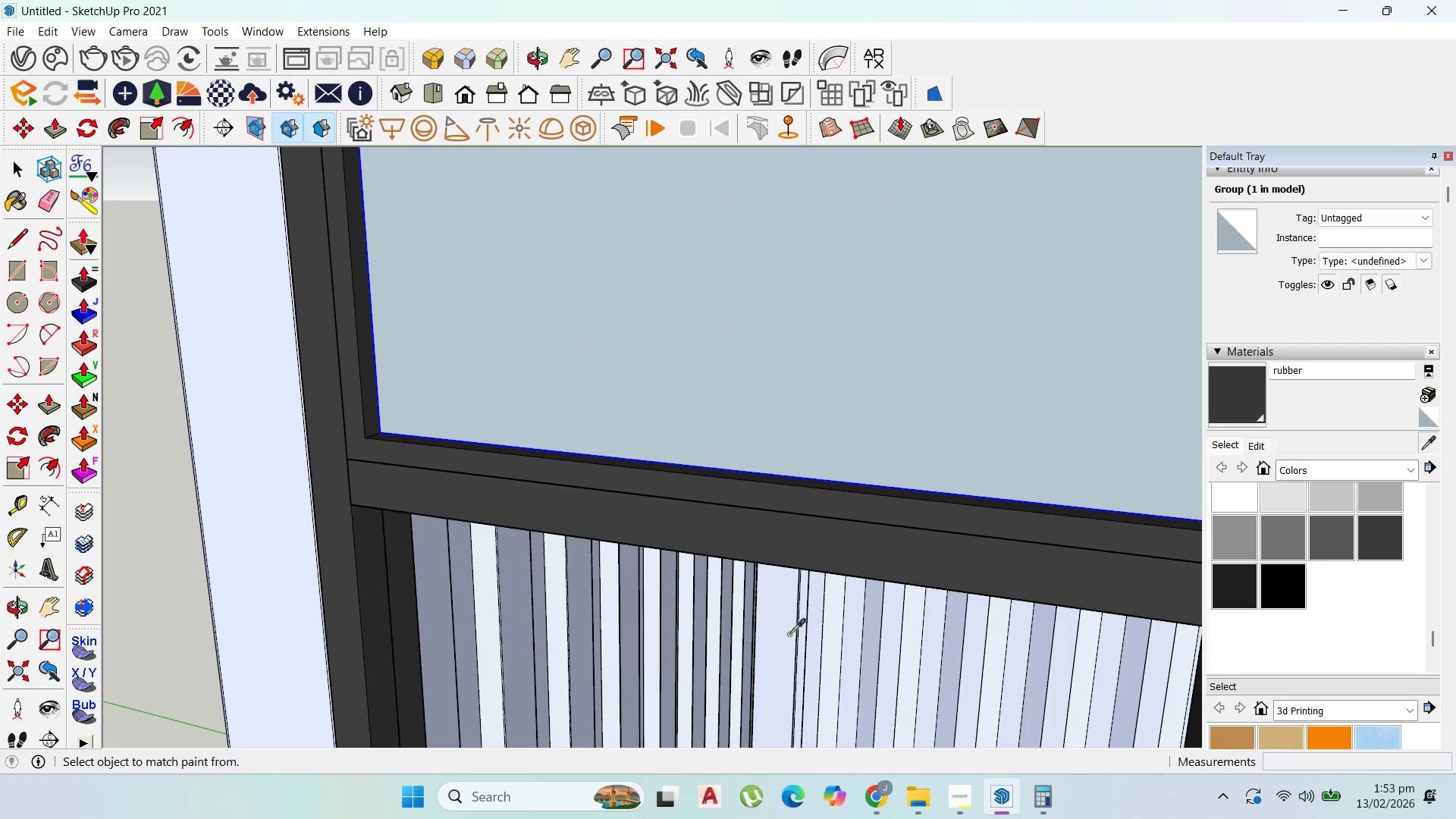 
triple_click([787, 635])
 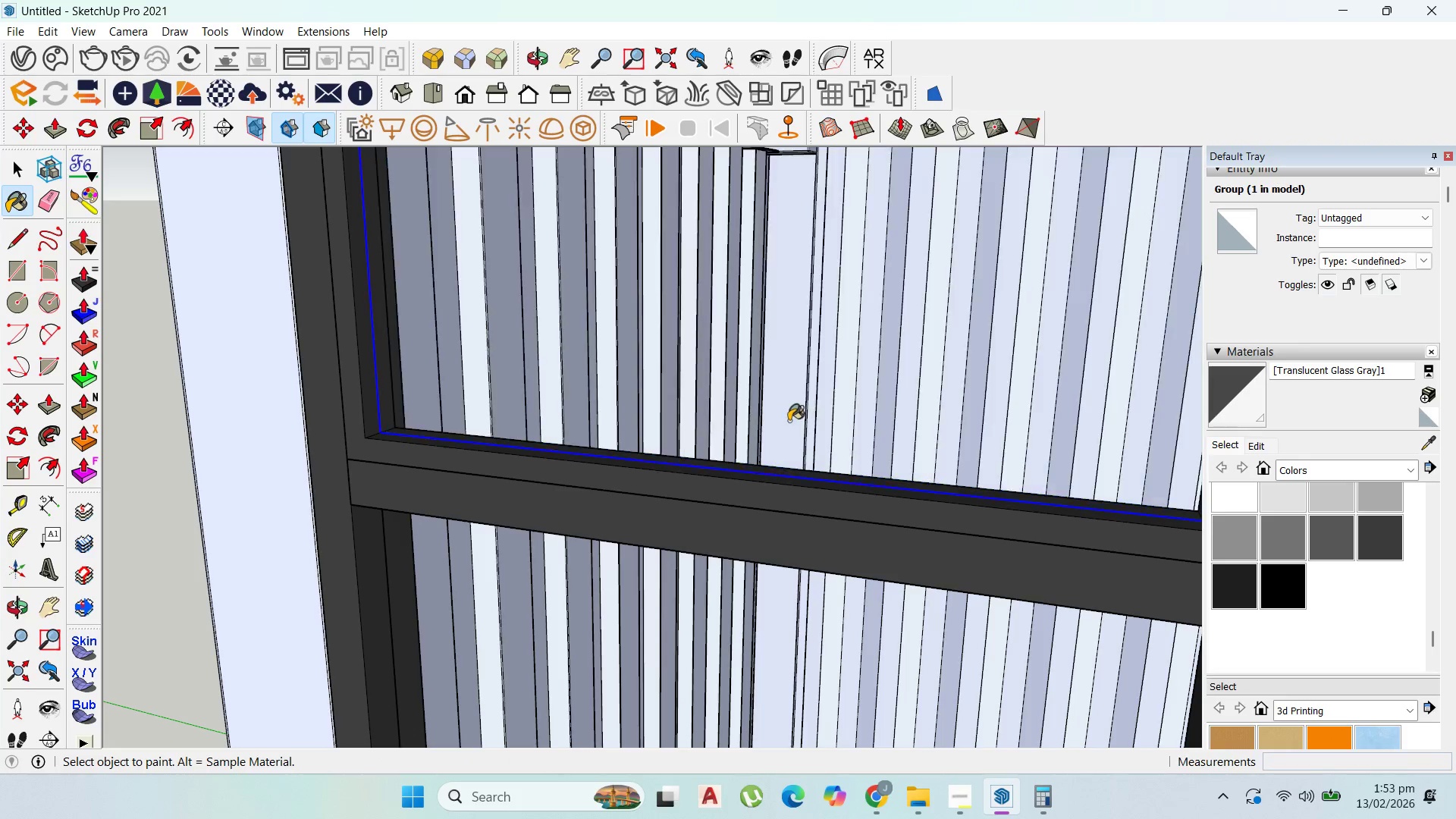 
hold_key(key=ShiftLeft, duration=1.52)
 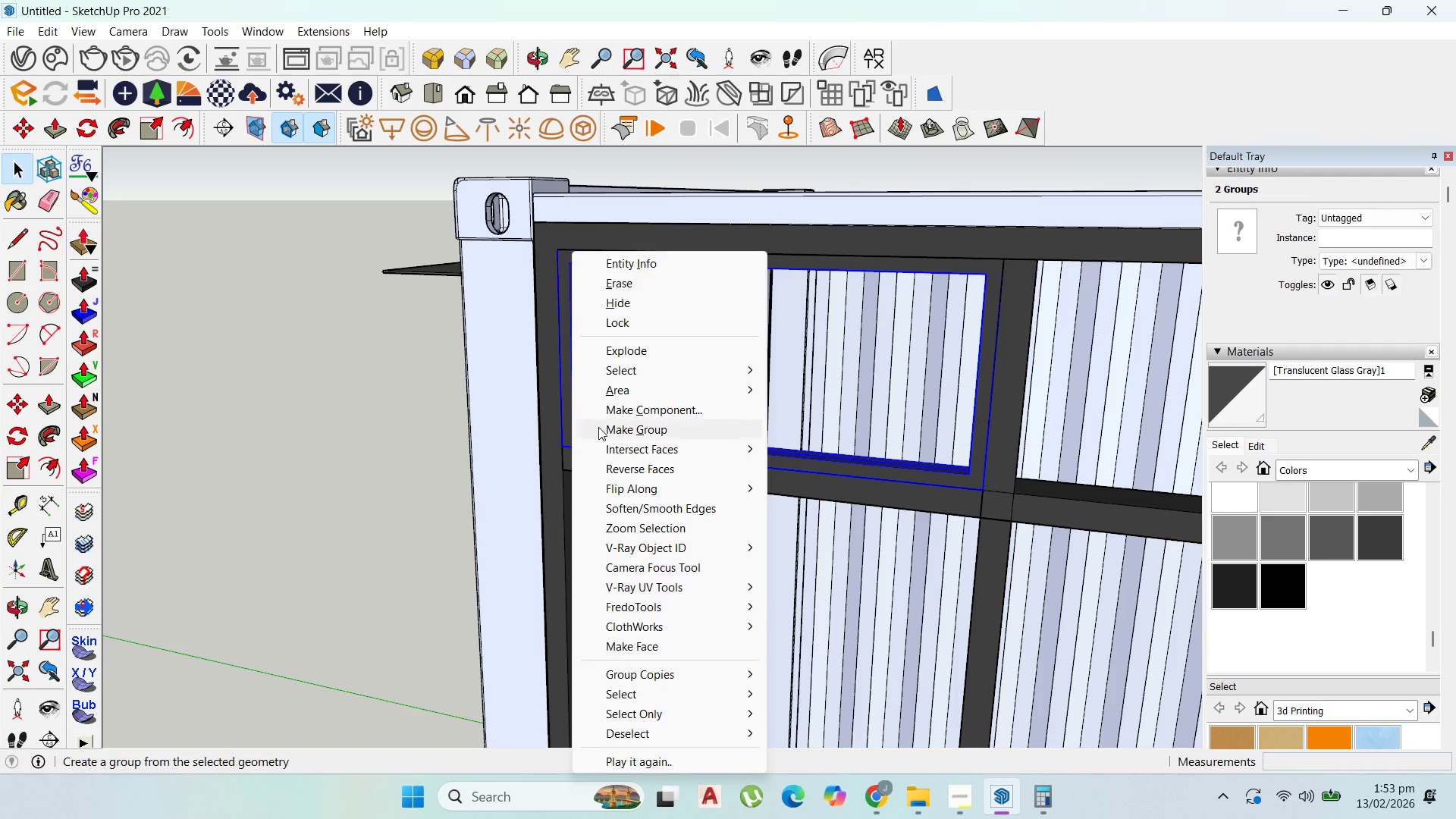 
scroll: coordinate [790, 437], scroll_direction: down, amount: 11.0
 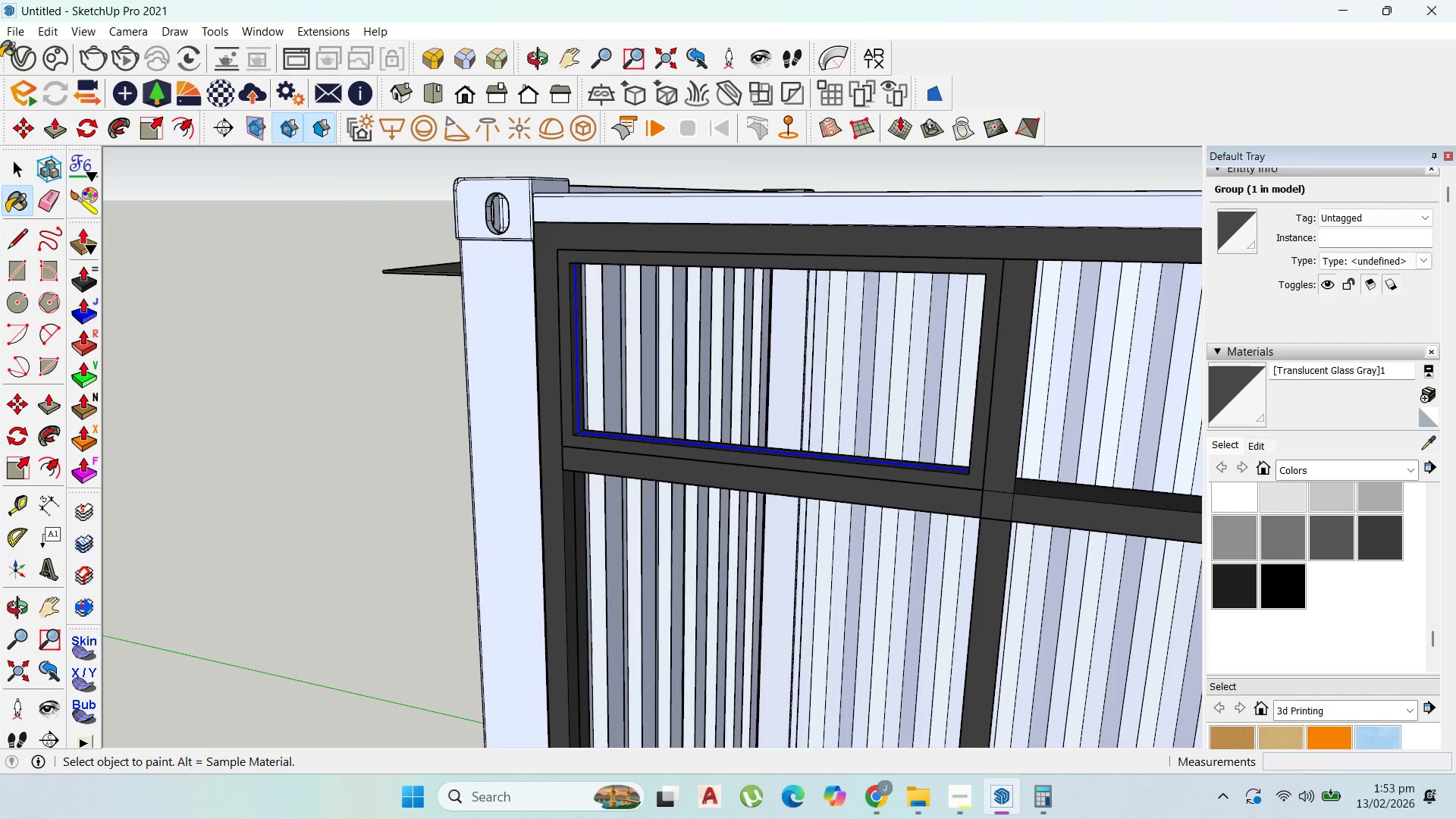 
left_click_drag(start_coordinate=[14, 161], to_coordinate=[23, 161])
 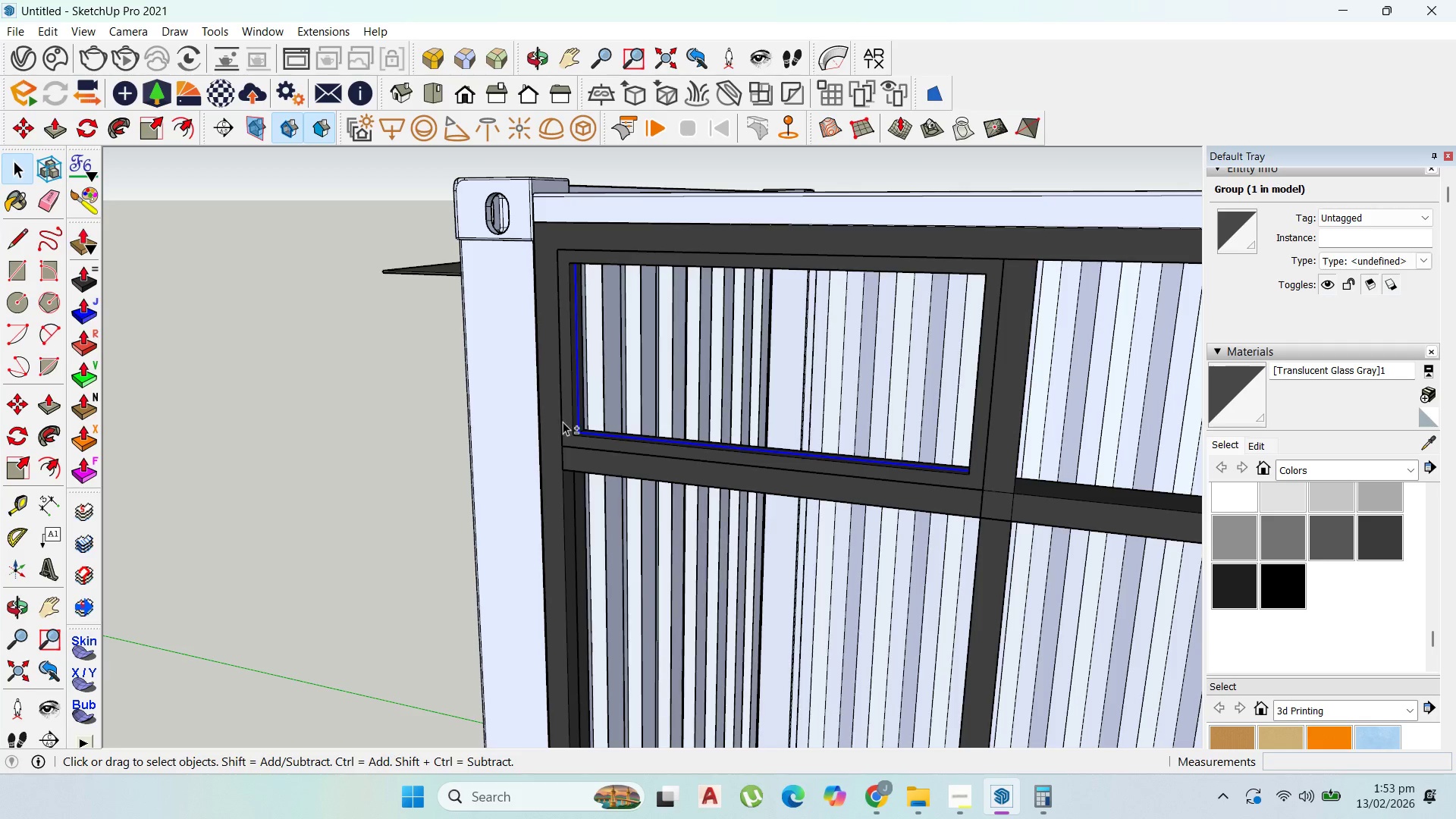 
left_click([566, 425])
 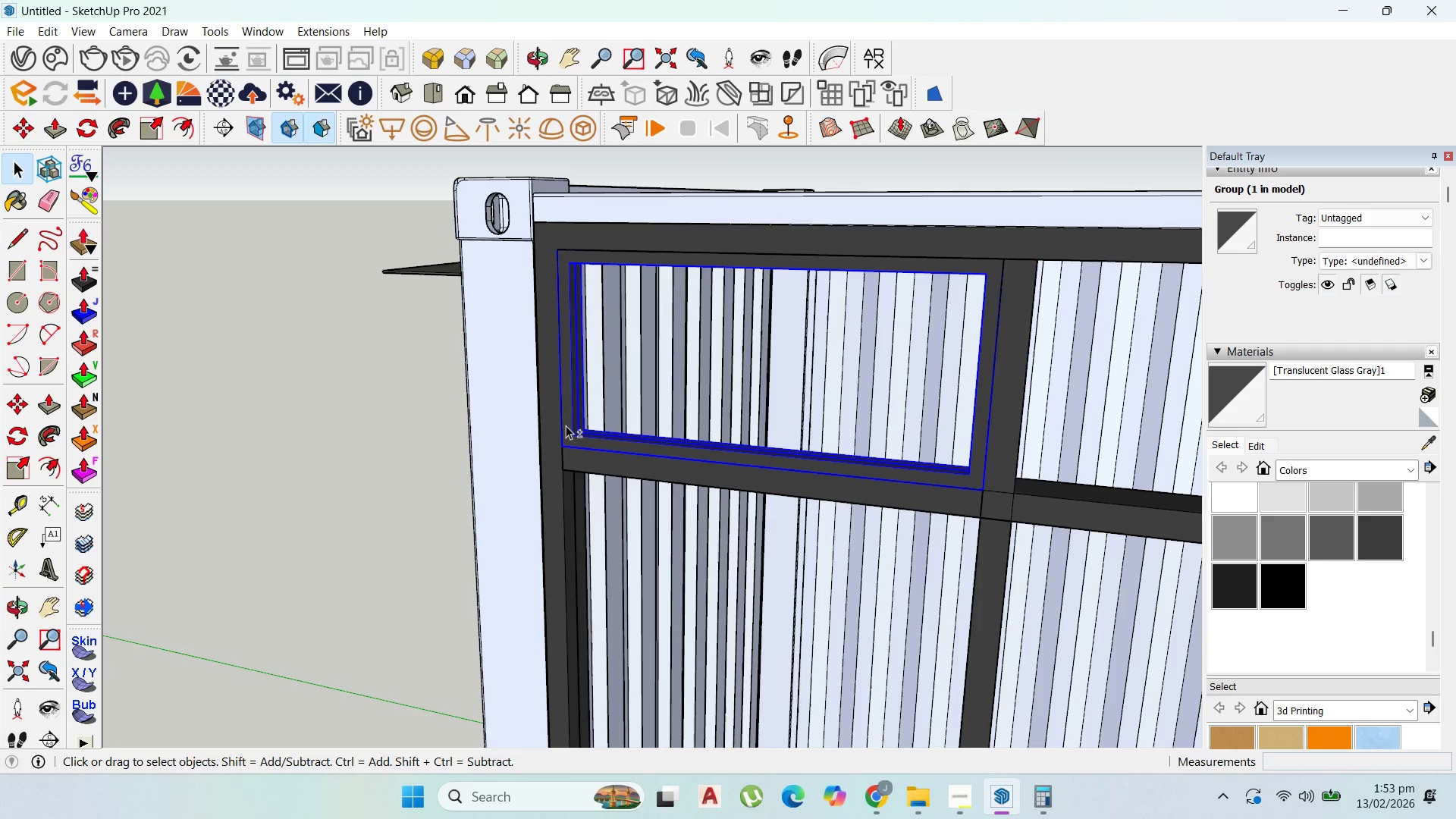 
hold_key(key=ShiftLeft, duration=0.97)
right_click([572, 429])
 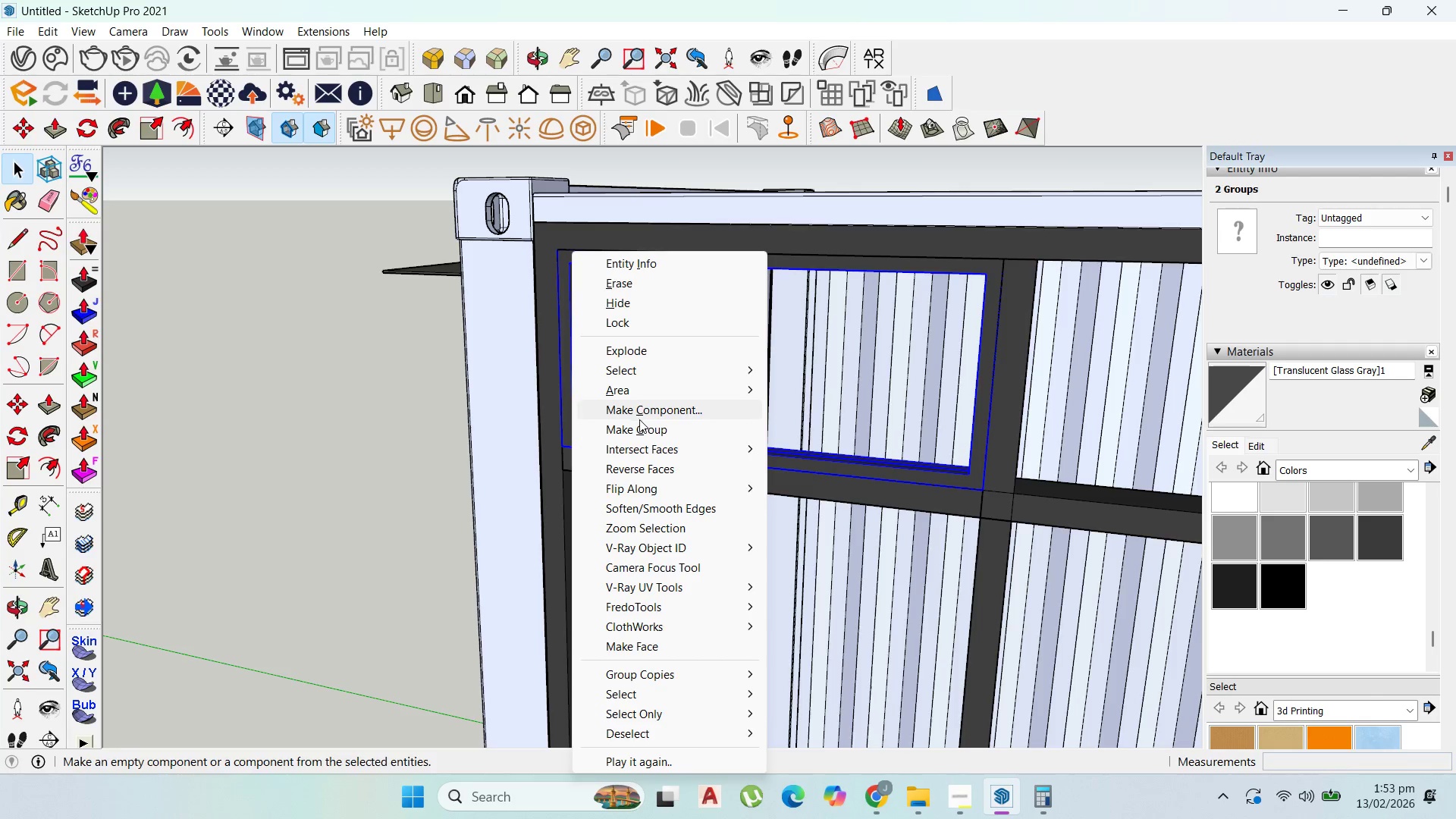 
left_click([642, 426])
 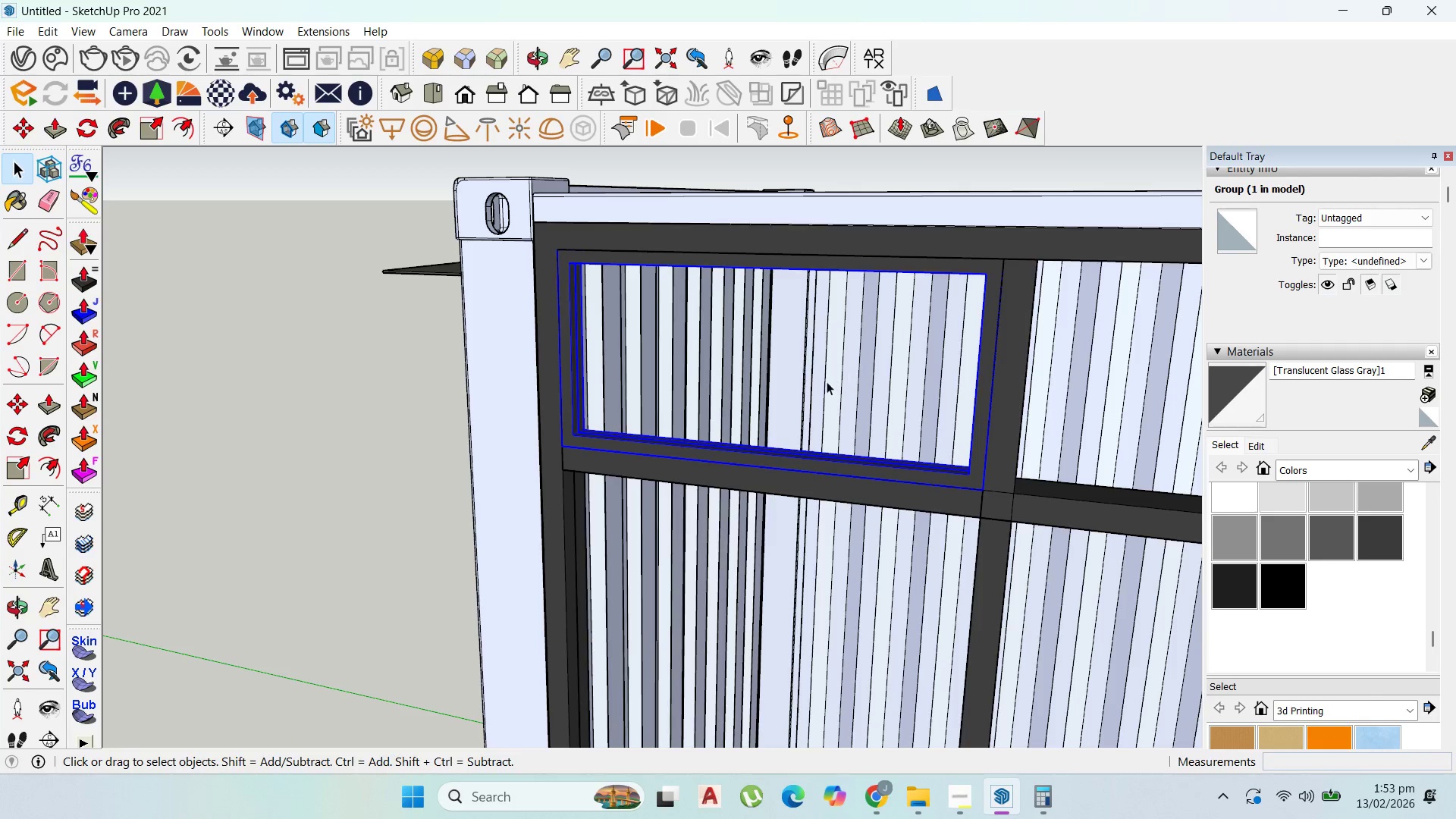 
scroll: coordinate [573, 440], scroll_direction: up, amount: 10.0
 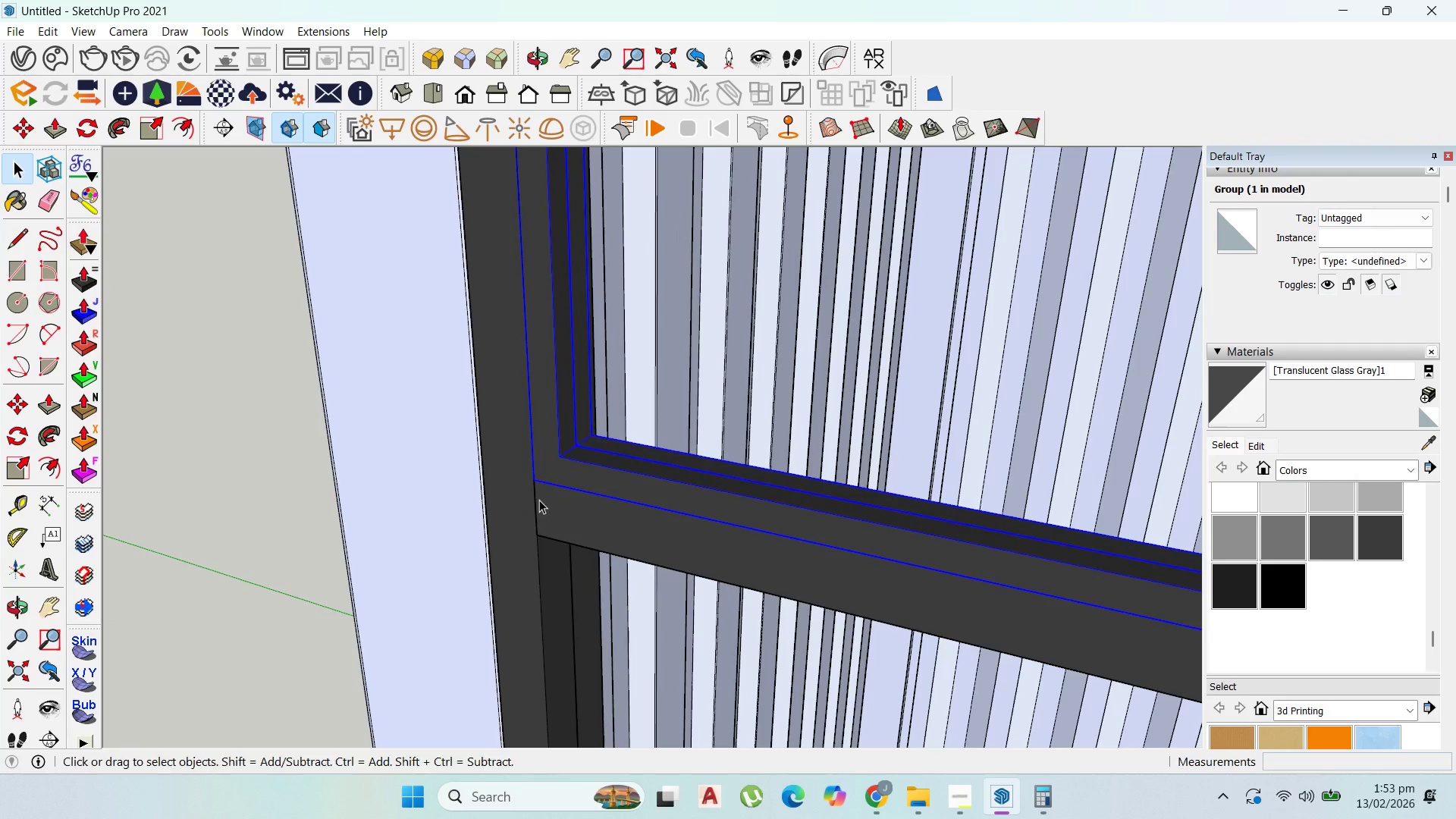 
key(M)
 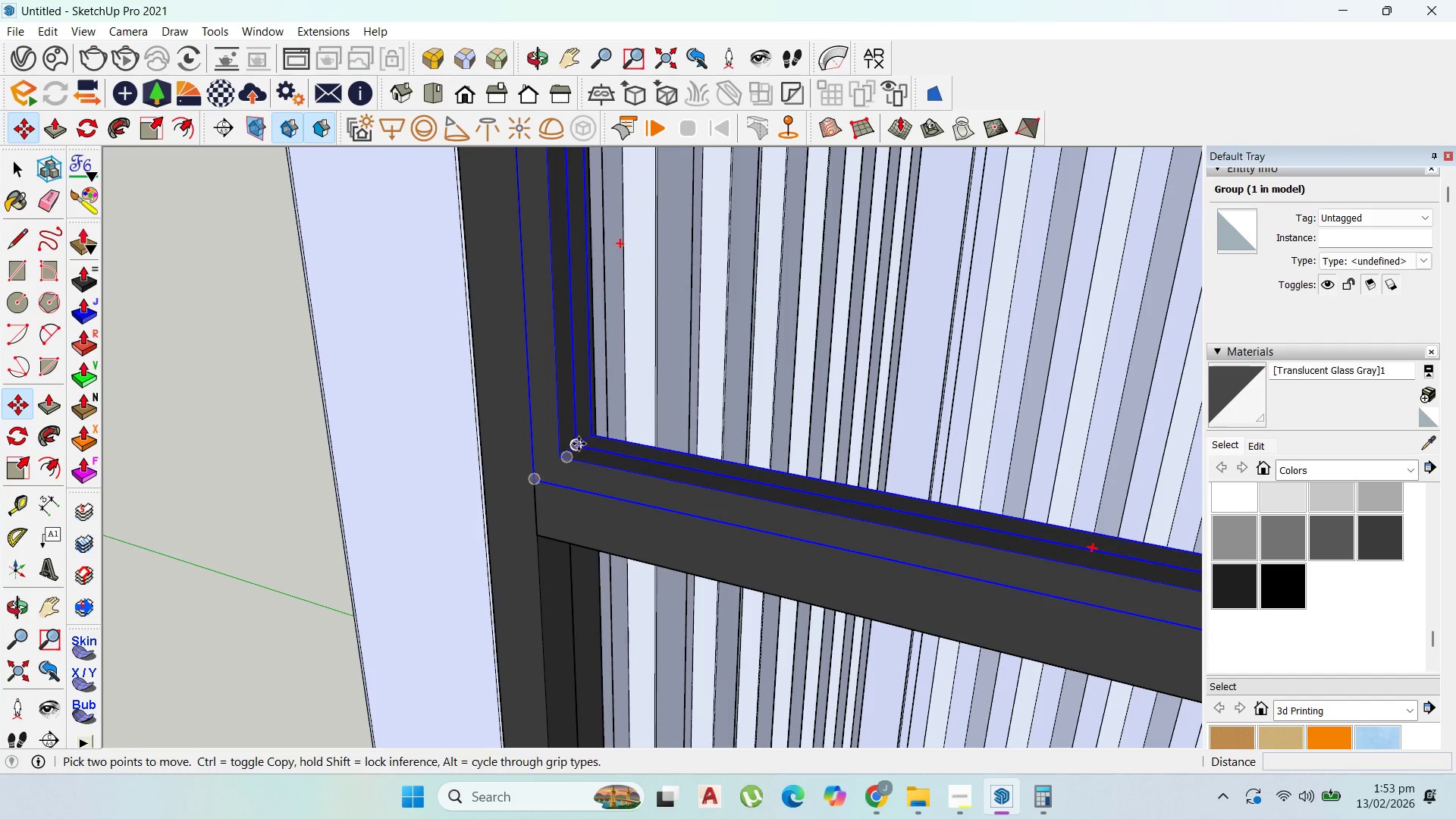 
scroll: coordinate [592, 438], scroll_direction: up, amount: 6.0
 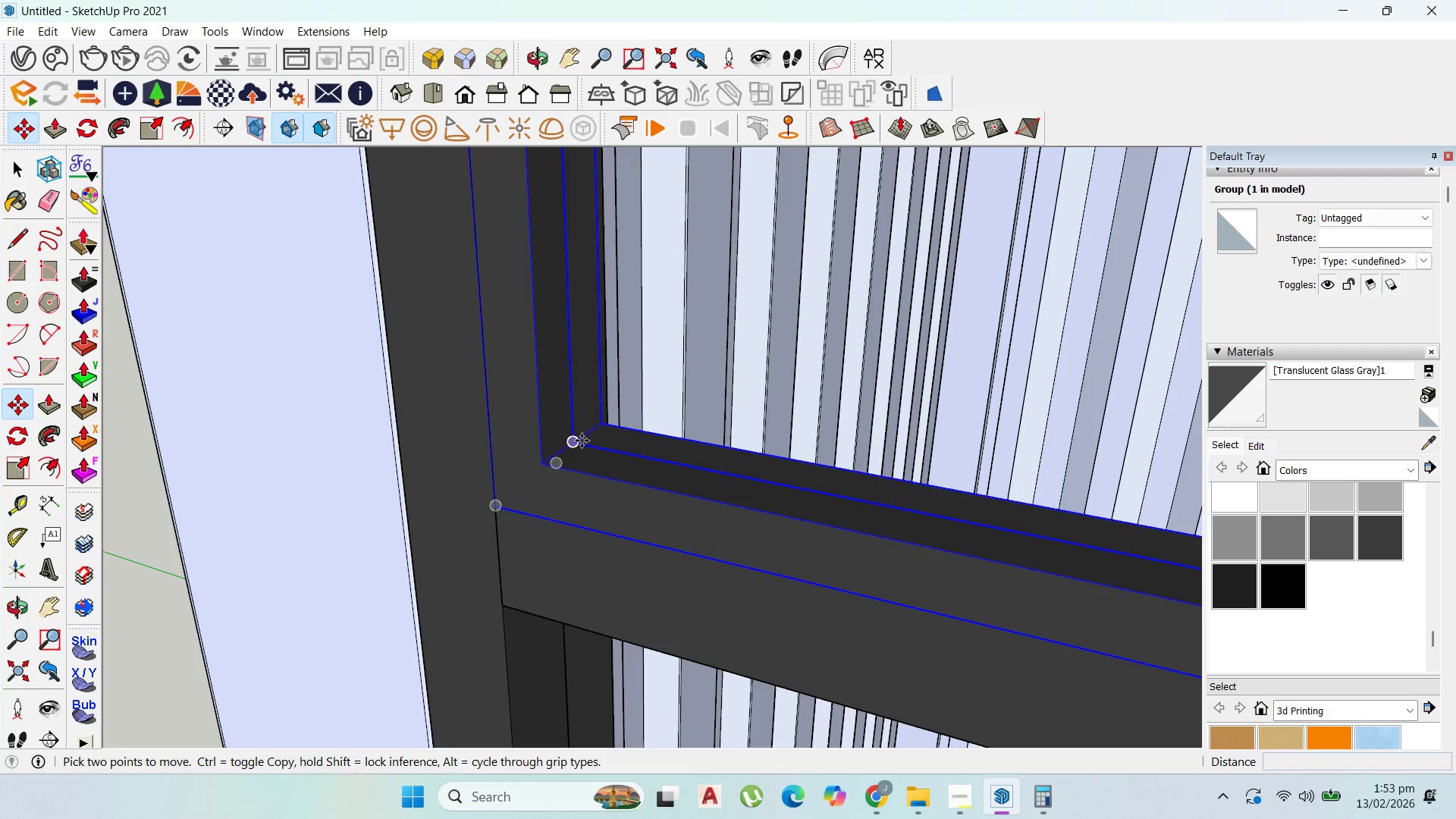 
left_click_drag(start_coordinate=[582, 441], to_coordinate=[587, 441])
 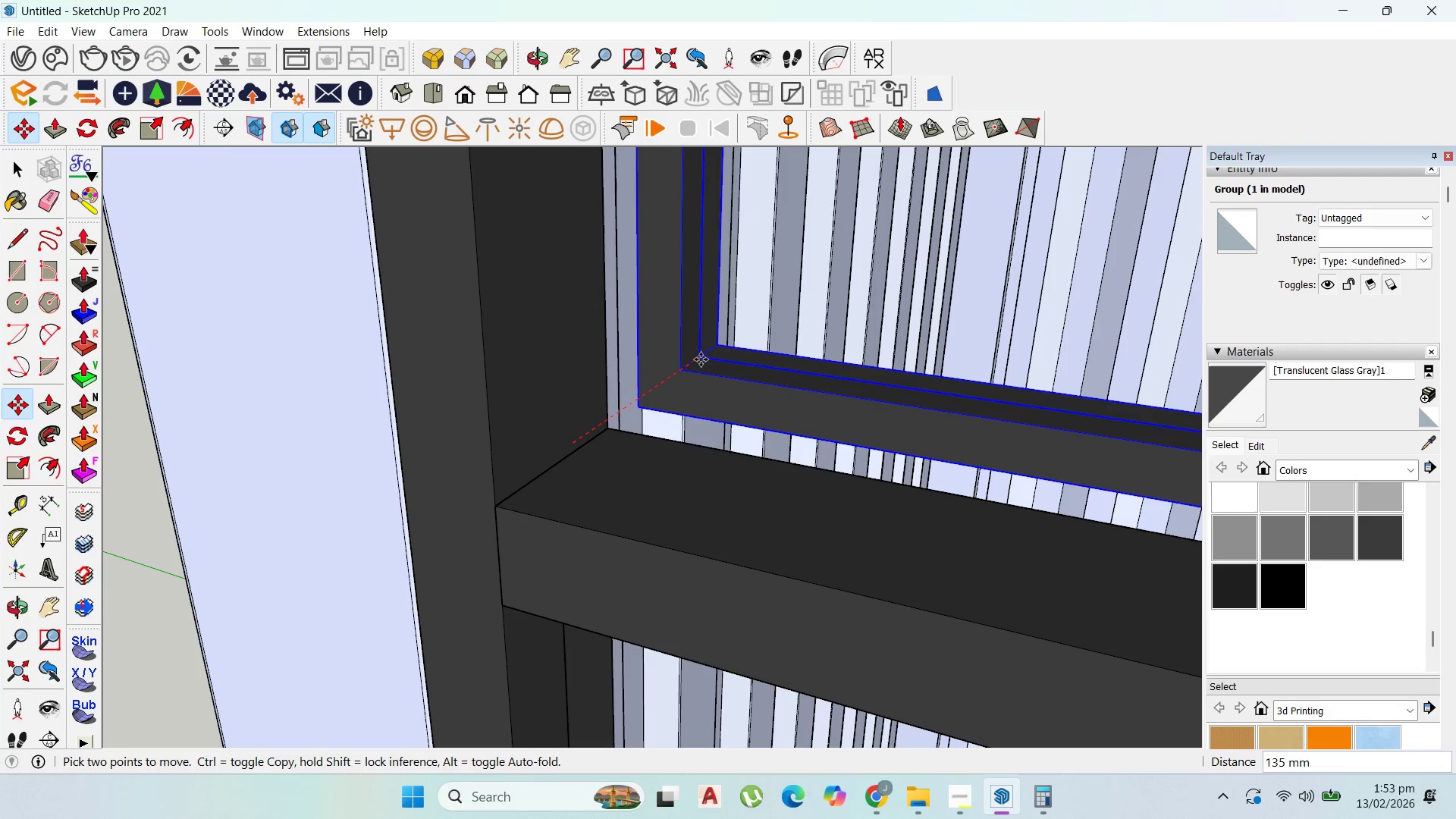 
hold_key(key=ShiftLeft, duration=1.52)
 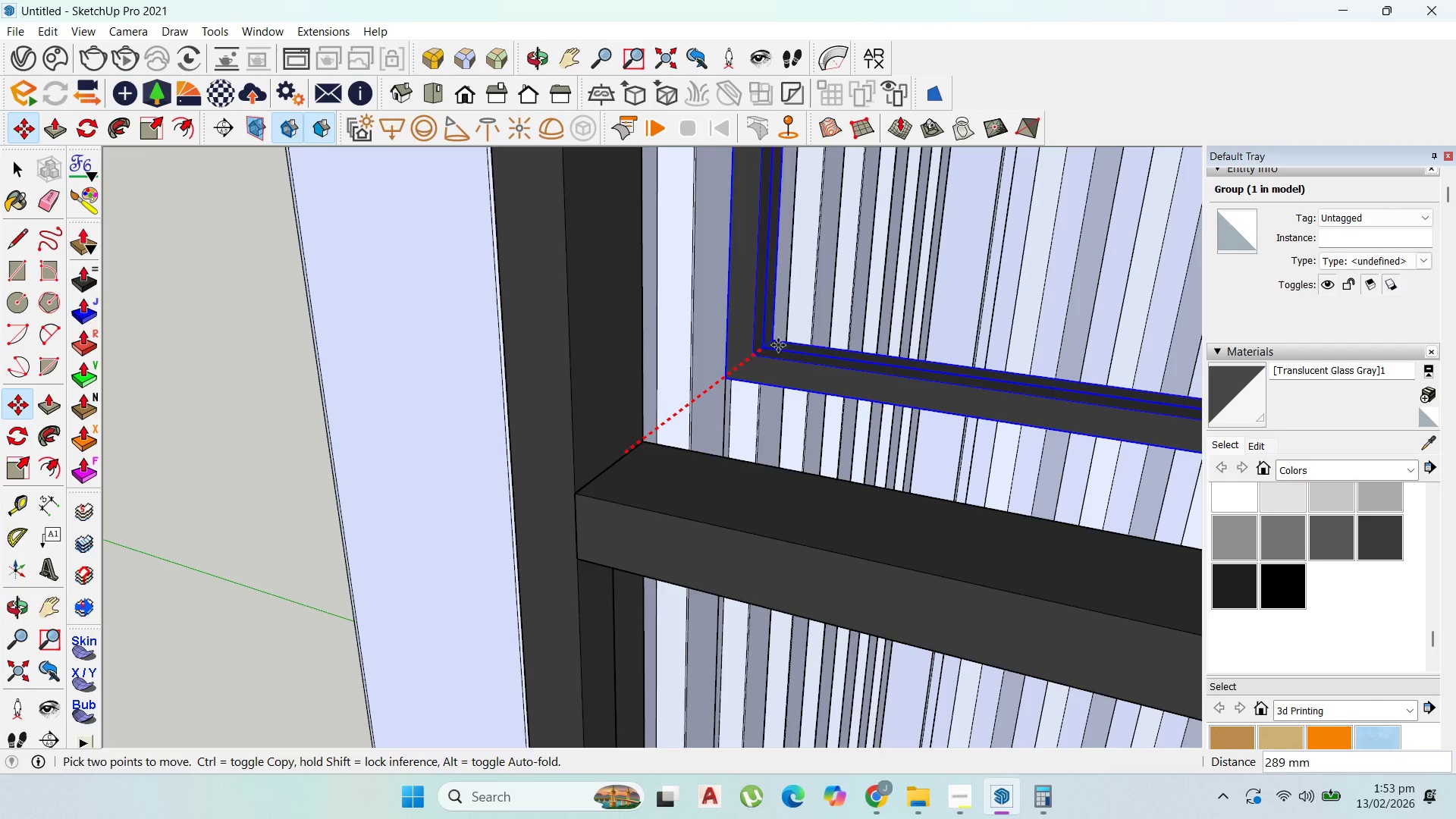 
hold_key(key=ShiftLeft, duration=1.52)
 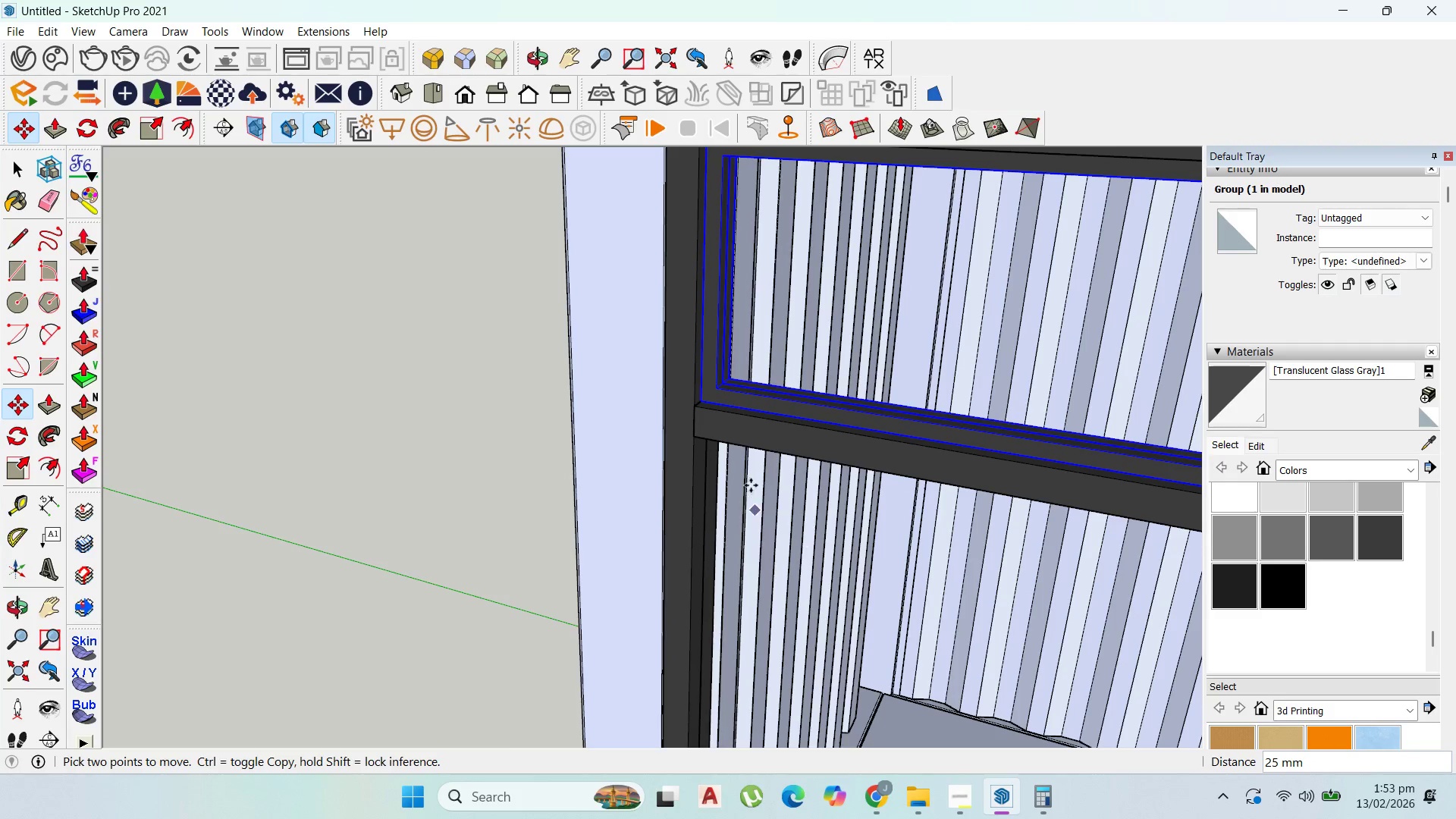 
hold_key(key=ShiftLeft, duration=0.47)
 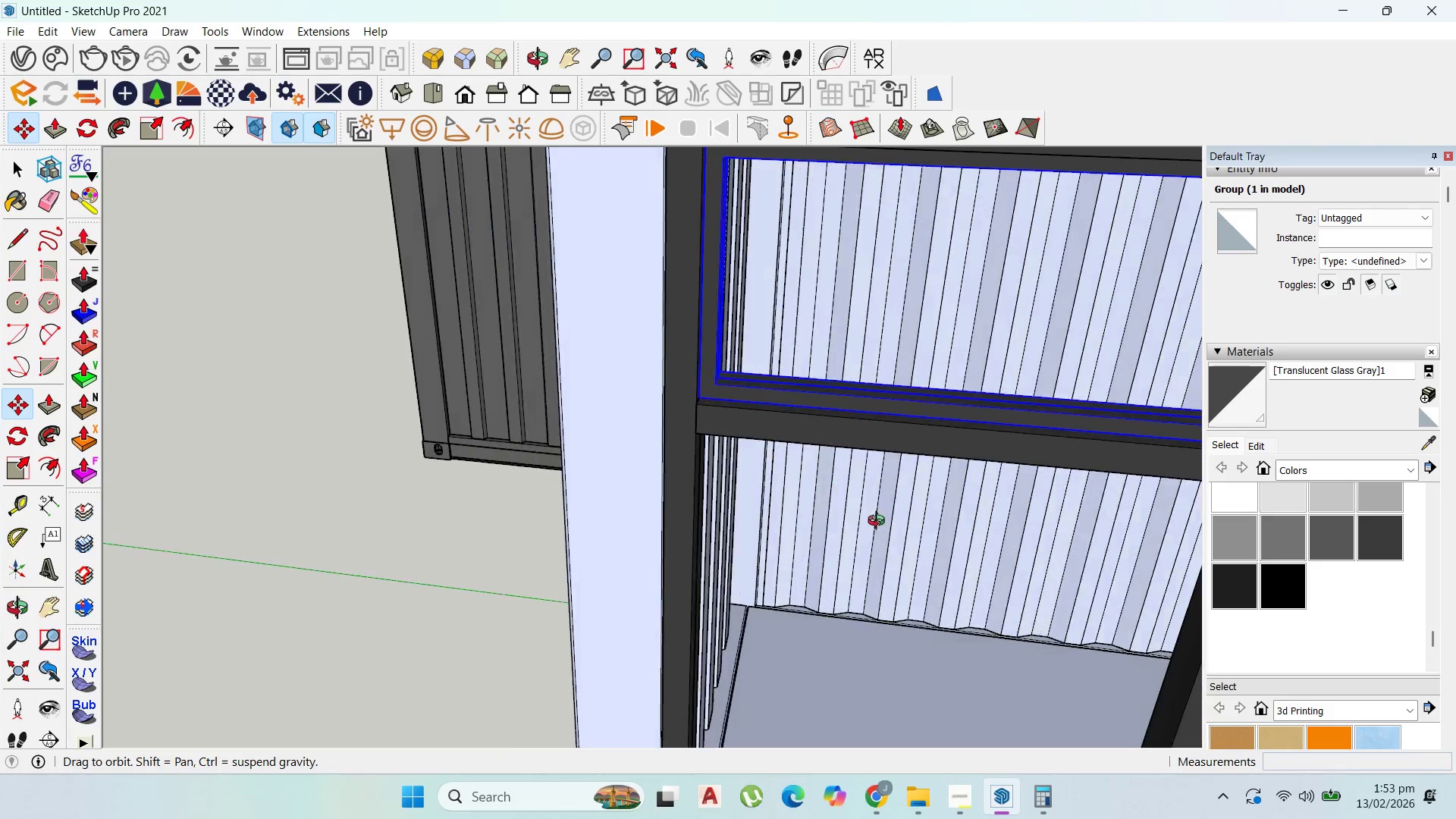 
scroll: coordinate [793, 338], scroll_direction: down, amount: 13.0
 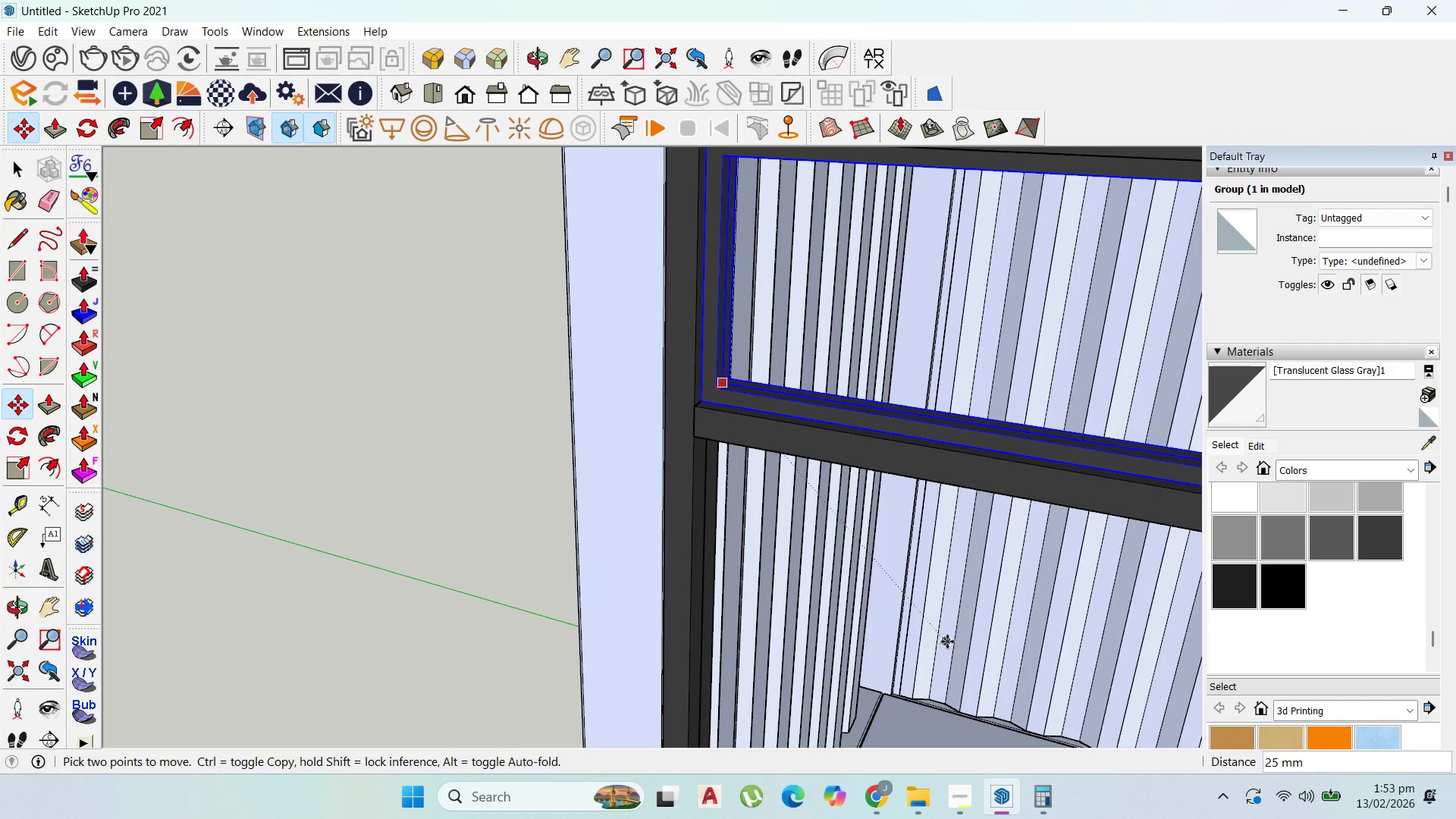 
left_click([947, 642])
 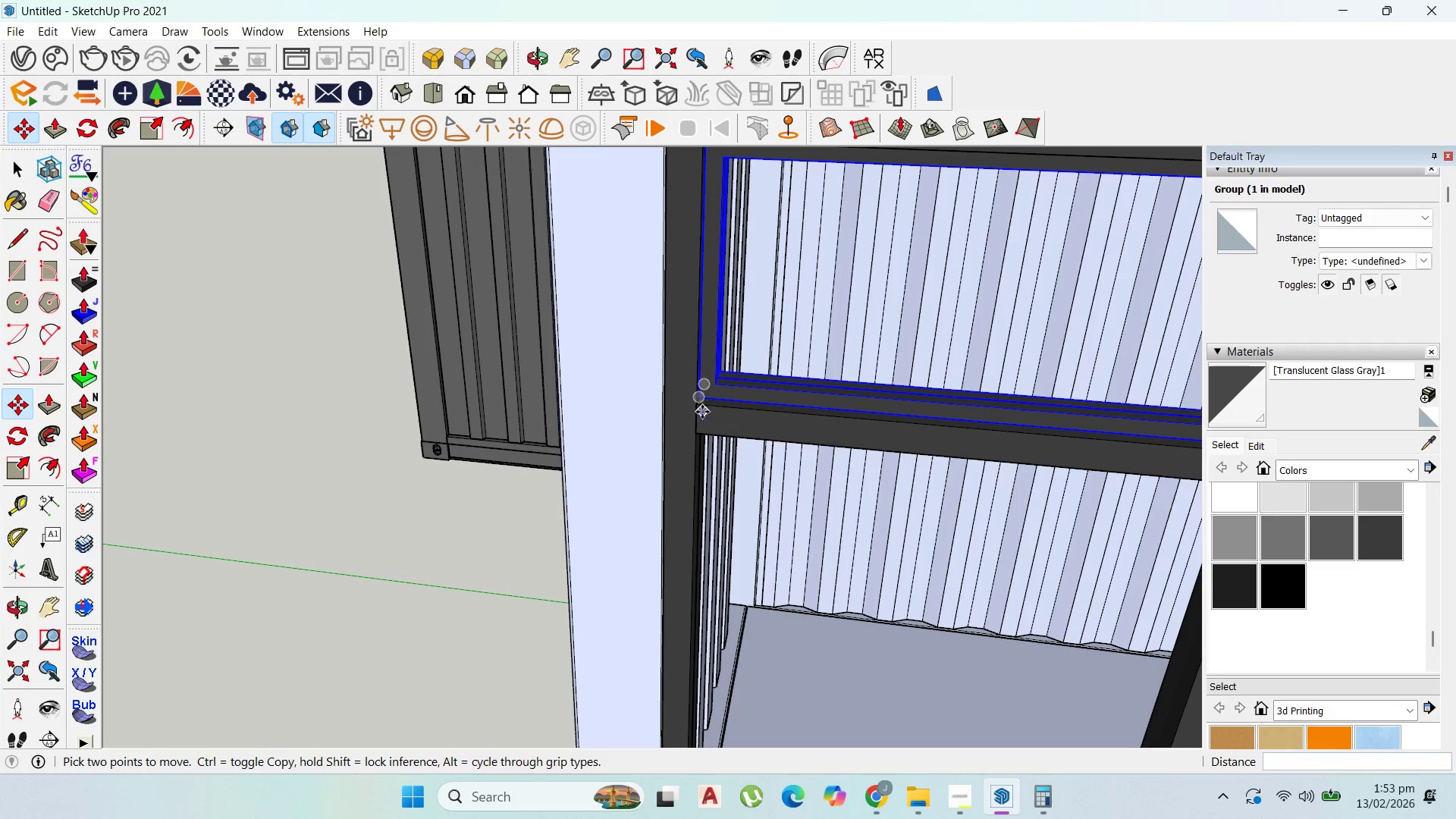 
left_click([697, 406])
 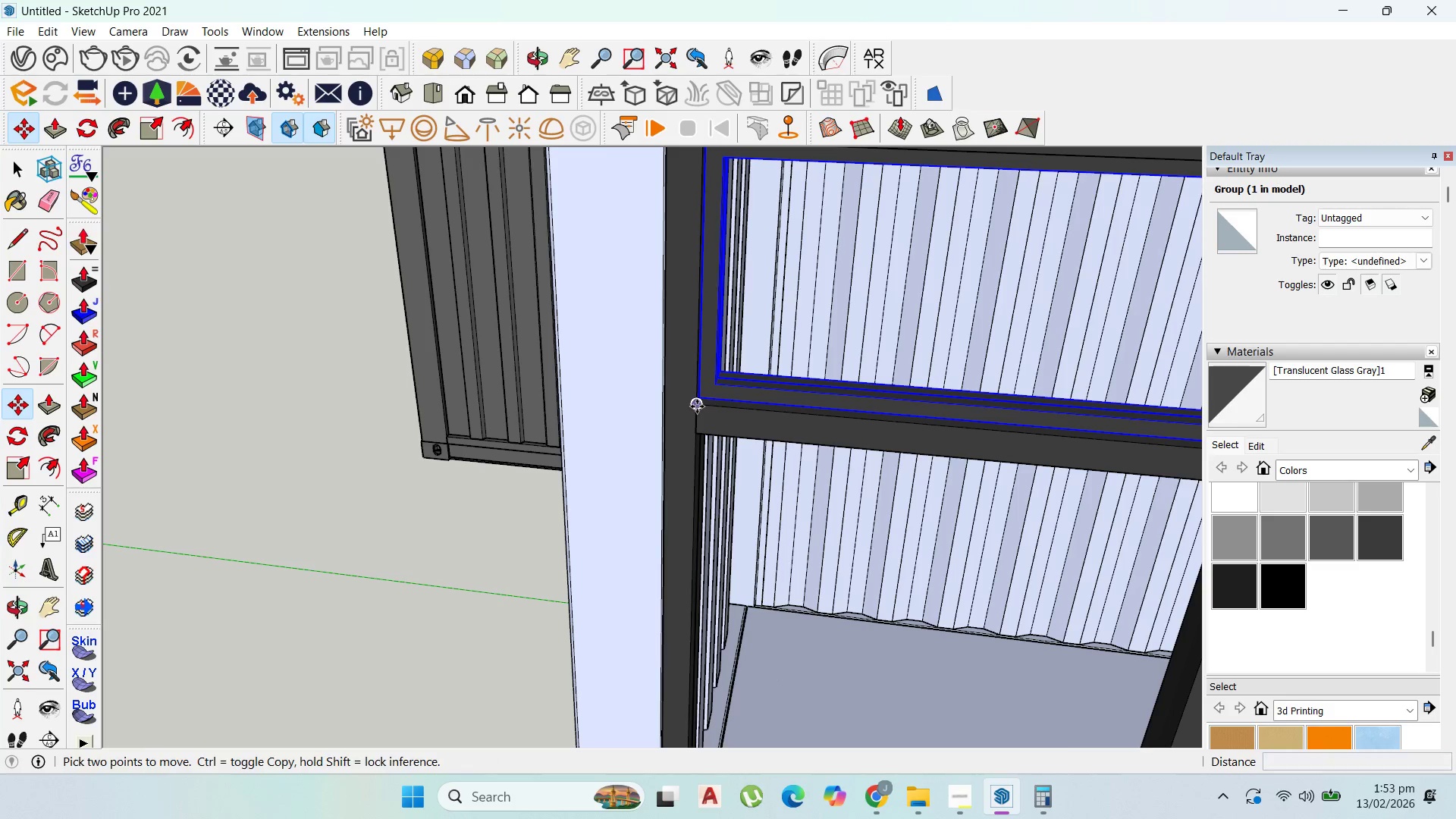 
key(Control+ControlLeft)
 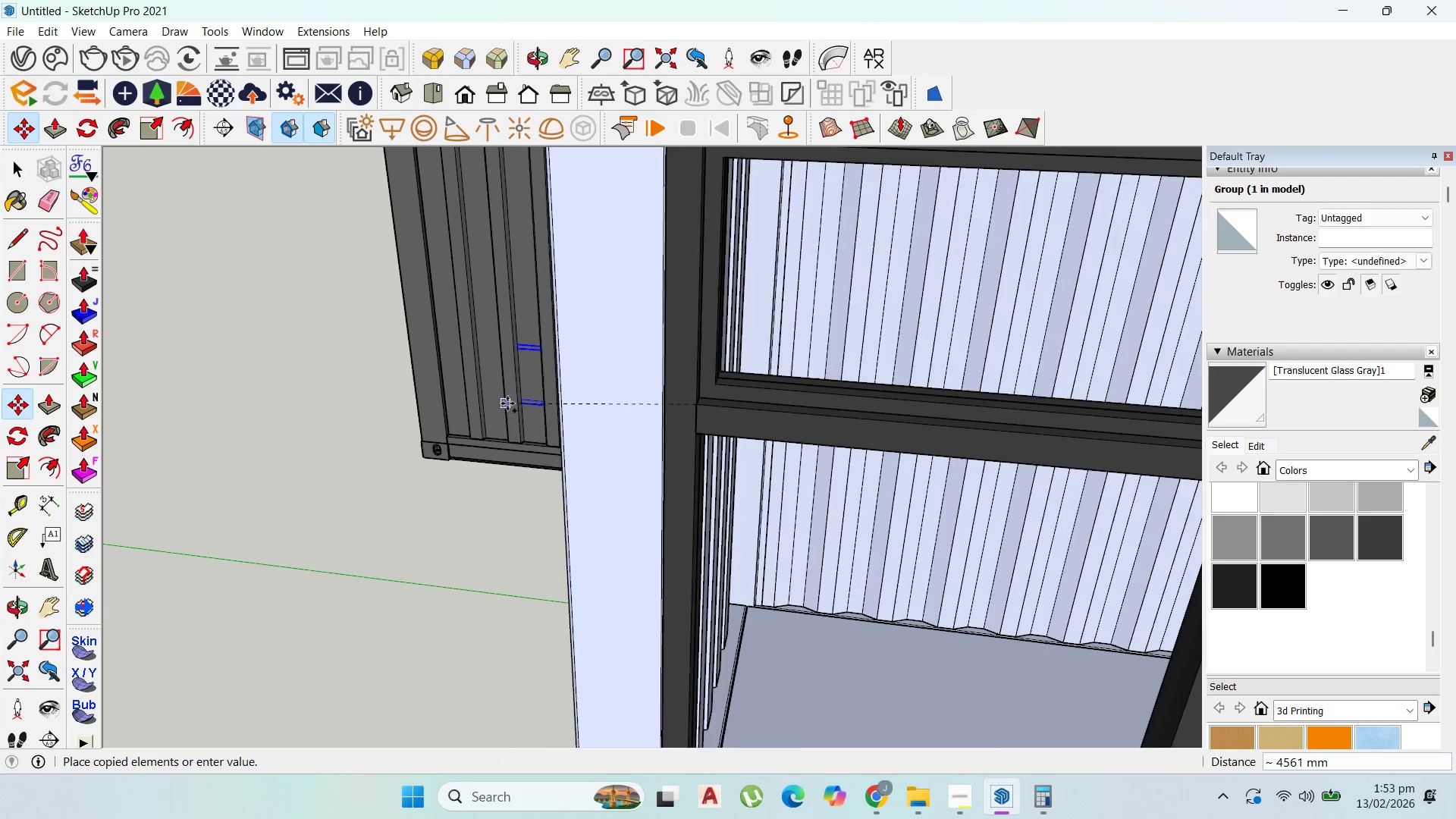 
hold_key(key=ShiftLeft, duration=1.24)
 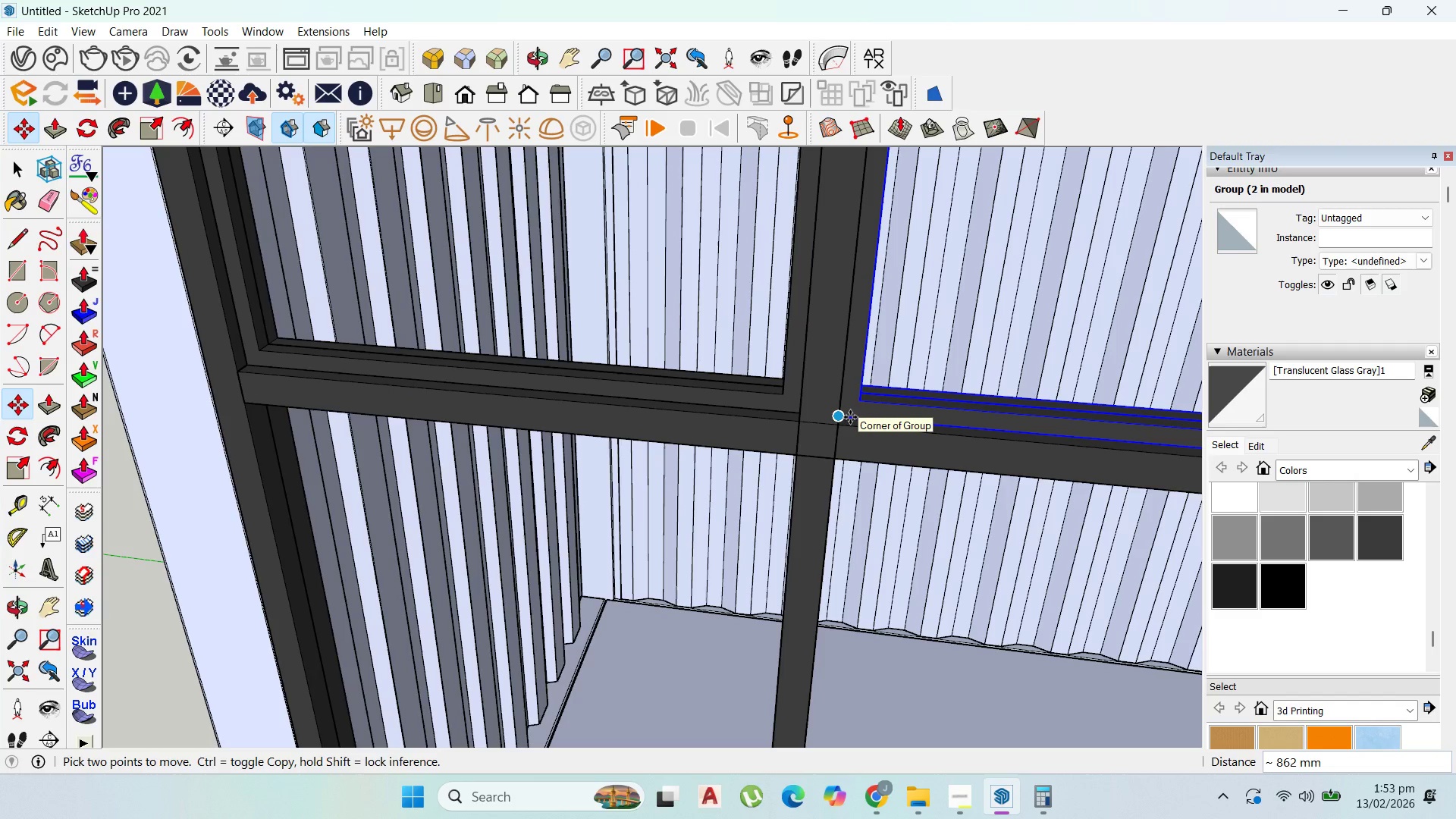 
scroll: coordinate [893, 418], scroll_direction: up, amount: 4.0
 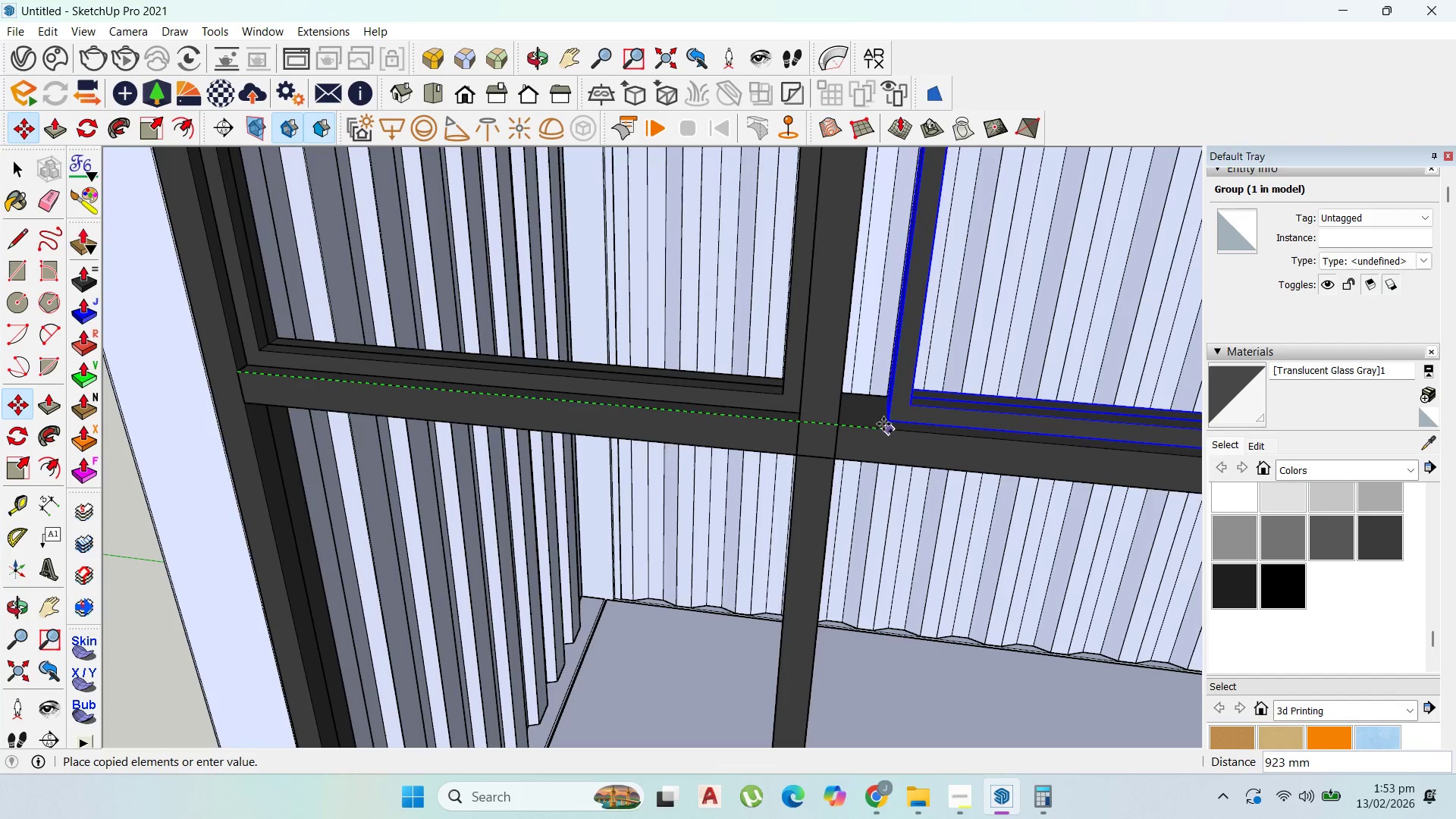 
left_click([838, 431])
 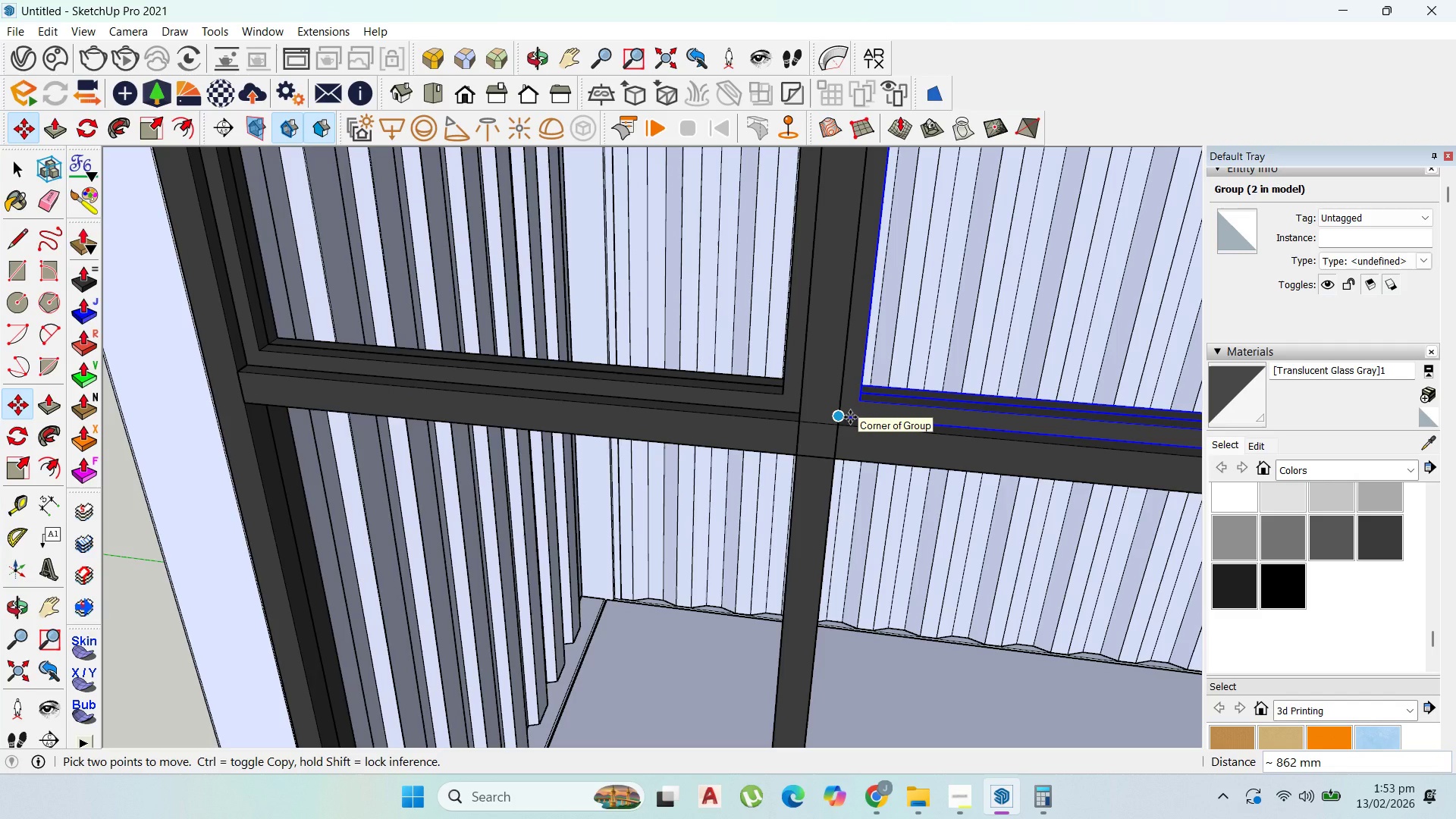 
scroll: coordinate [248, 419], scroll_direction: down, amount: 9.0
 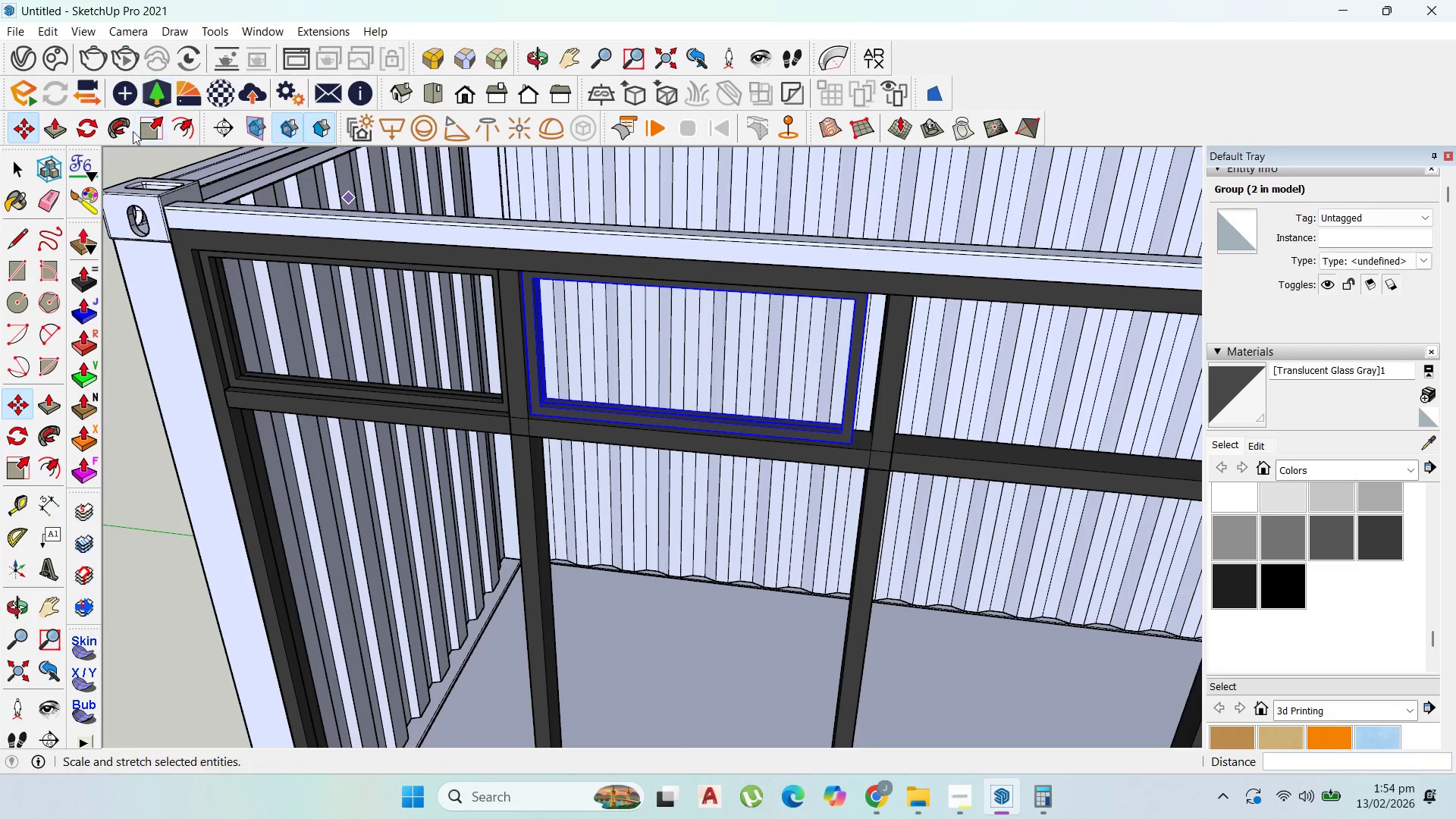 
left_click_drag(start_coordinate=[147, 130], to_coordinate=[152, 130])
 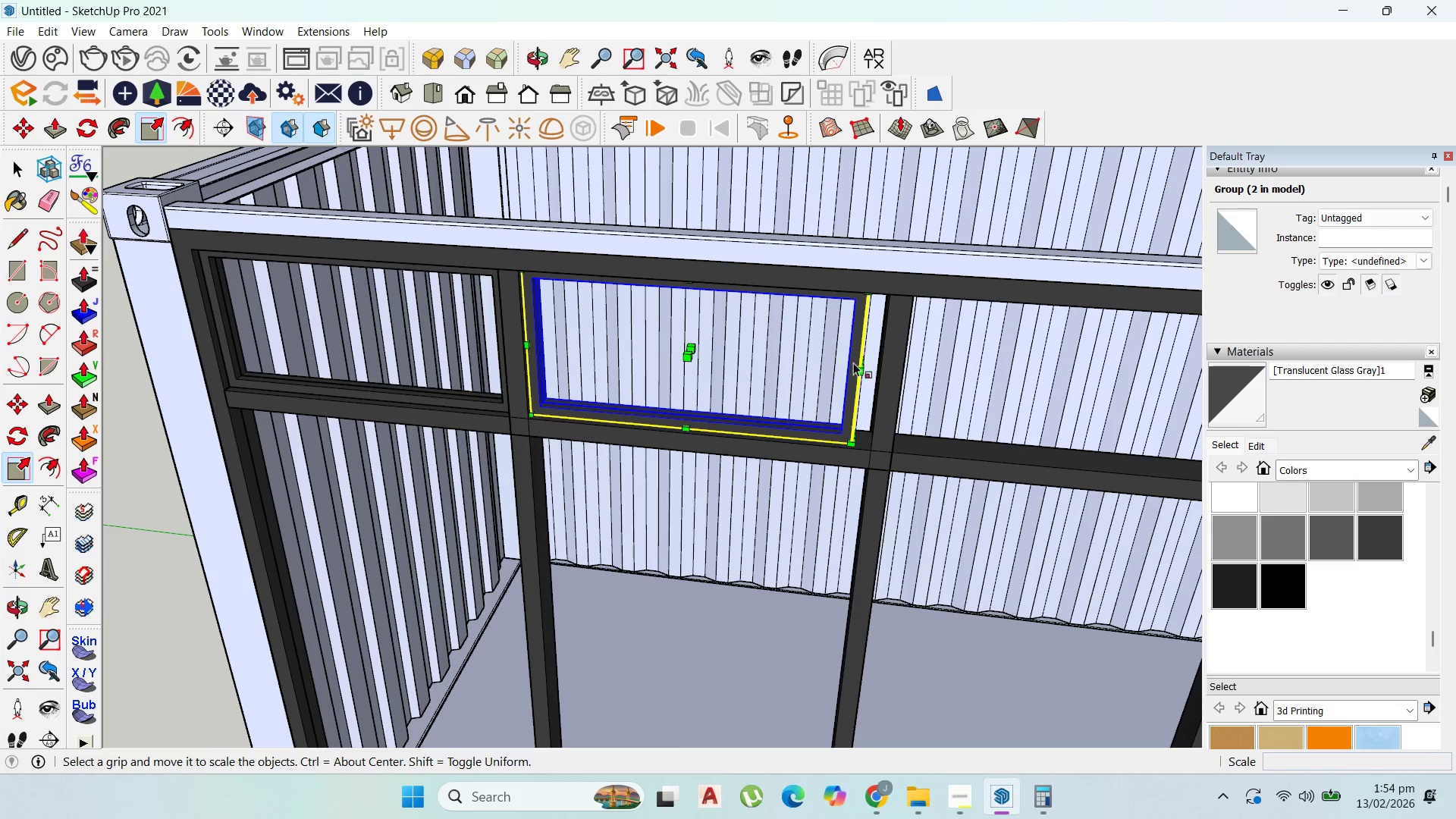 
left_click([863, 359])
 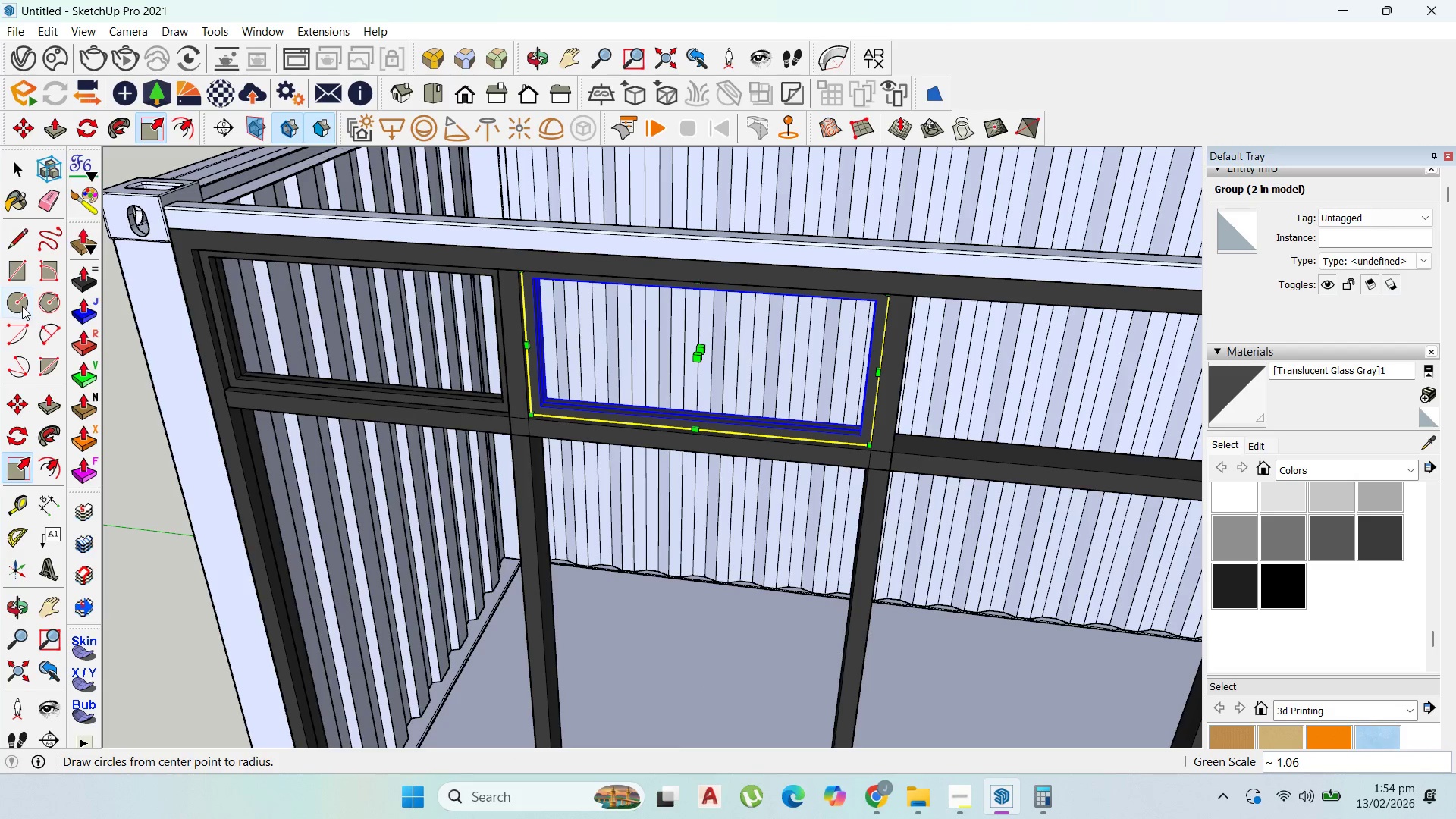 
left_click([20, 136])
 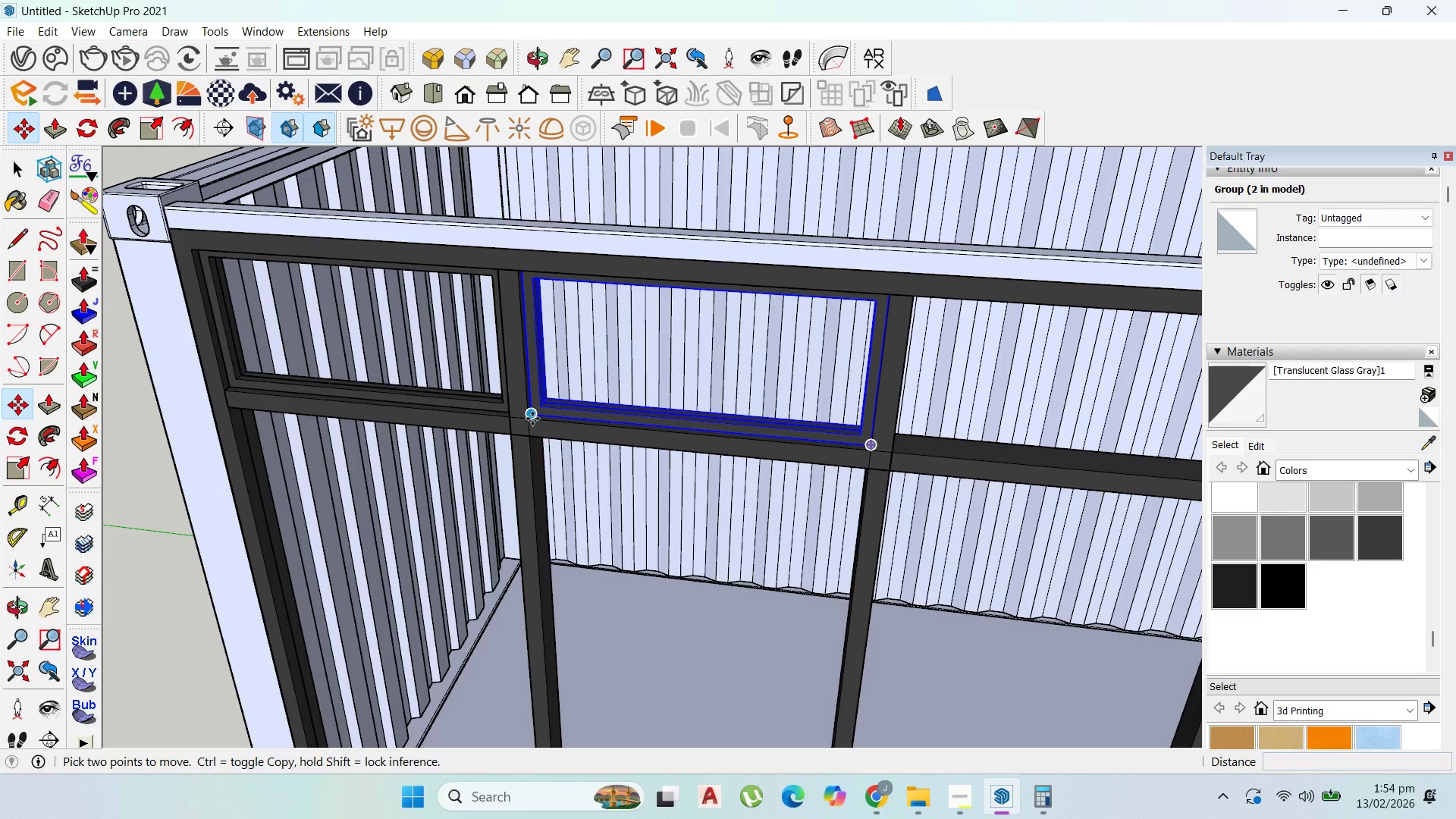 
scroll: coordinate [528, 419], scroll_direction: up, amount: 8.0
 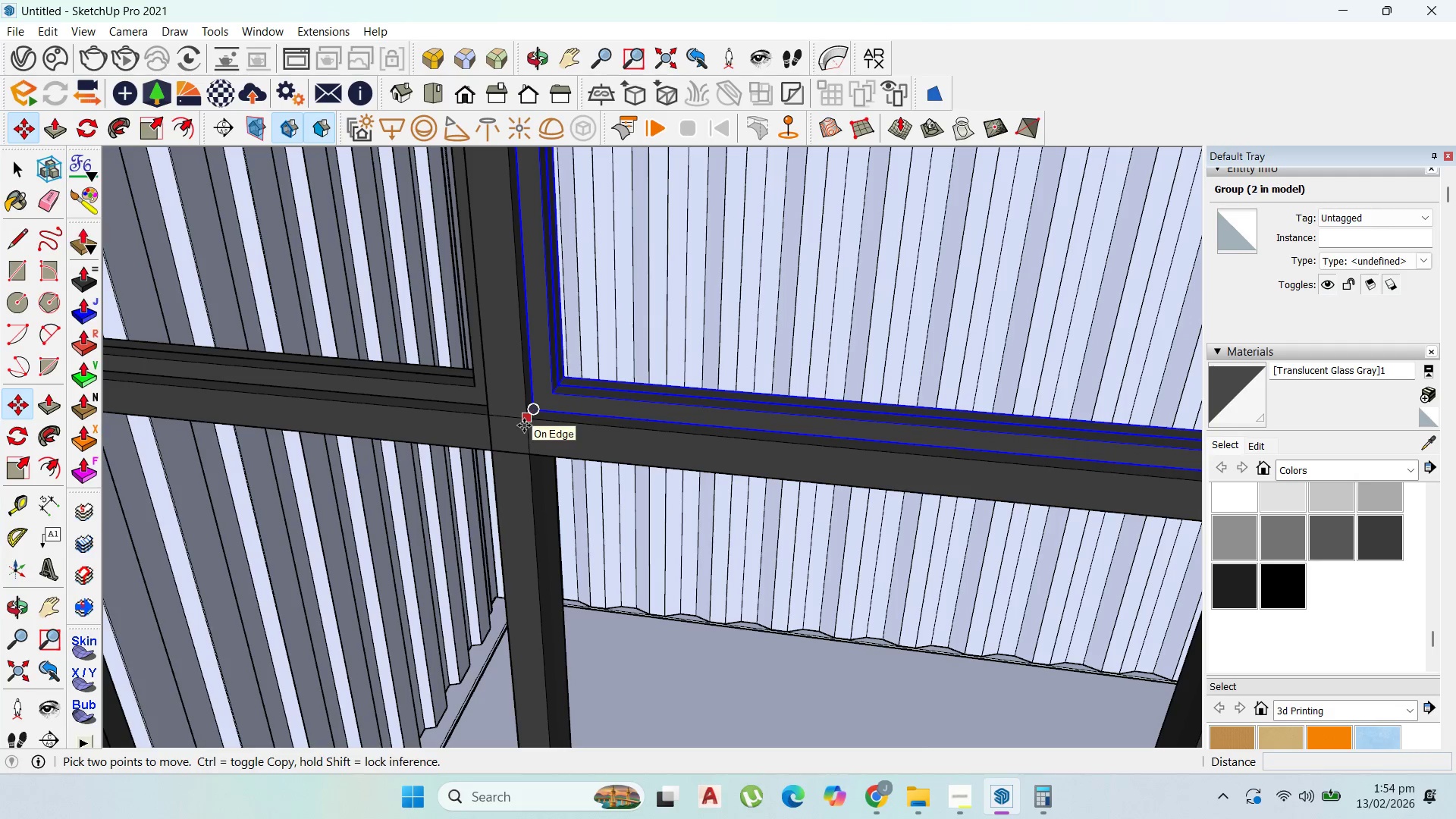 
left_click([524, 425])
 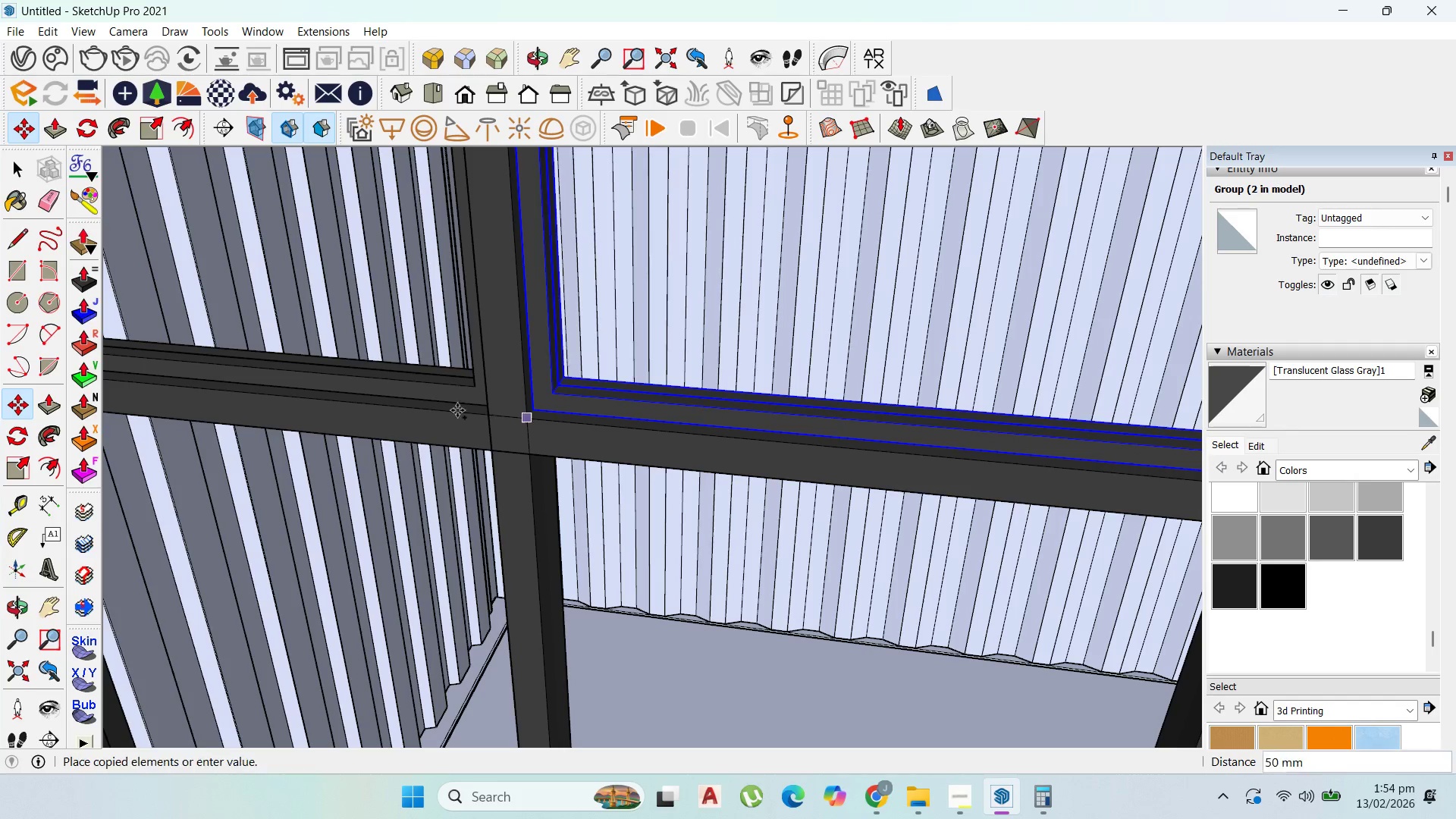 
key(Control+ControlLeft)
 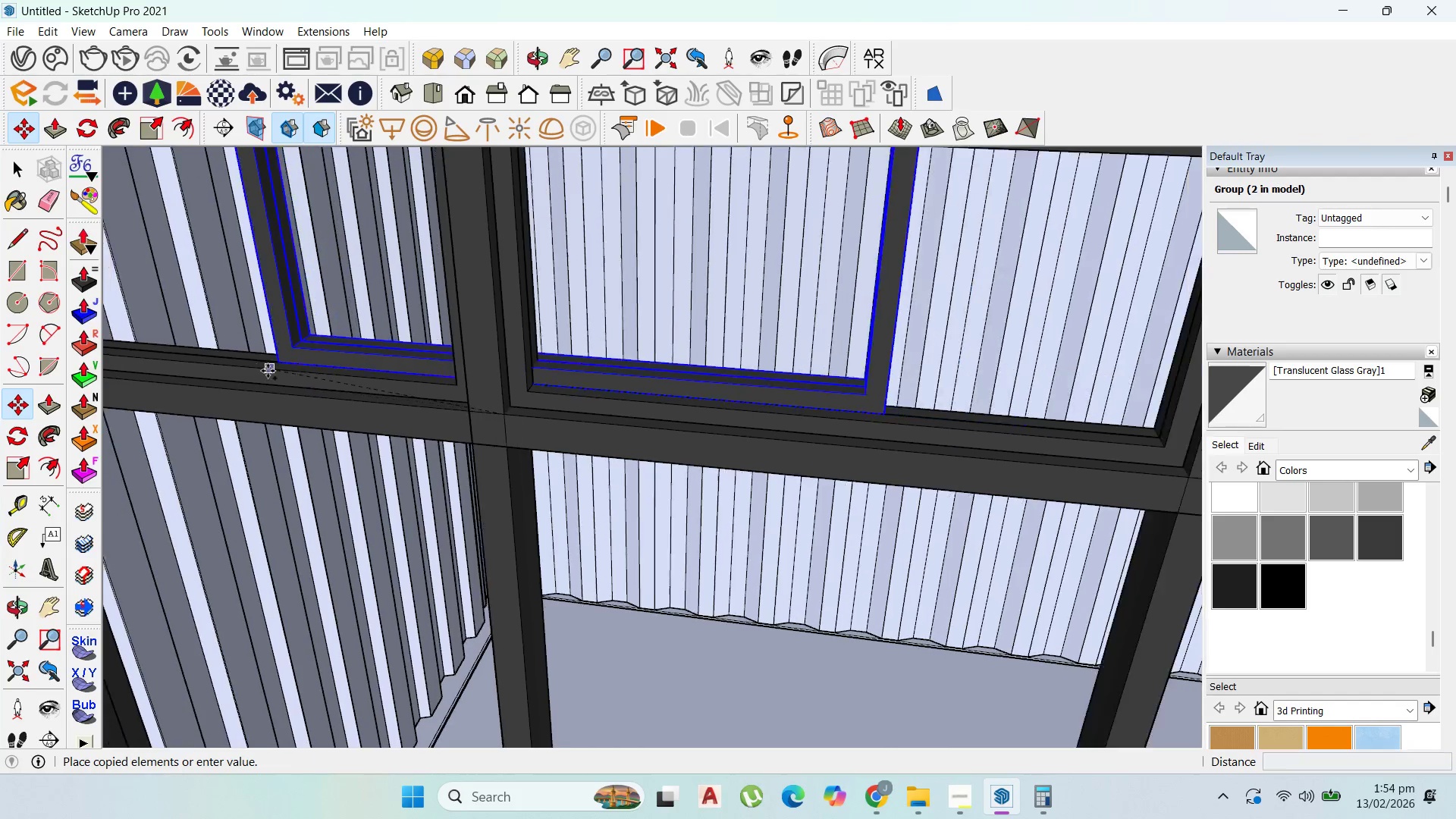 
scroll: coordinate [814, 441], scroll_direction: down, amount: 6.0
 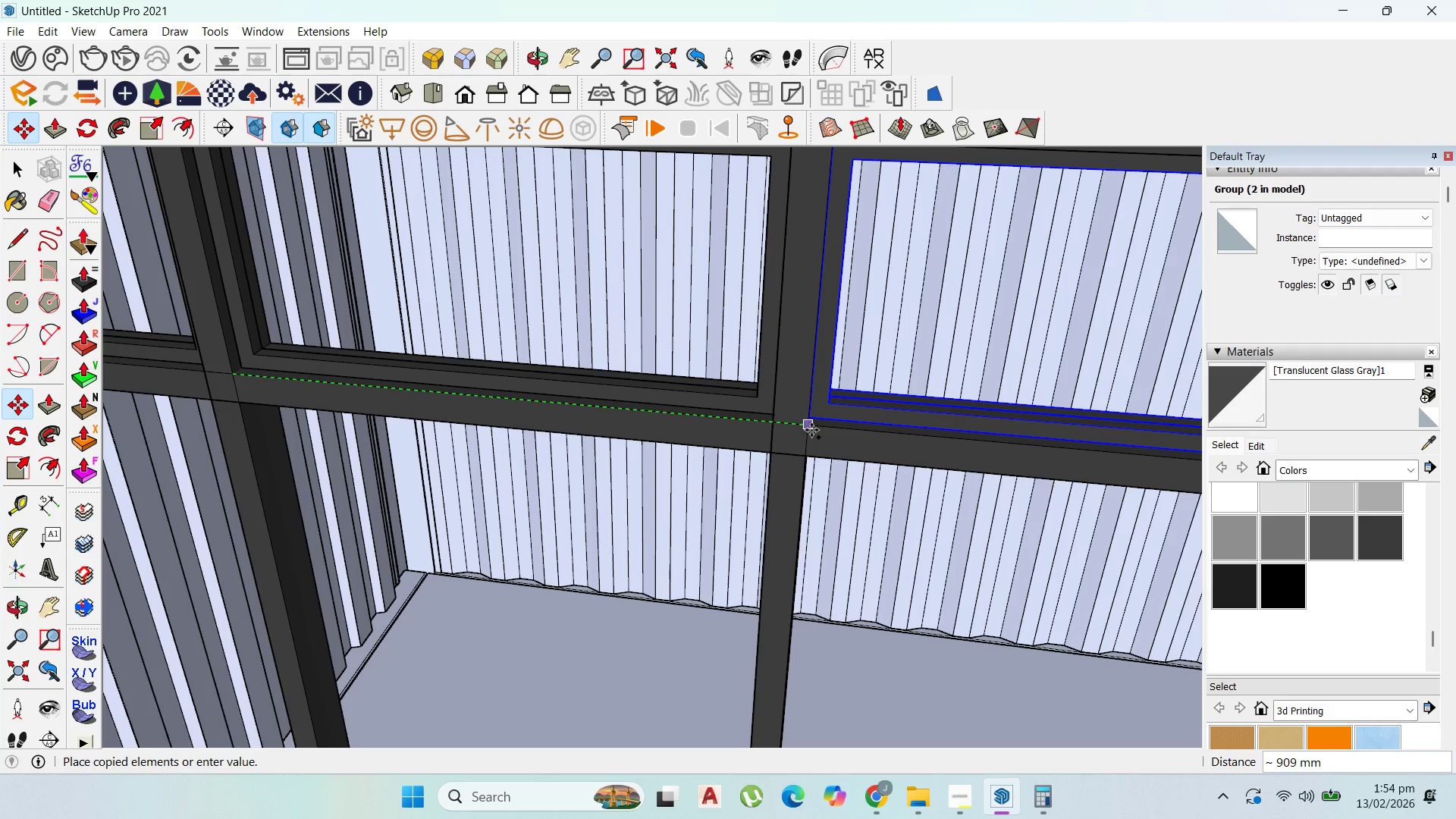 
left_click([811, 430])
 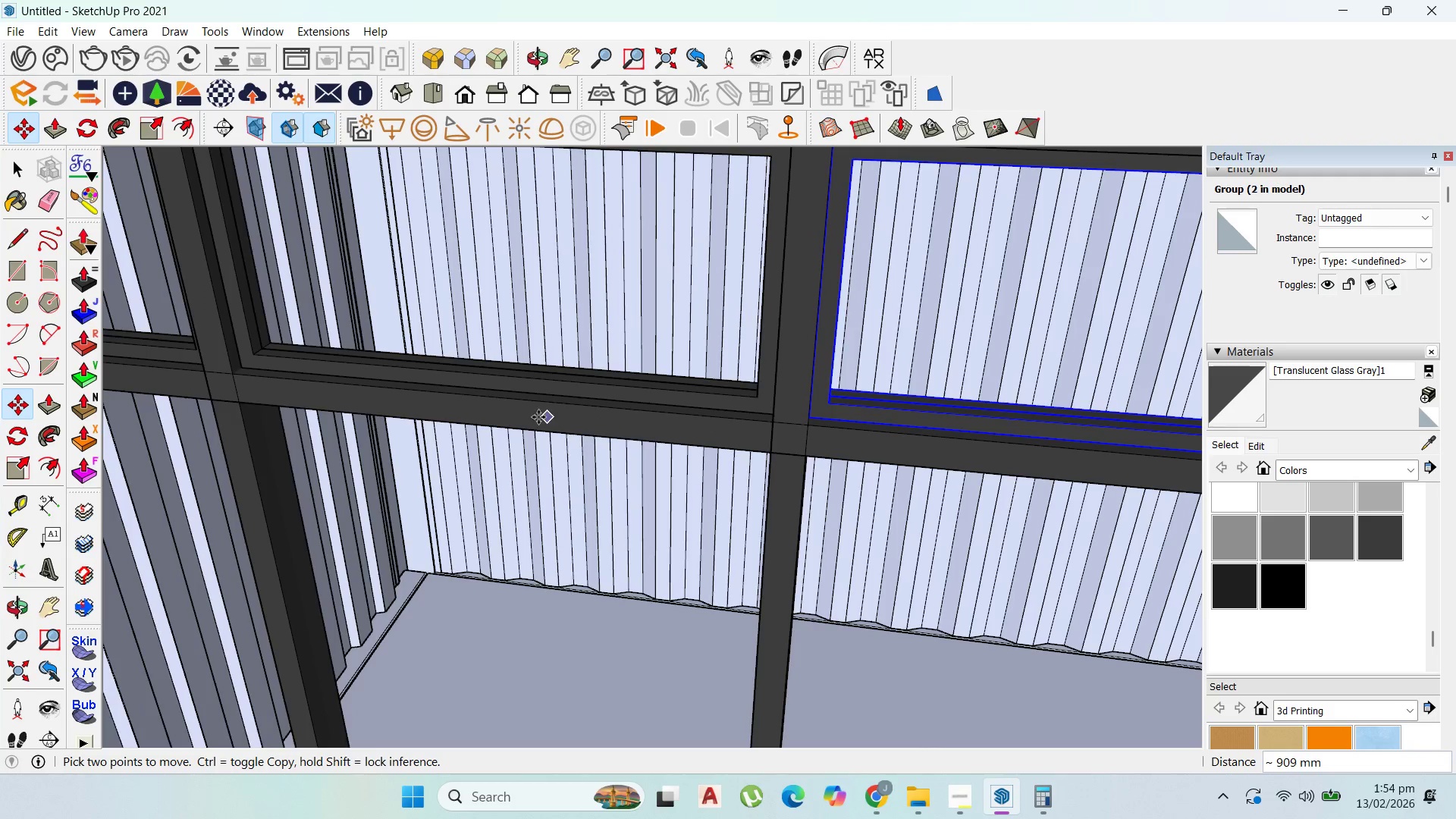 
scroll: coordinate [535, 416], scroll_direction: down, amount: 7.0
 